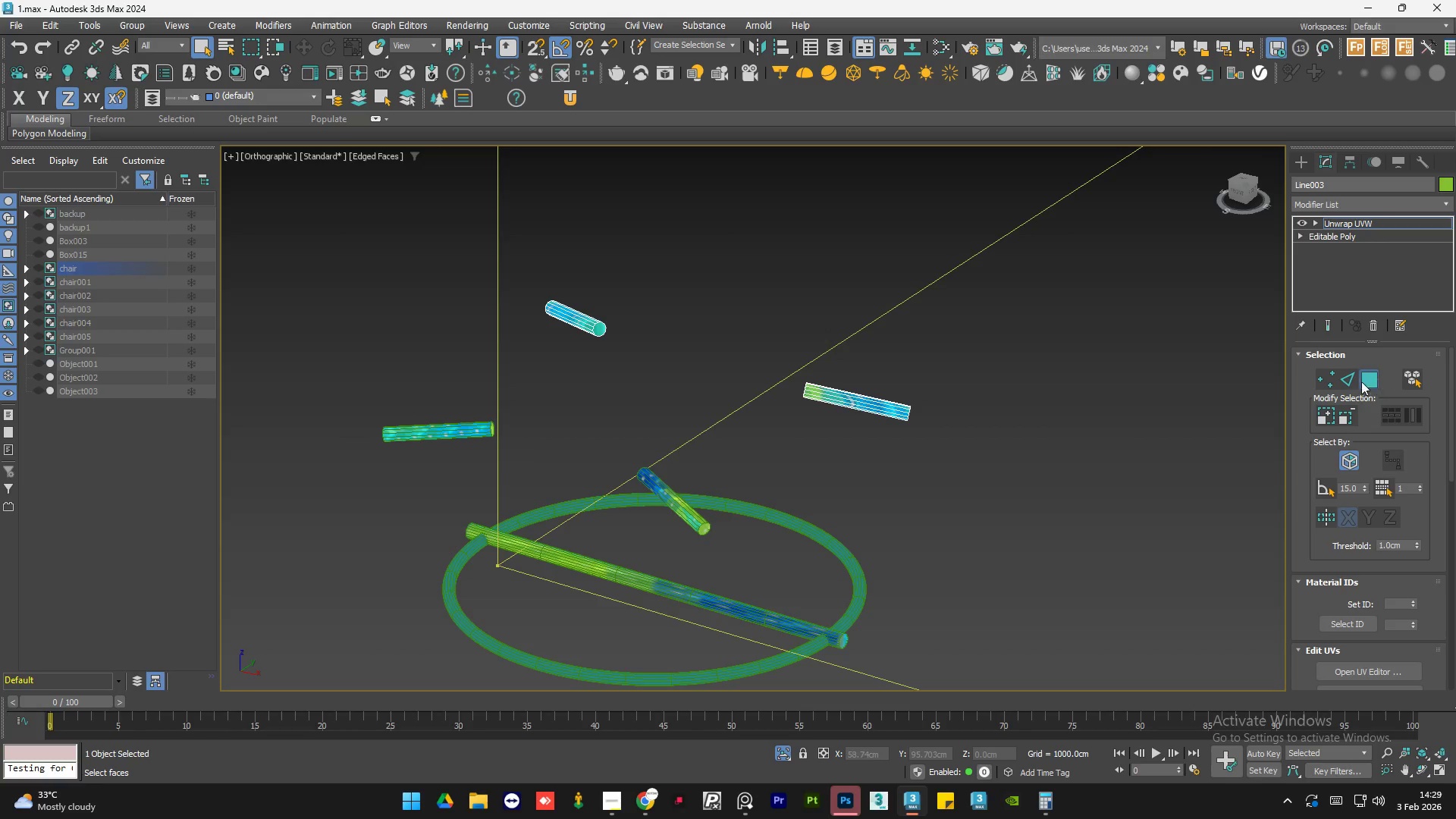 
key(Control+A)
 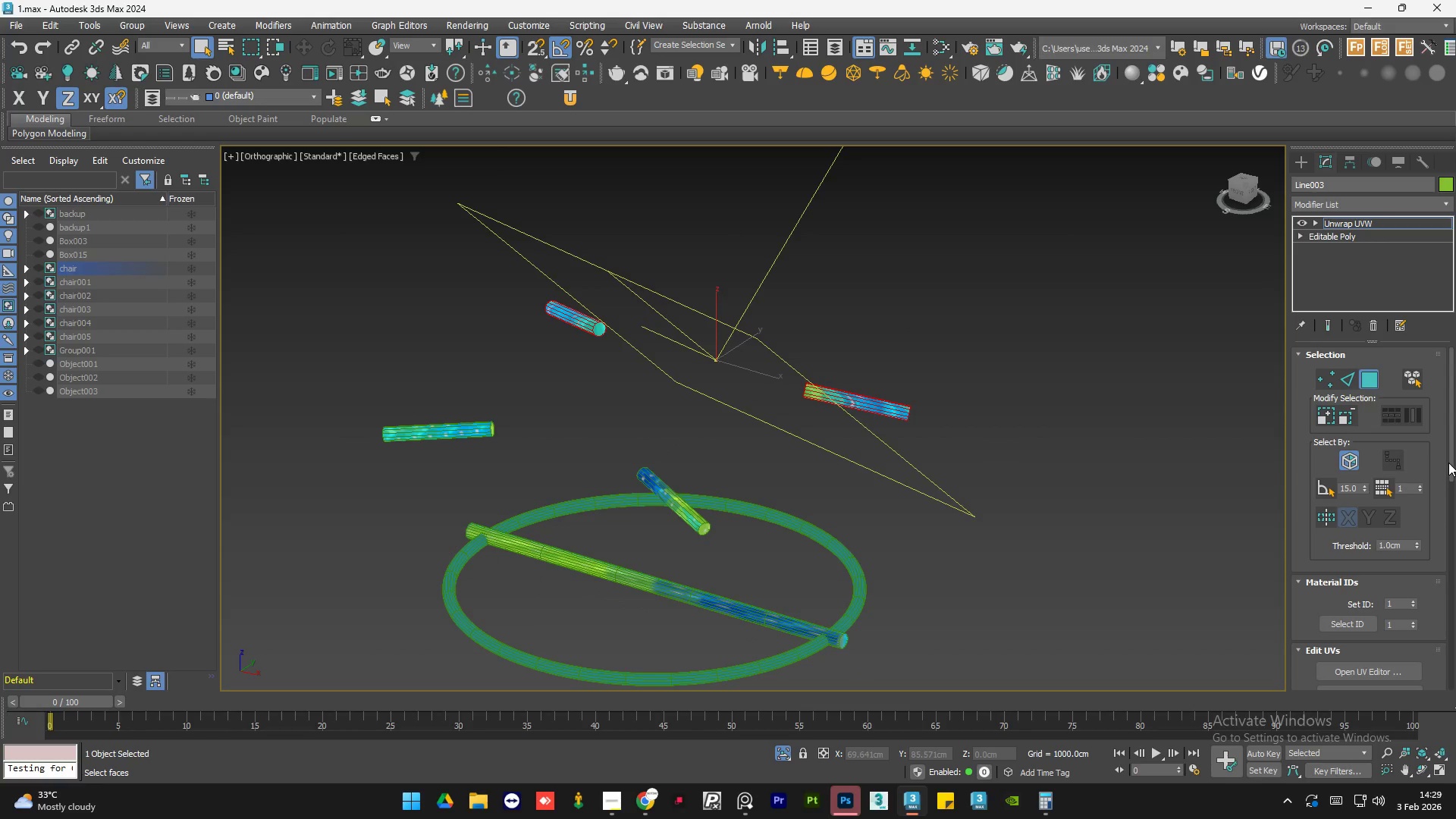 
left_click_drag(start_coordinate=[1452, 457], to_coordinate=[1446, 659])
 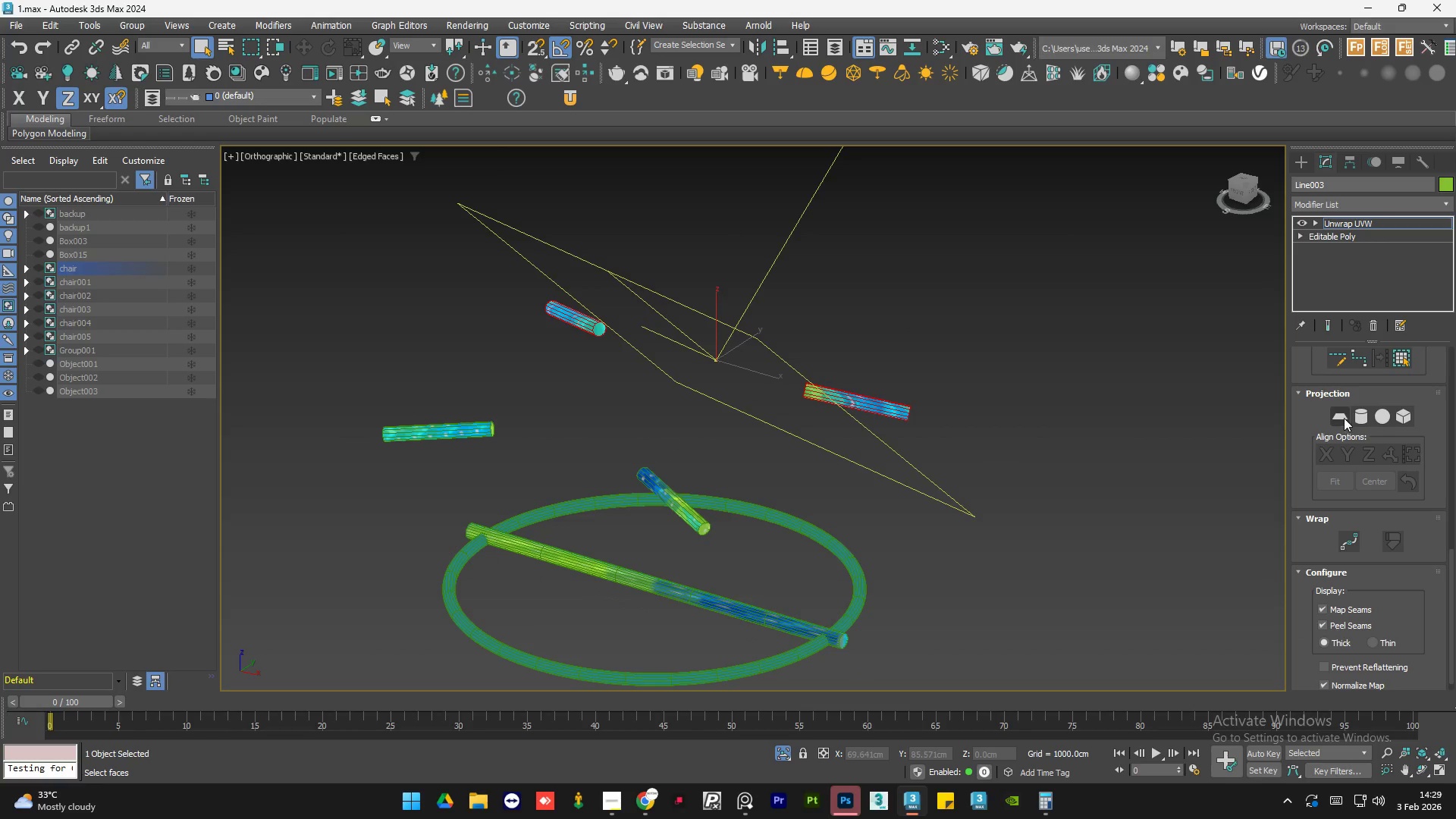 
left_click([1344, 416])
 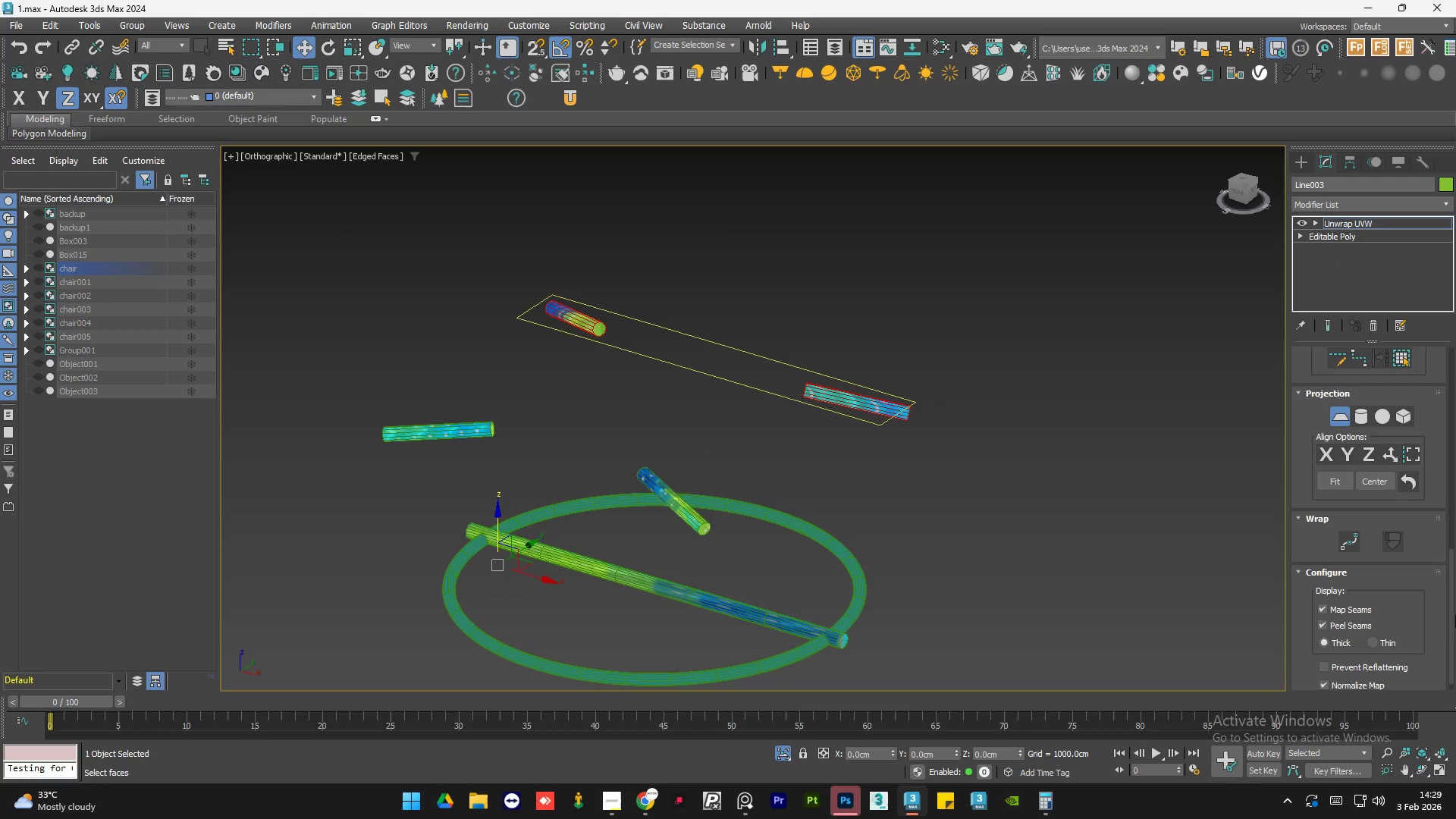 
left_click_drag(start_coordinate=[1451, 625], to_coordinate=[1455, 352])
 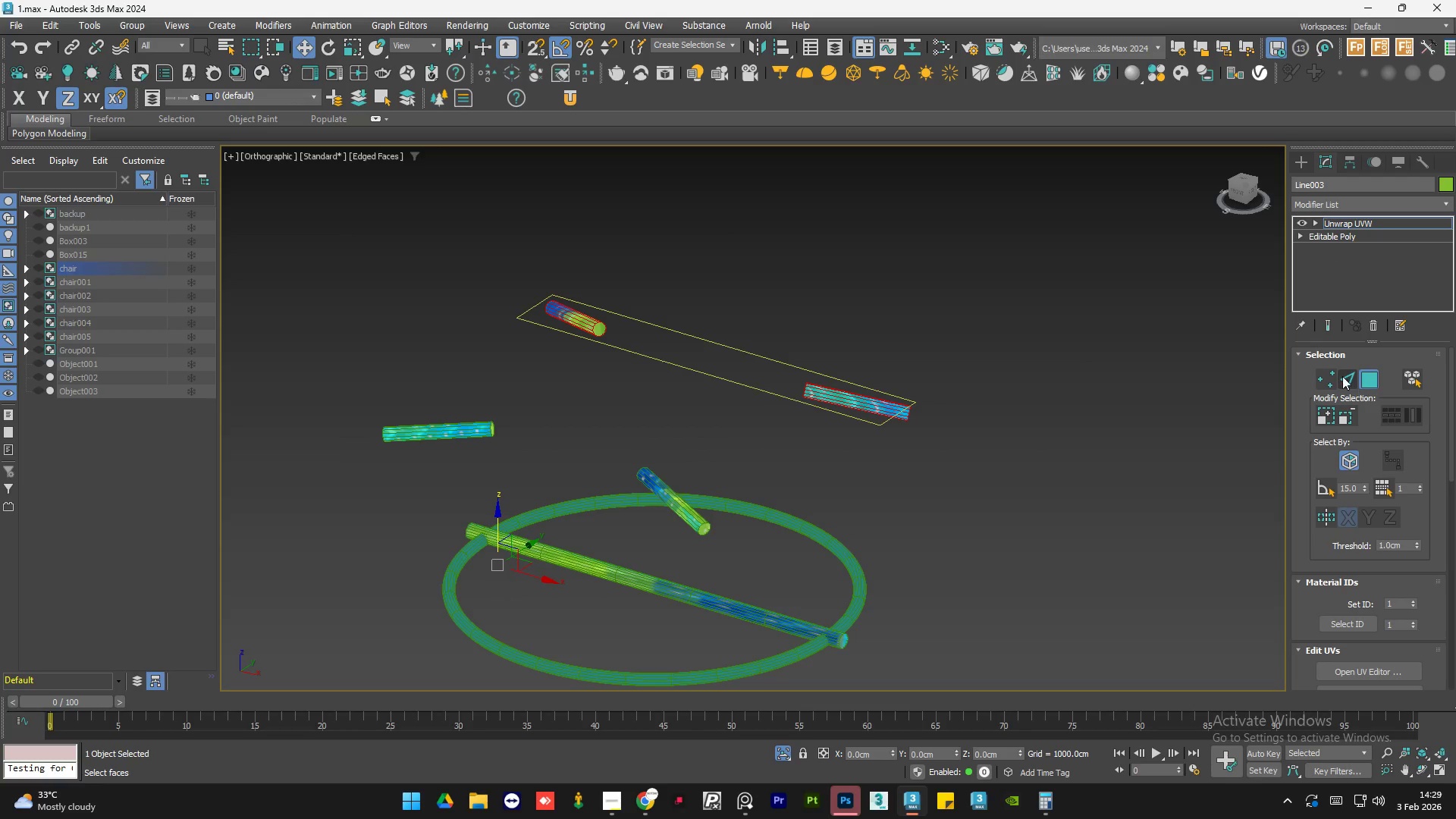 
left_click([1348, 379])
 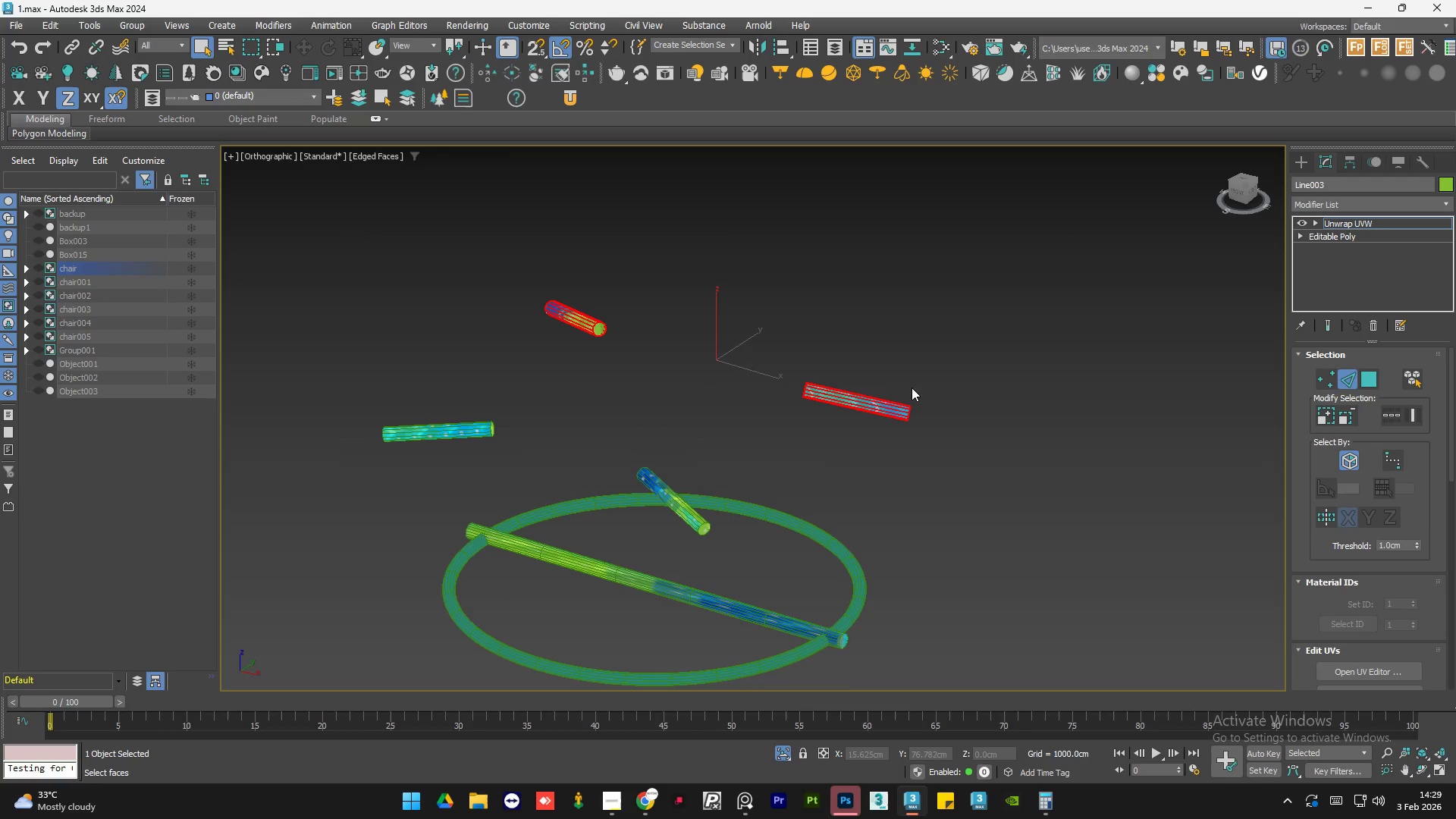 
scroll: coordinate [904, 401], scroll_direction: up, amount: 2.0
 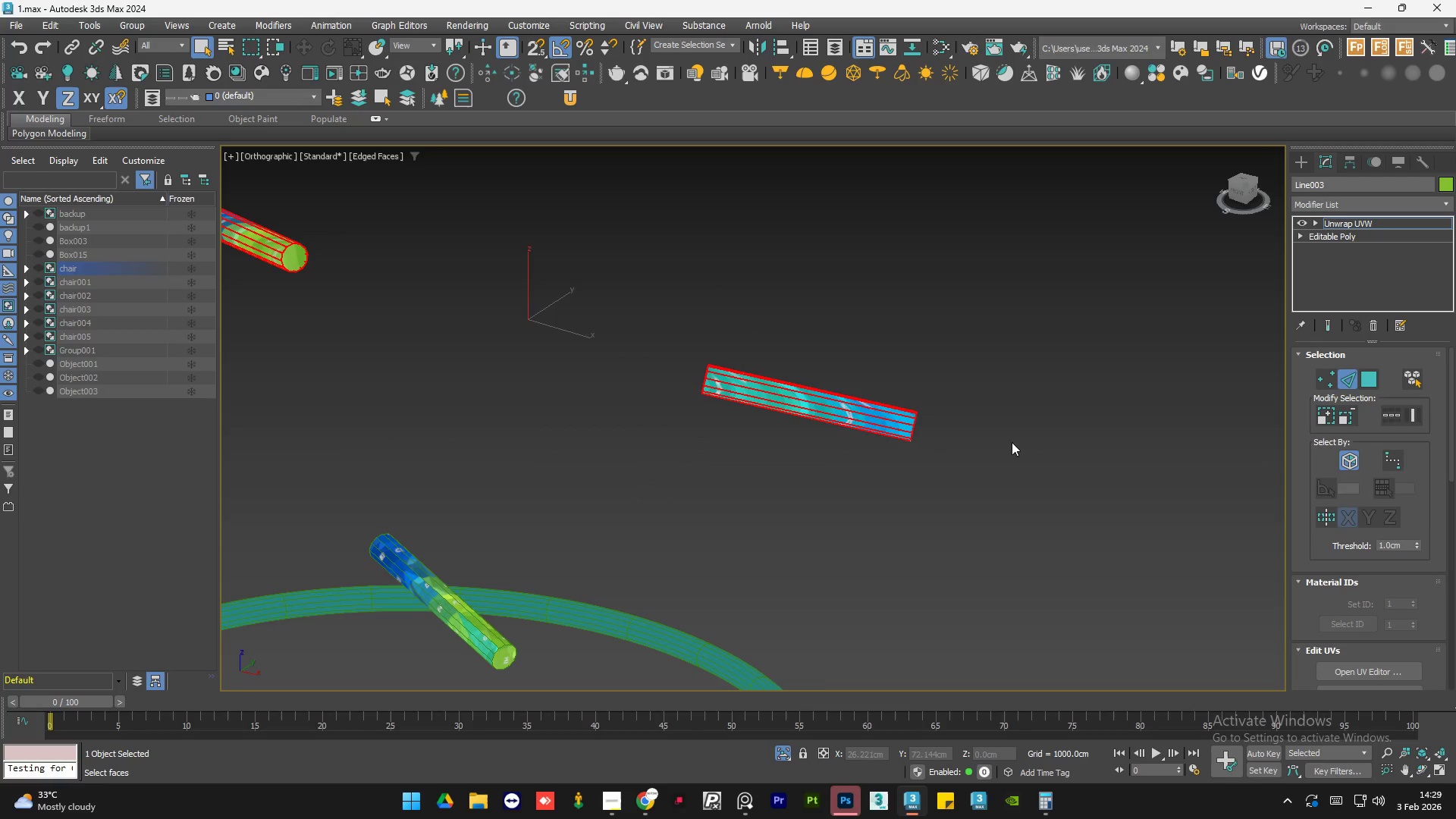 
hold_key(key=AltLeft, duration=0.42)
 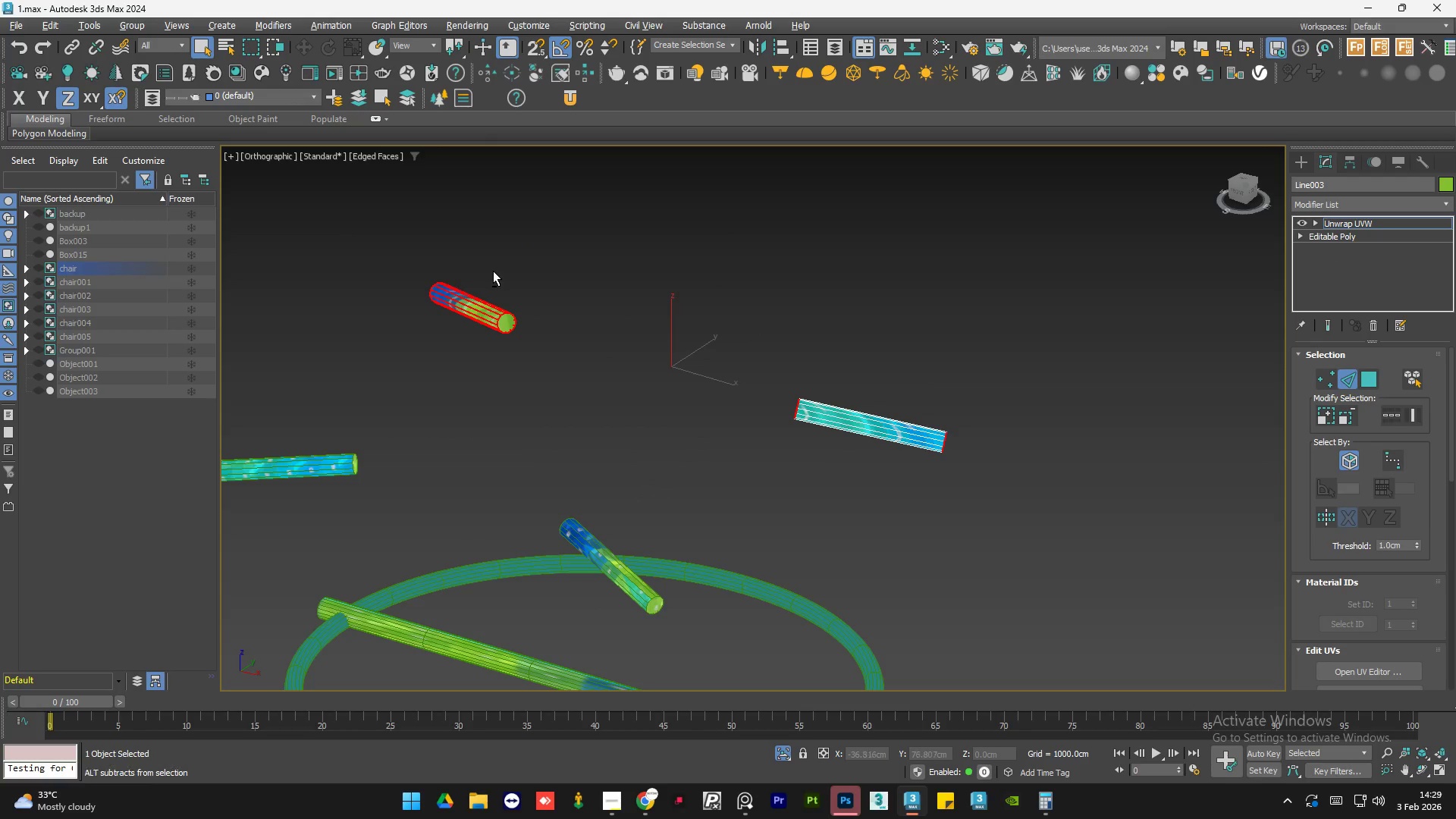 
scroll: coordinate [1018, 480], scroll_direction: down, amount: 1.0
 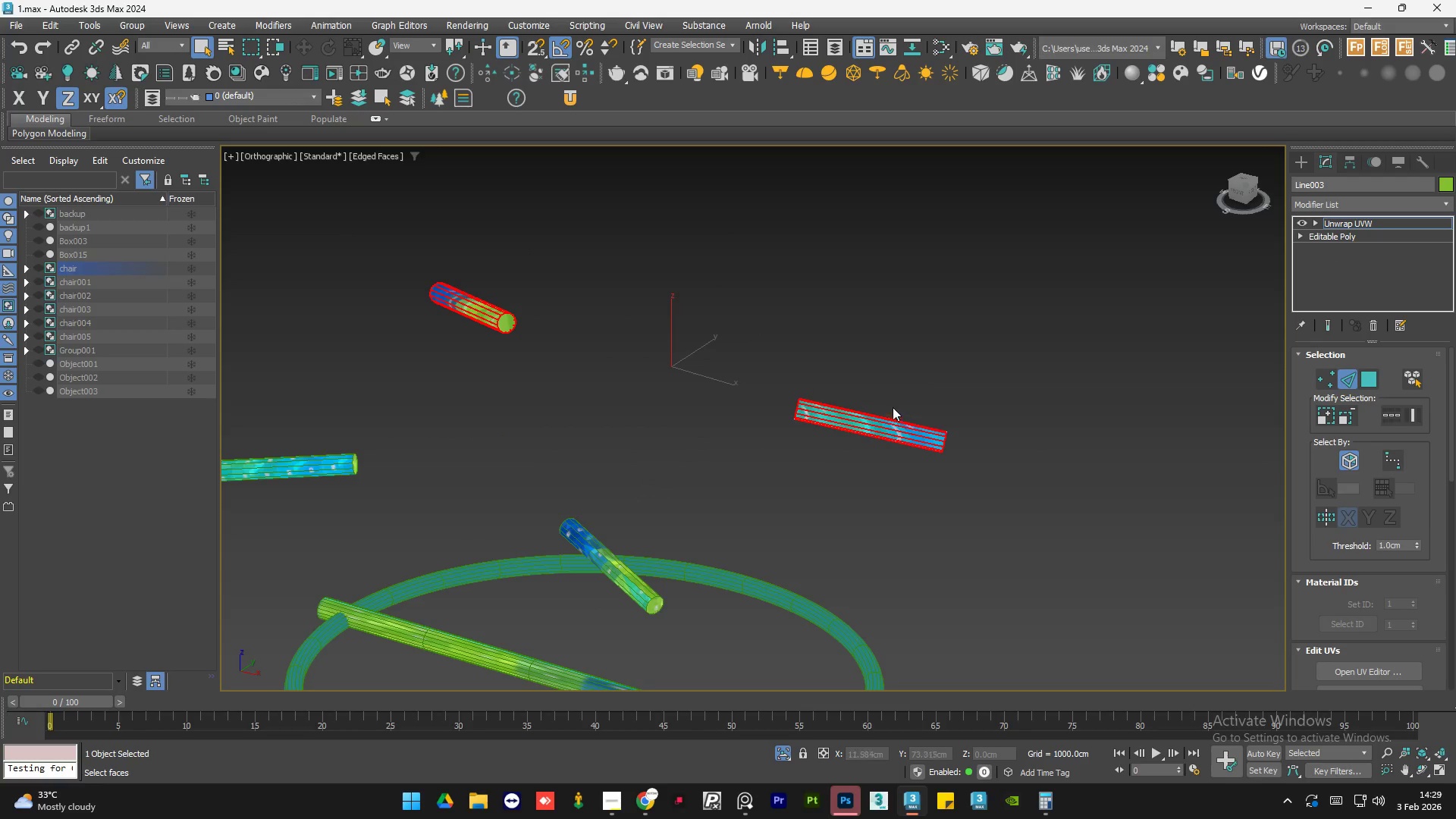 
left_click_drag(start_coordinate=[898, 361], to_coordinate=[838, 479])
 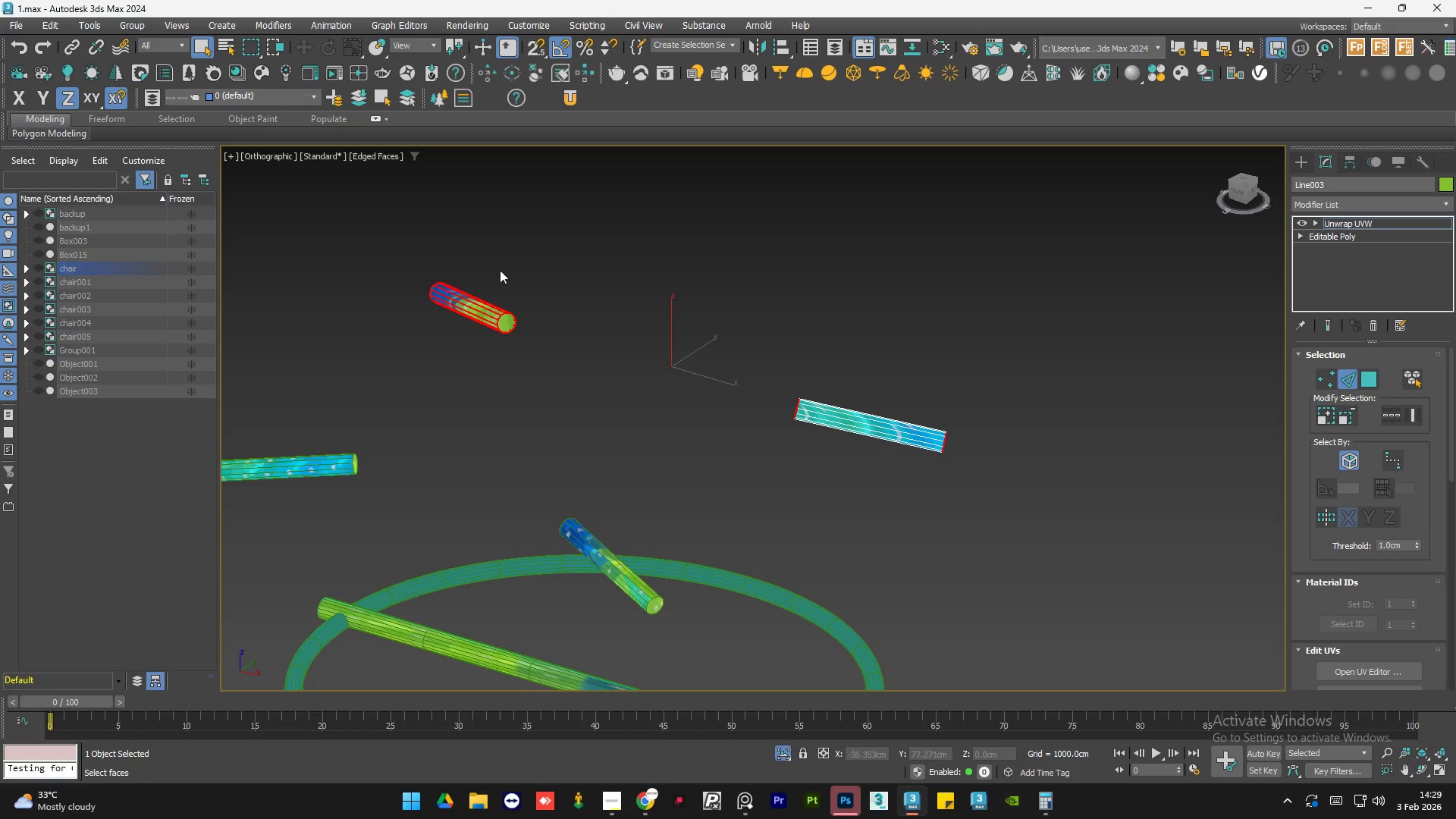 
hold_key(key=AltLeft, duration=1.22)
left_click_drag(start_coordinate=[491, 272], to_coordinate=[459, 352])
 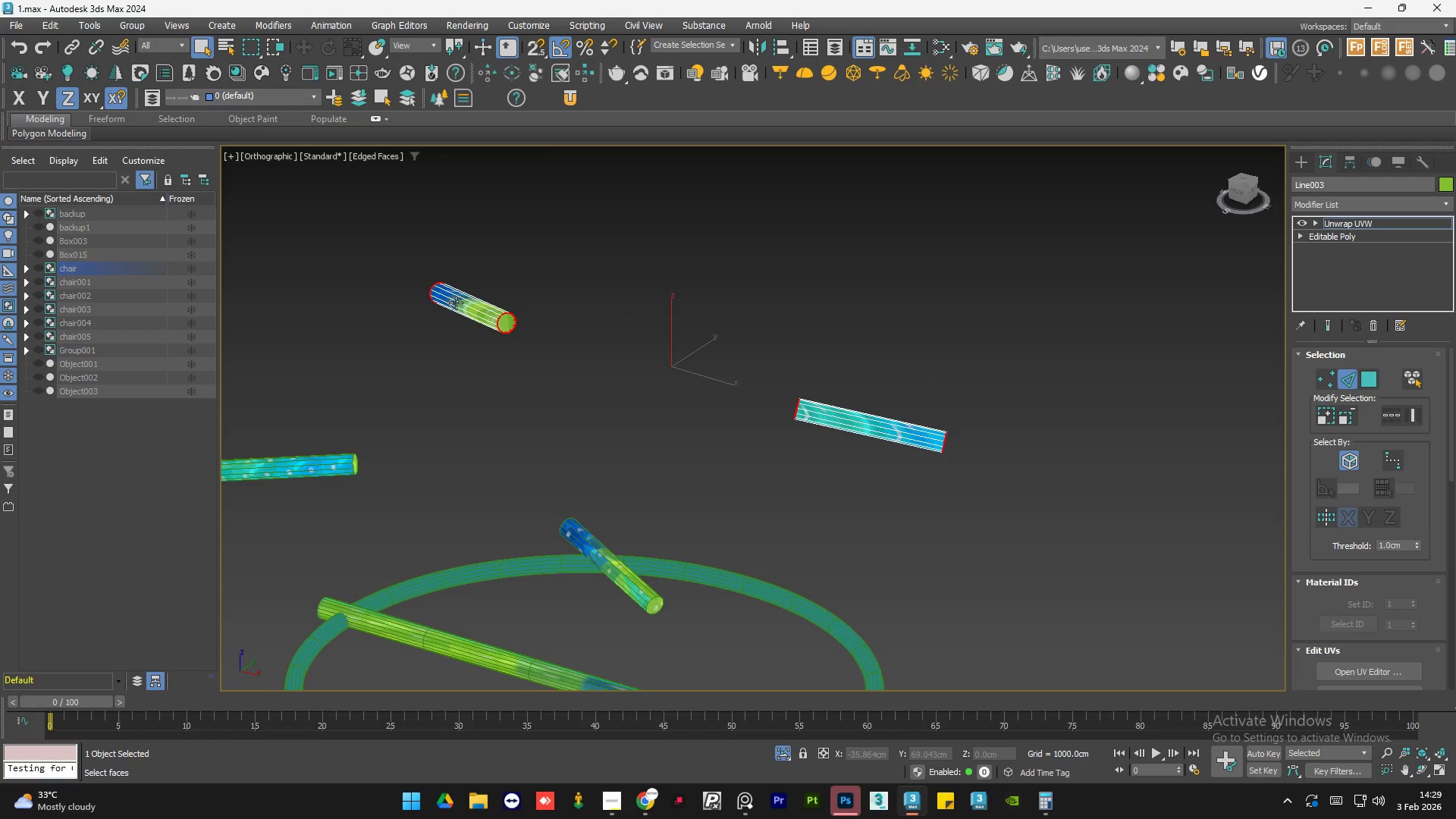 
hold_key(key=ControlLeft, duration=0.47)
 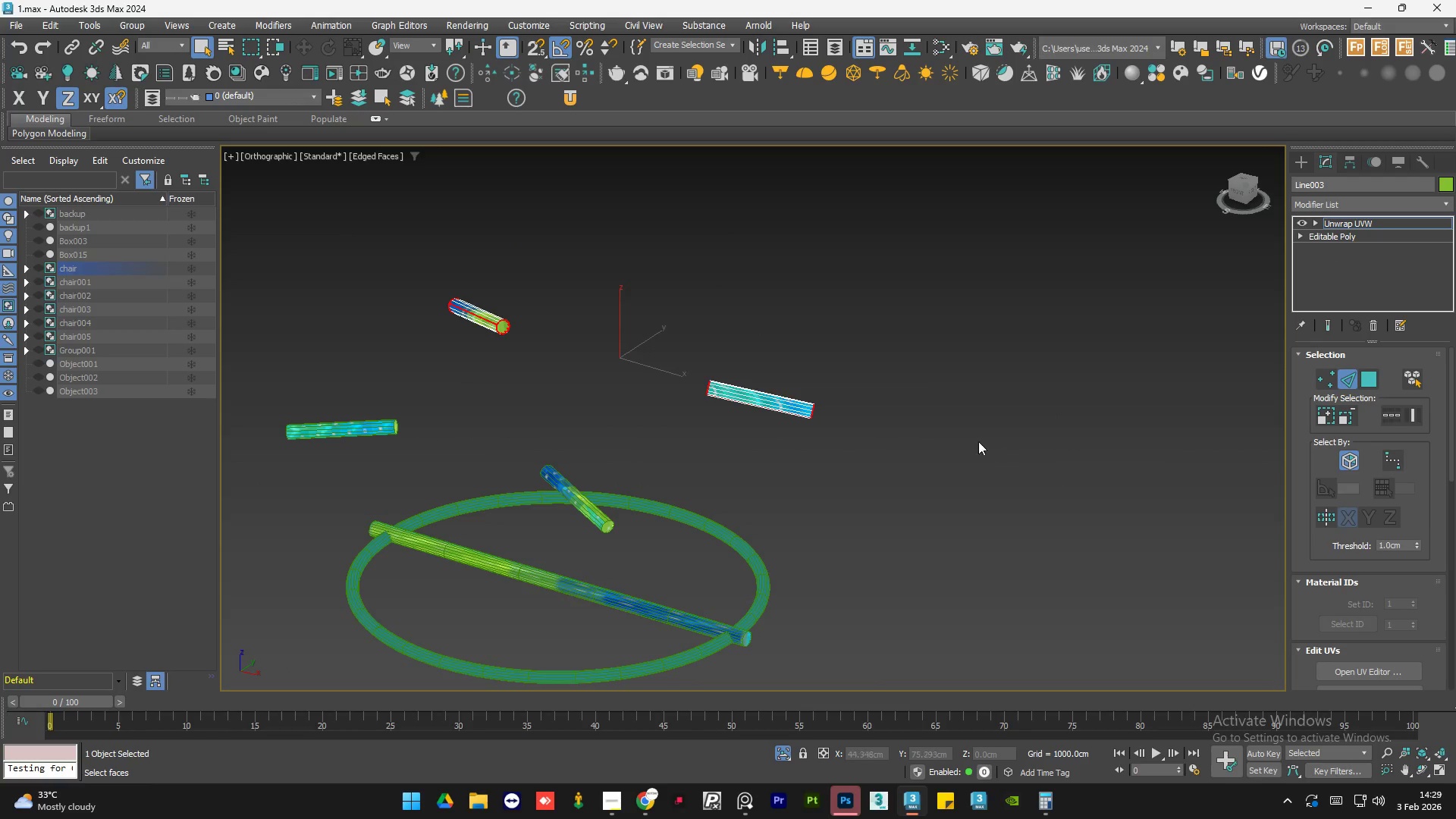 
scroll: coordinate [467, 299], scroll_direction: up, amount: 3.0
 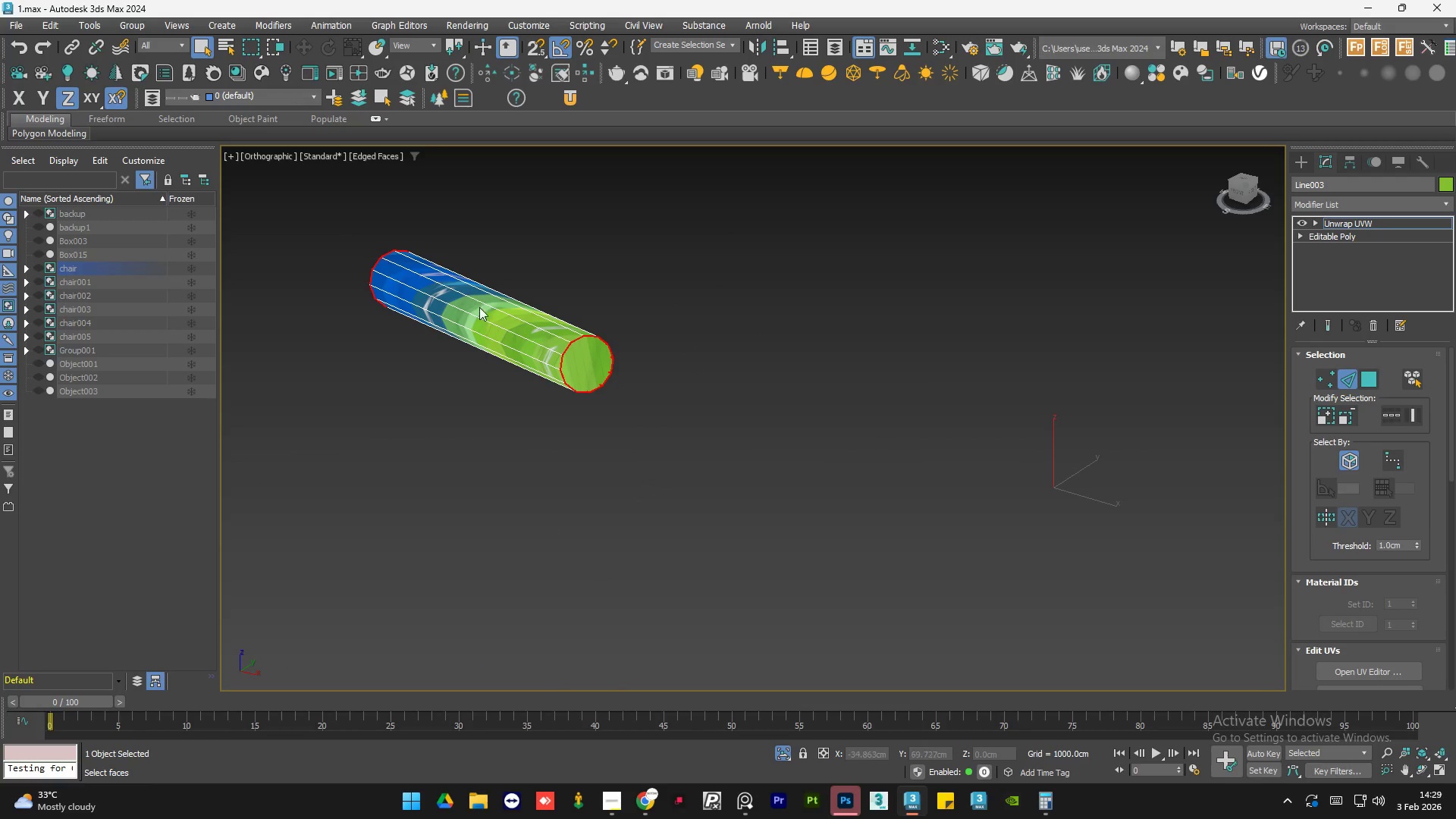 
left_click([479, 315])
 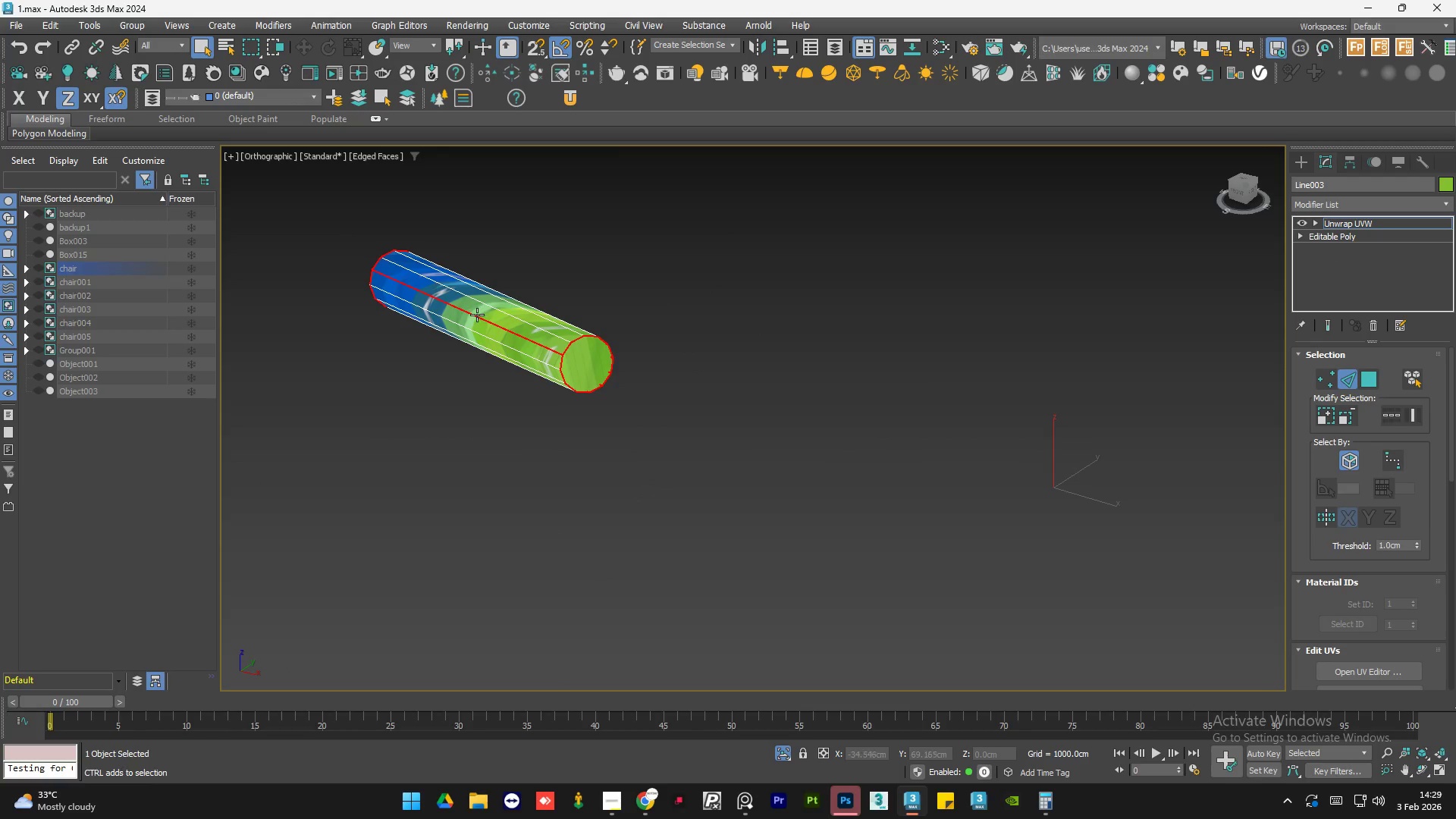 
scroll: coordinate [476, 315], scroll_direction: down, amount: 4.0
 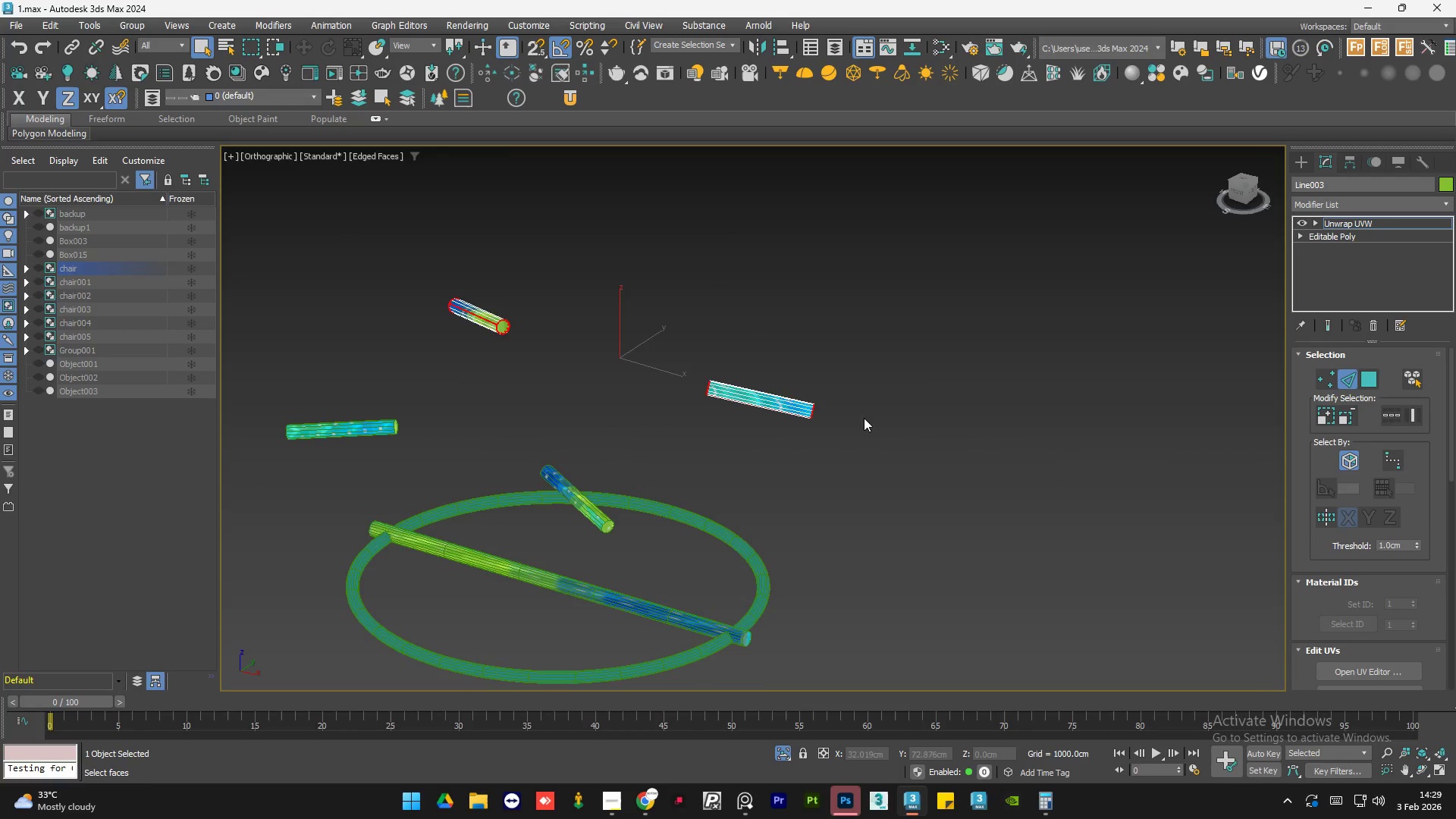 
hold_key(key=ControlLeft, duration=0.48)
left_click([774, 401])
 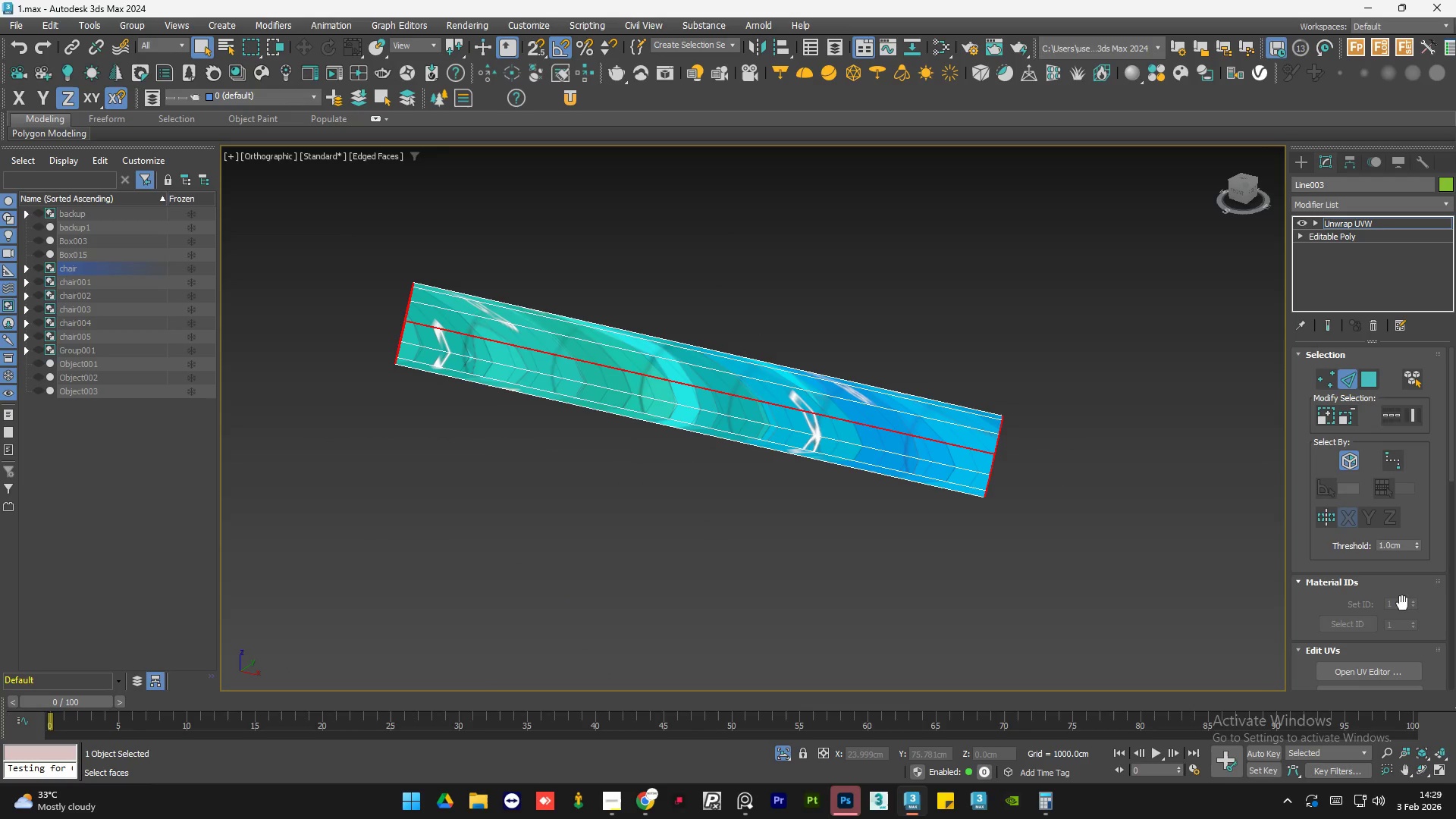 
scroll: coordinate [774, 401], scroll_direction: up, amount: 5.0
 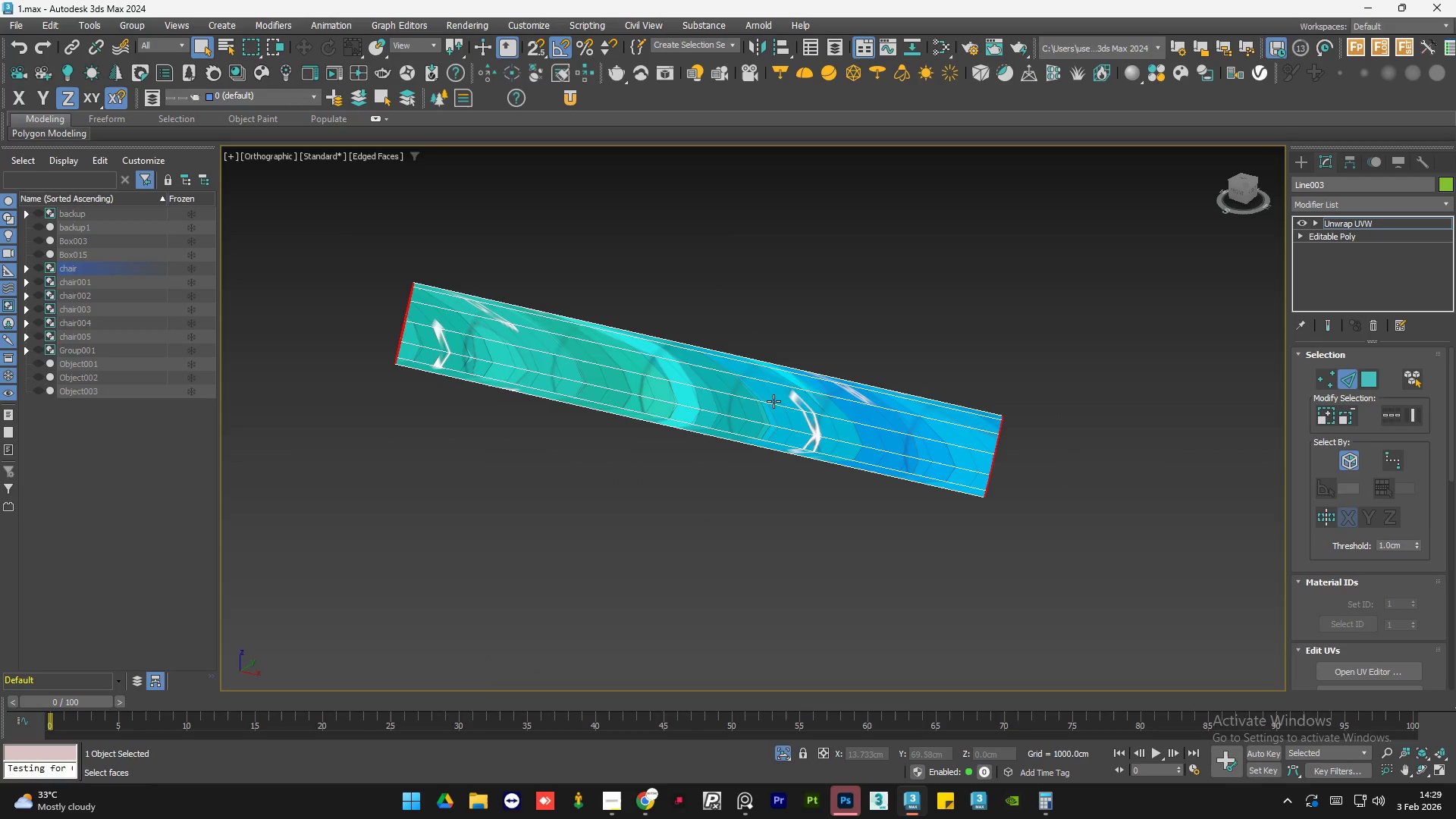 
left_click([1387, 671])
 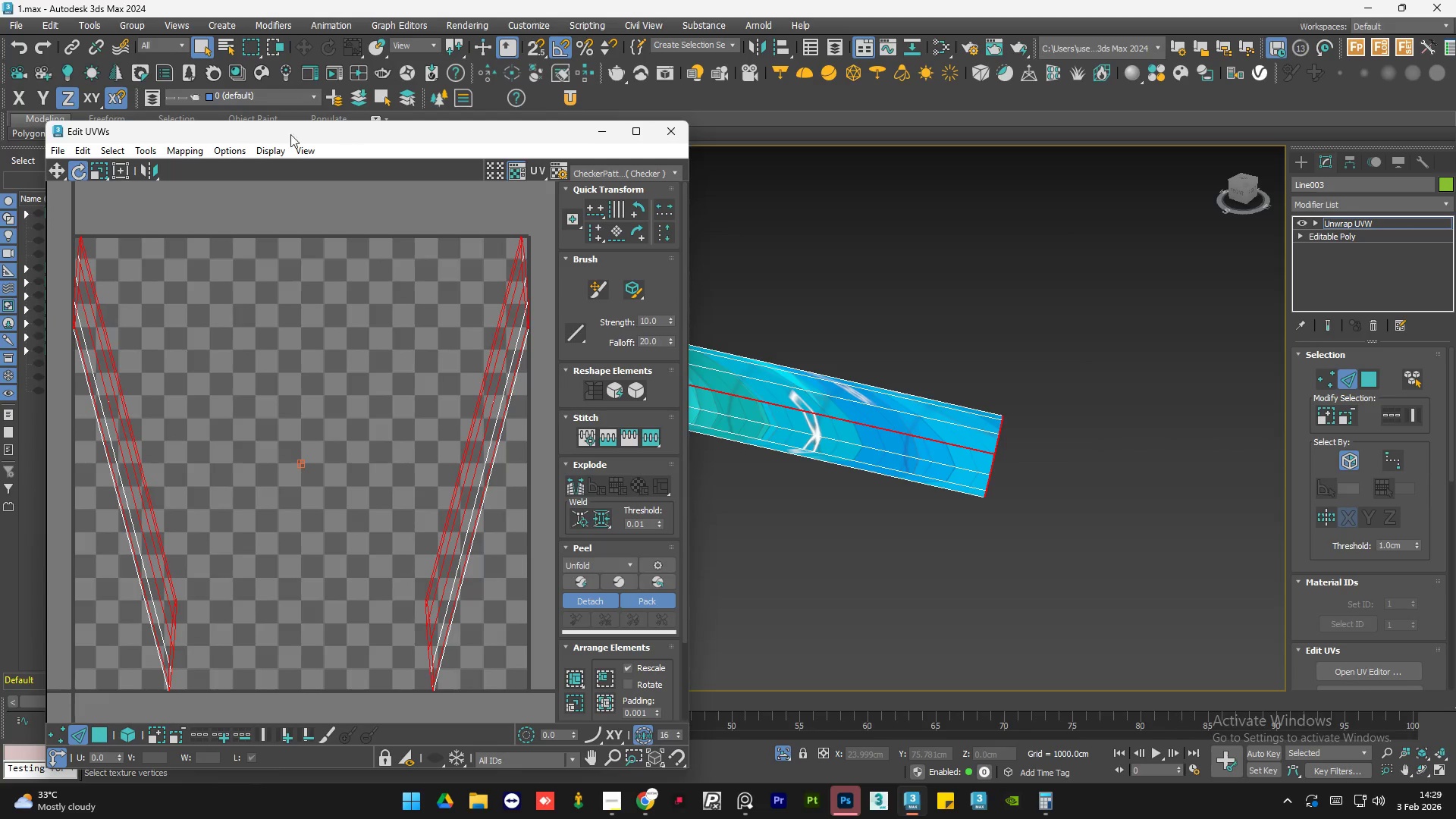 
left_click([141, 149])
 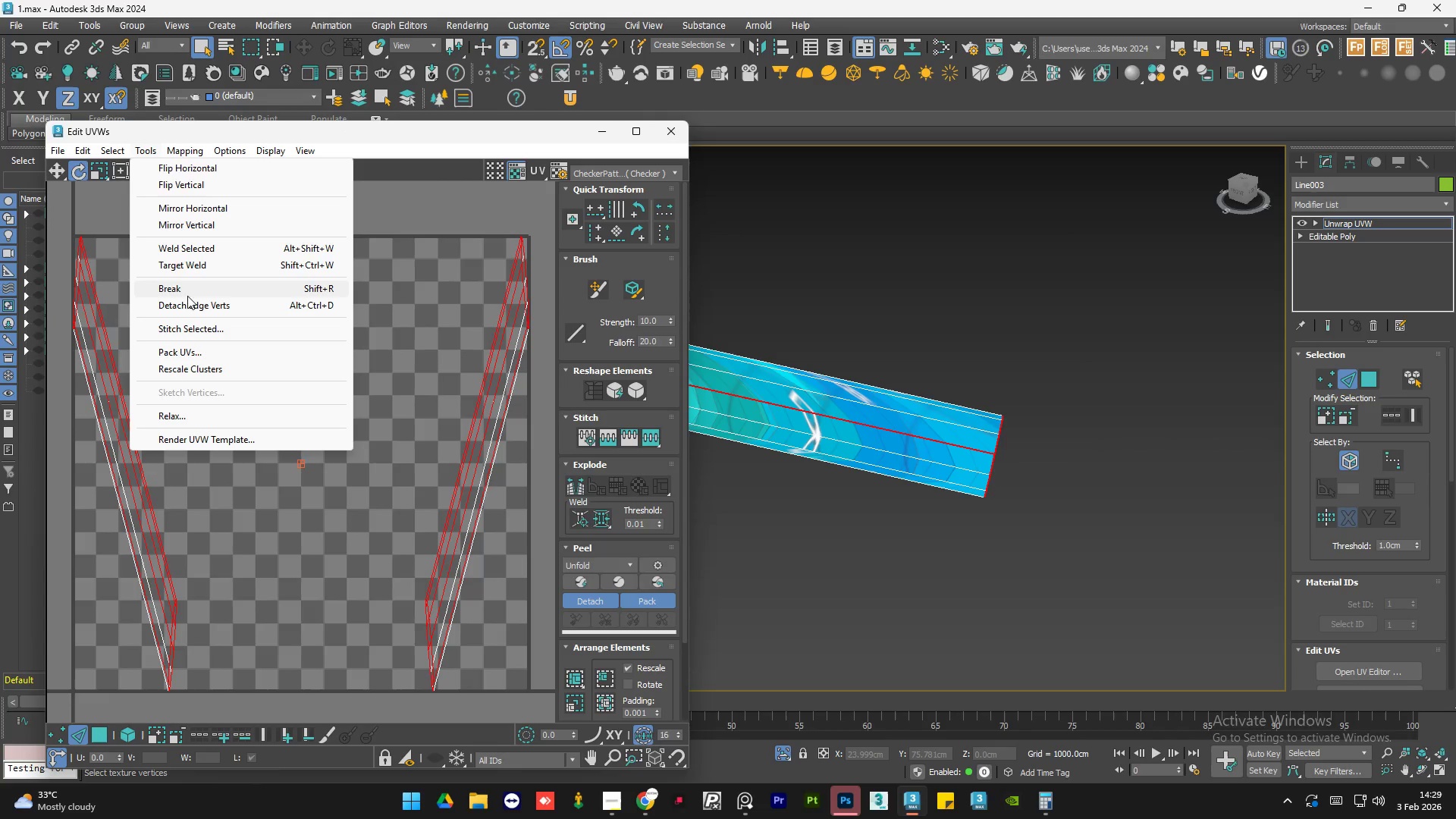 
left_click([191, 291])
 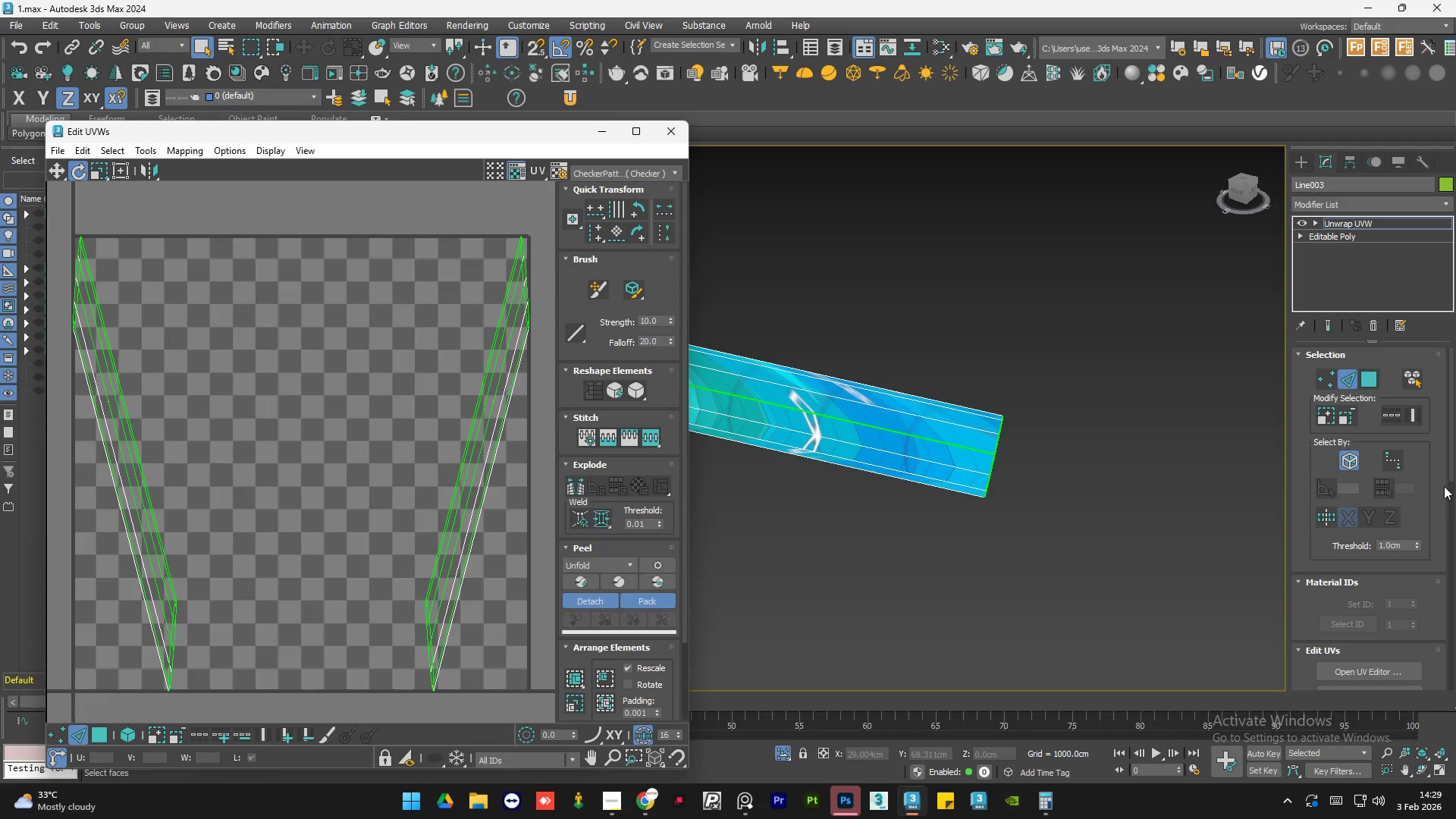 
left_click_drag(start_coordinate=[1451, 457], to_coordinate=[1451, 580])
 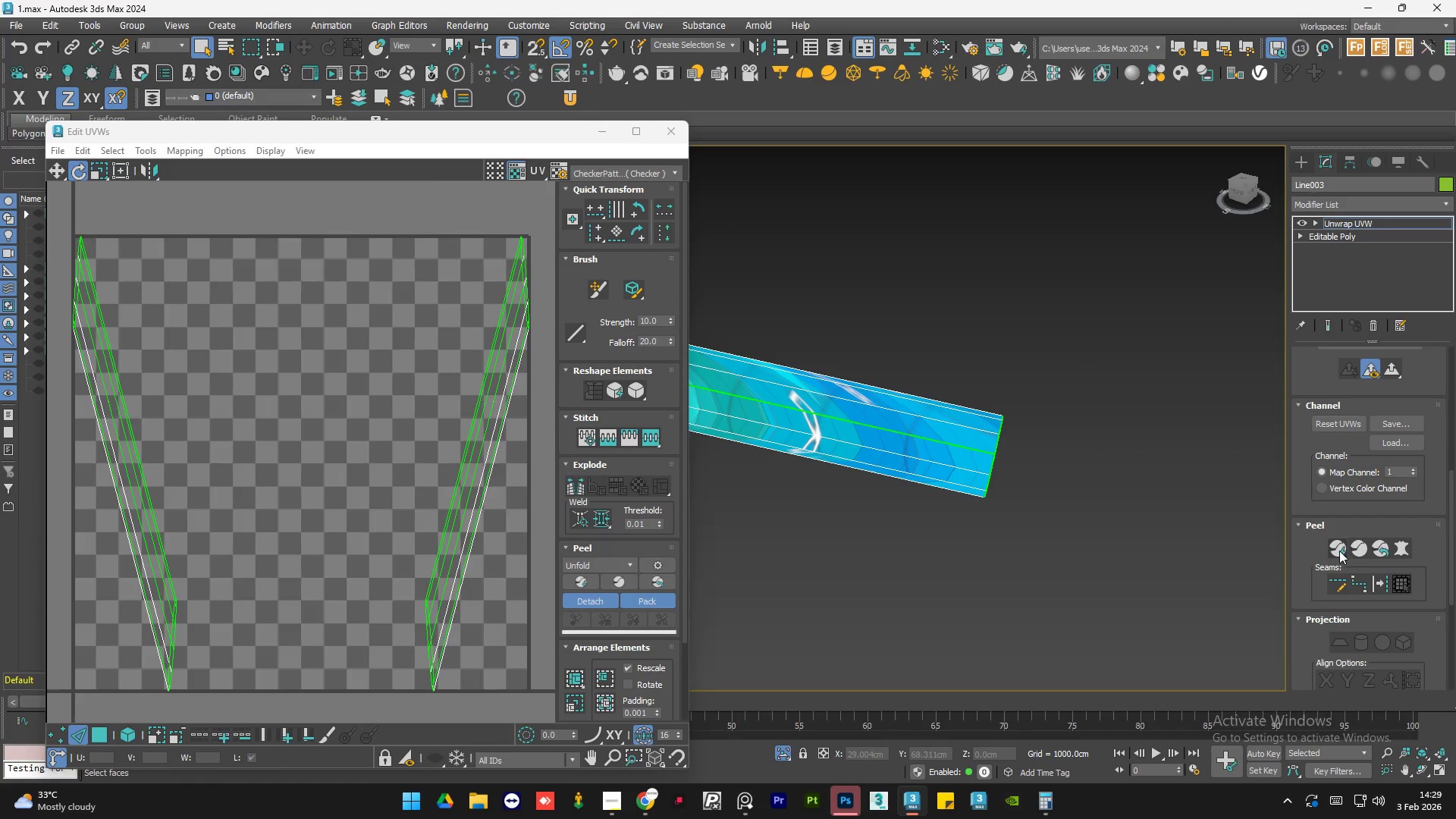 
left_click([1339, 551])
 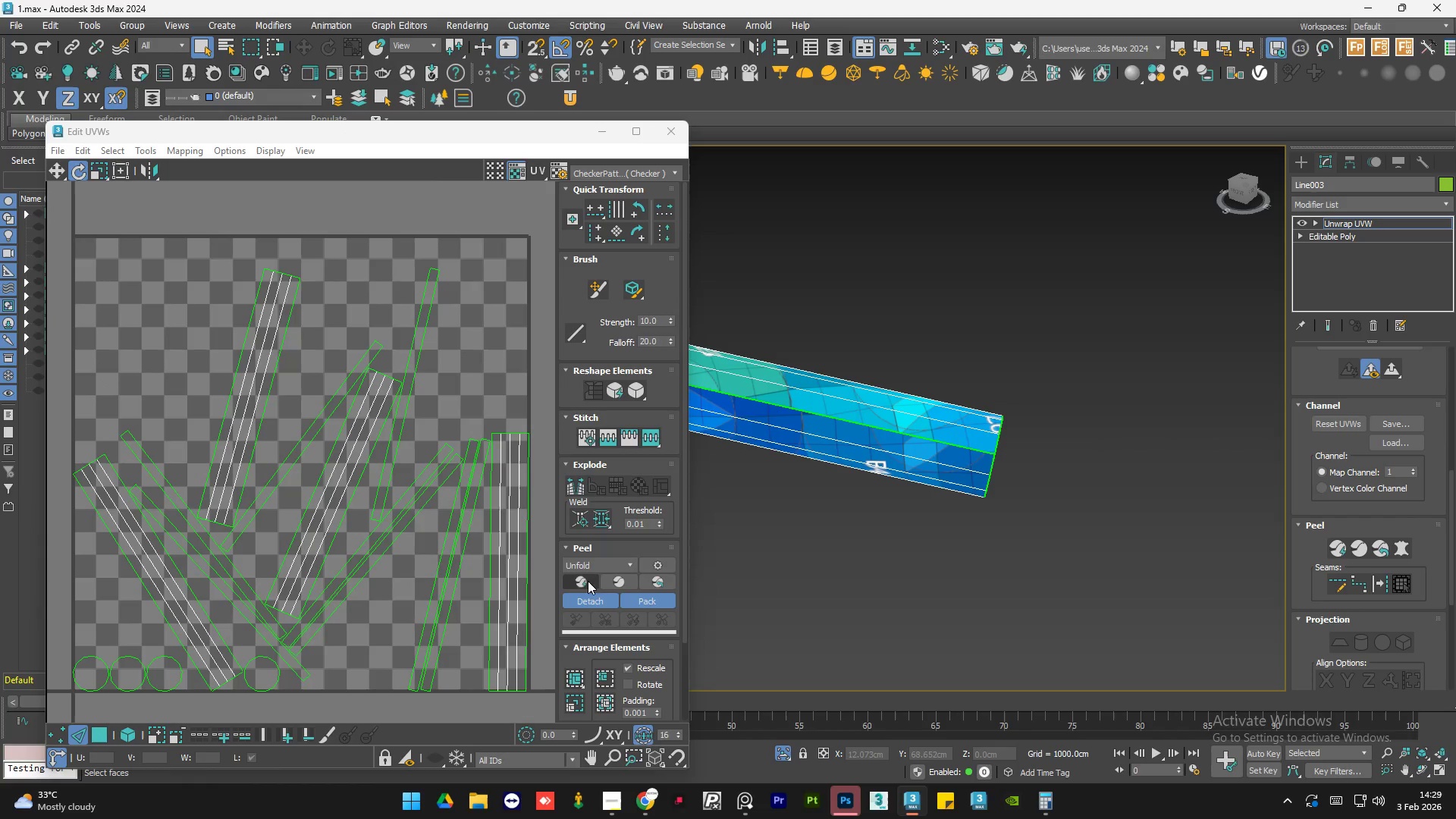 
left_click([576, 676])
 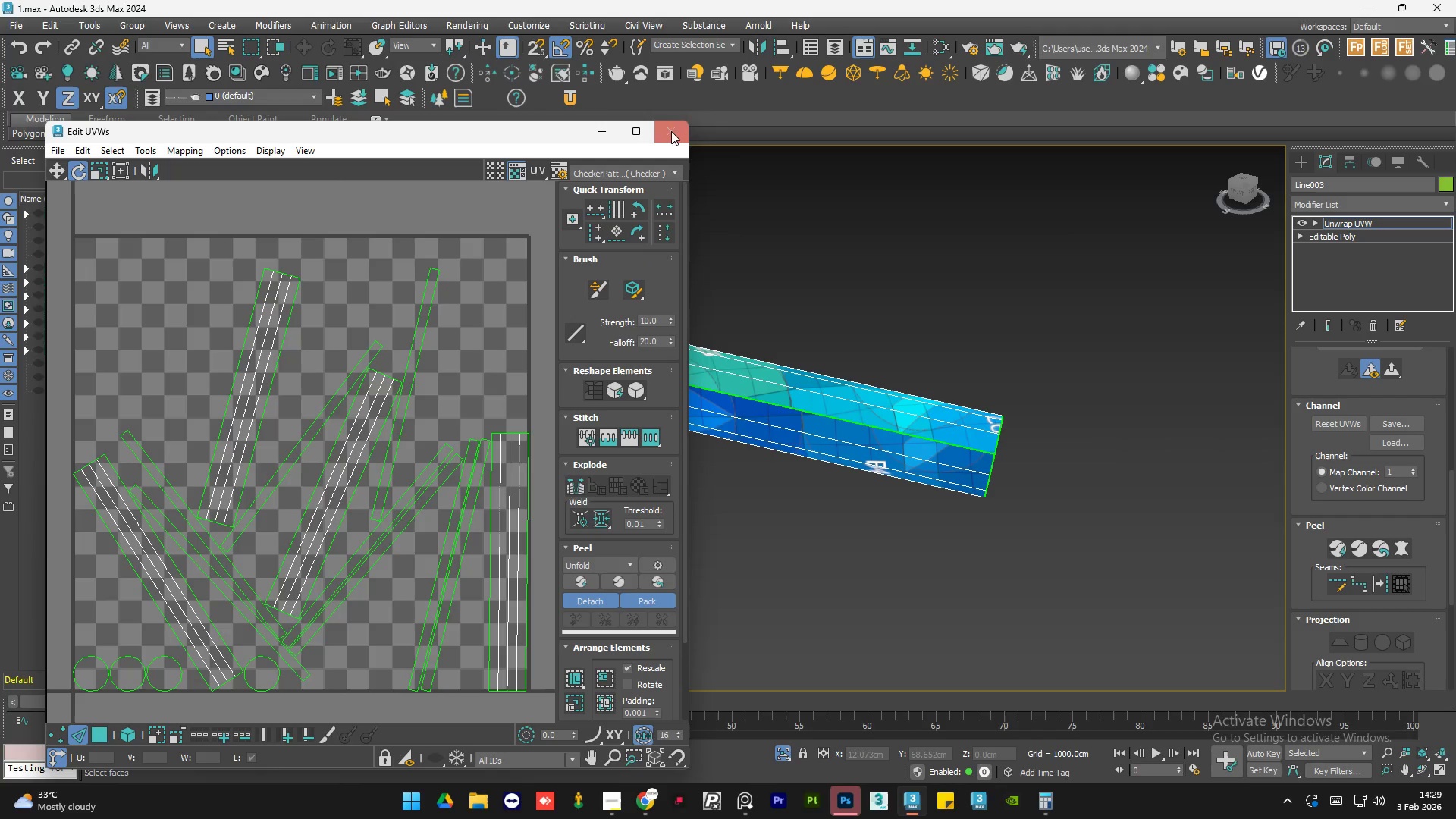 
double_click([1075, 344])
 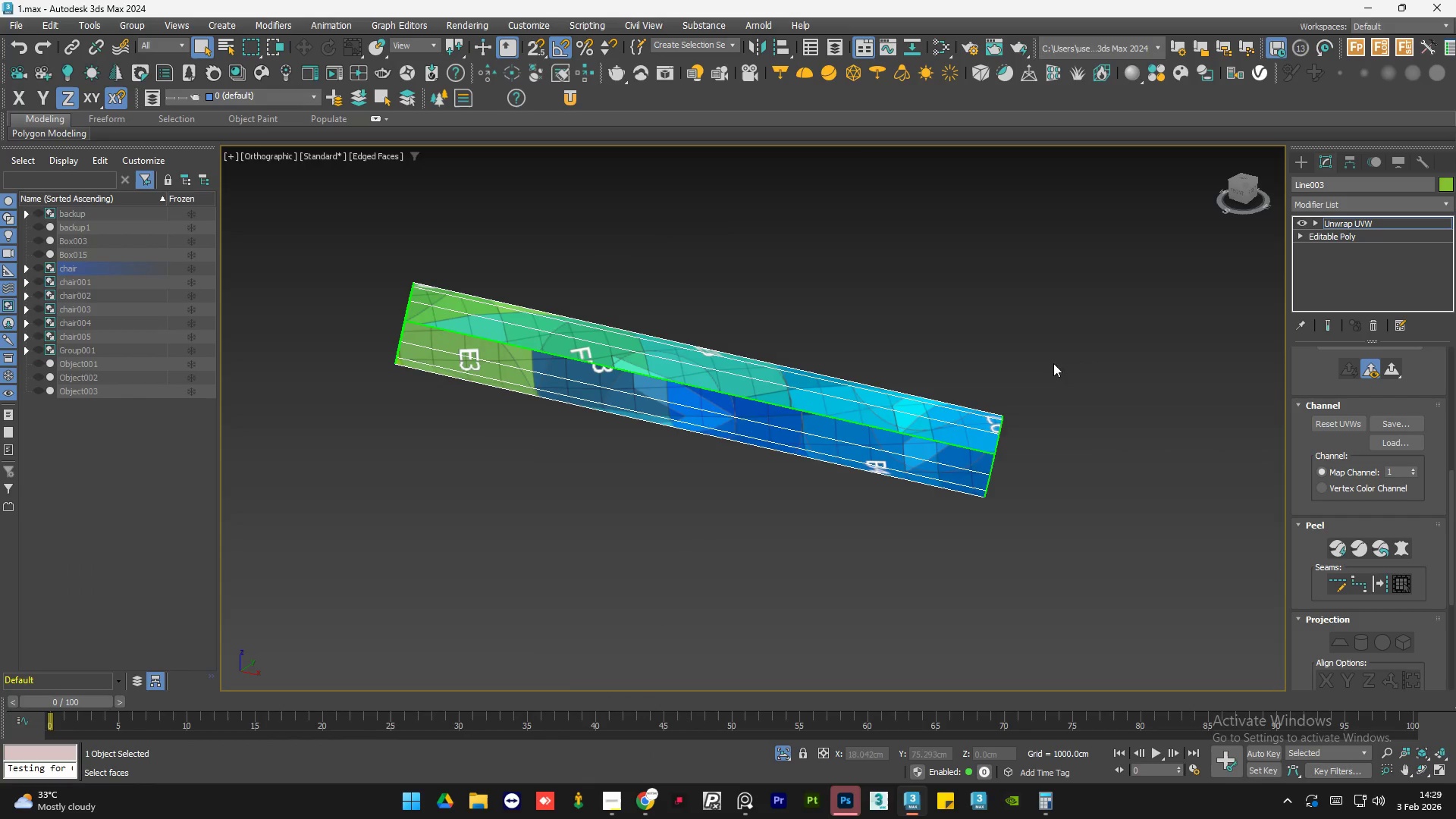 
scroll: coordinate [949, 378], scroll_direction: down, amount: 6.0
 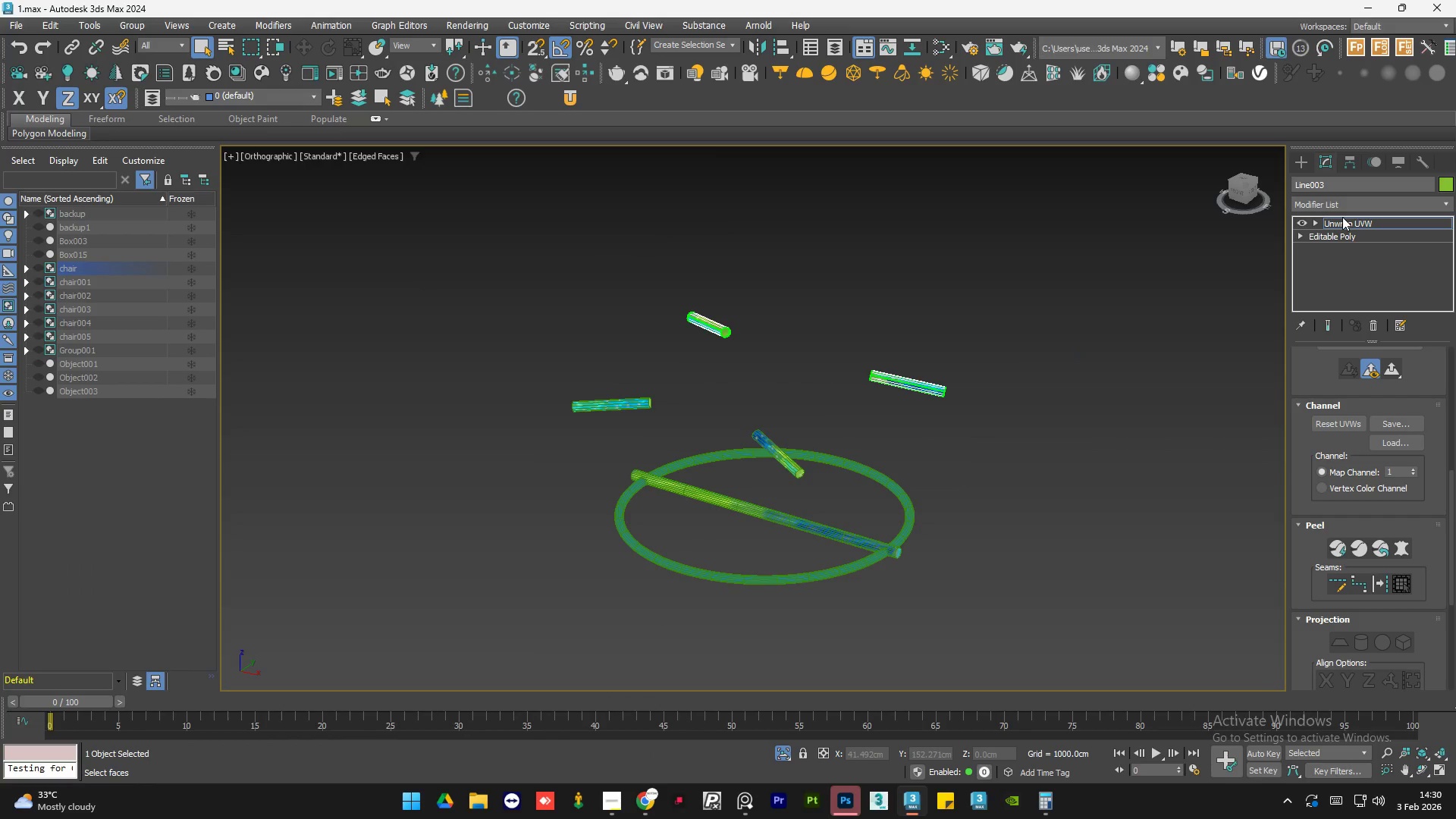 
left_click([1338, 223])
 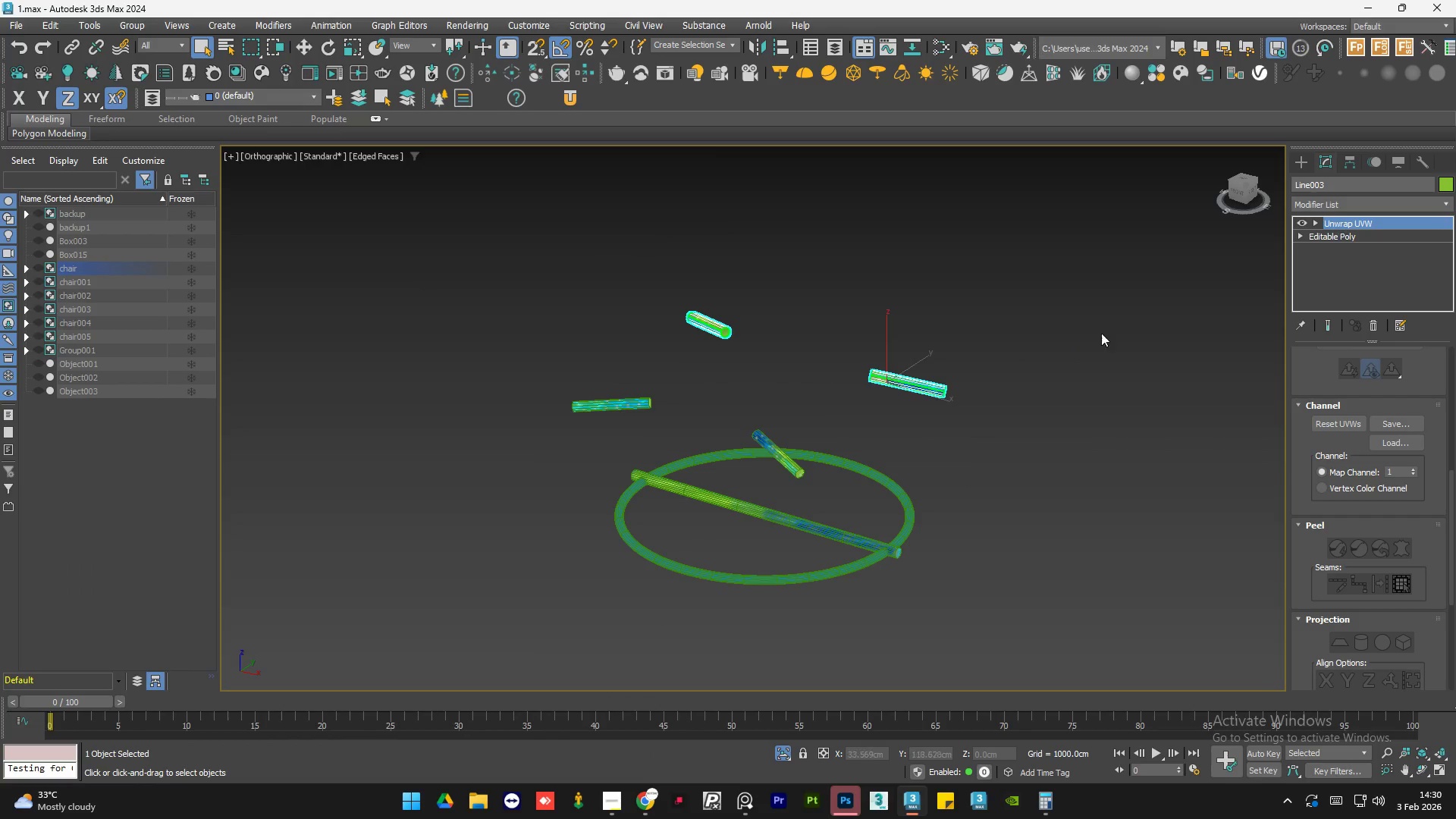 
hold_key(key=AltLeft, duration=0.61)
 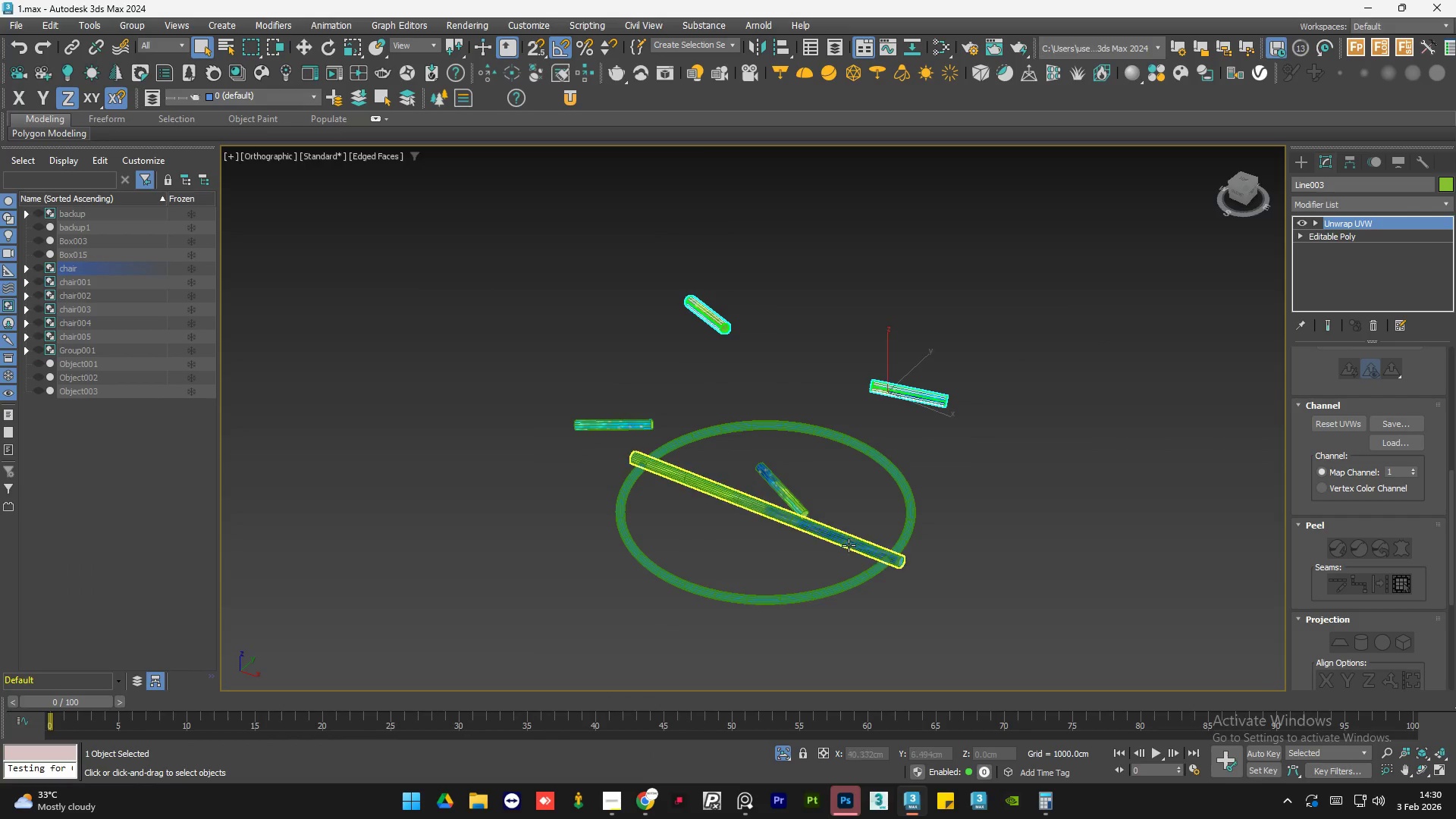 
left_click([849, 545])
 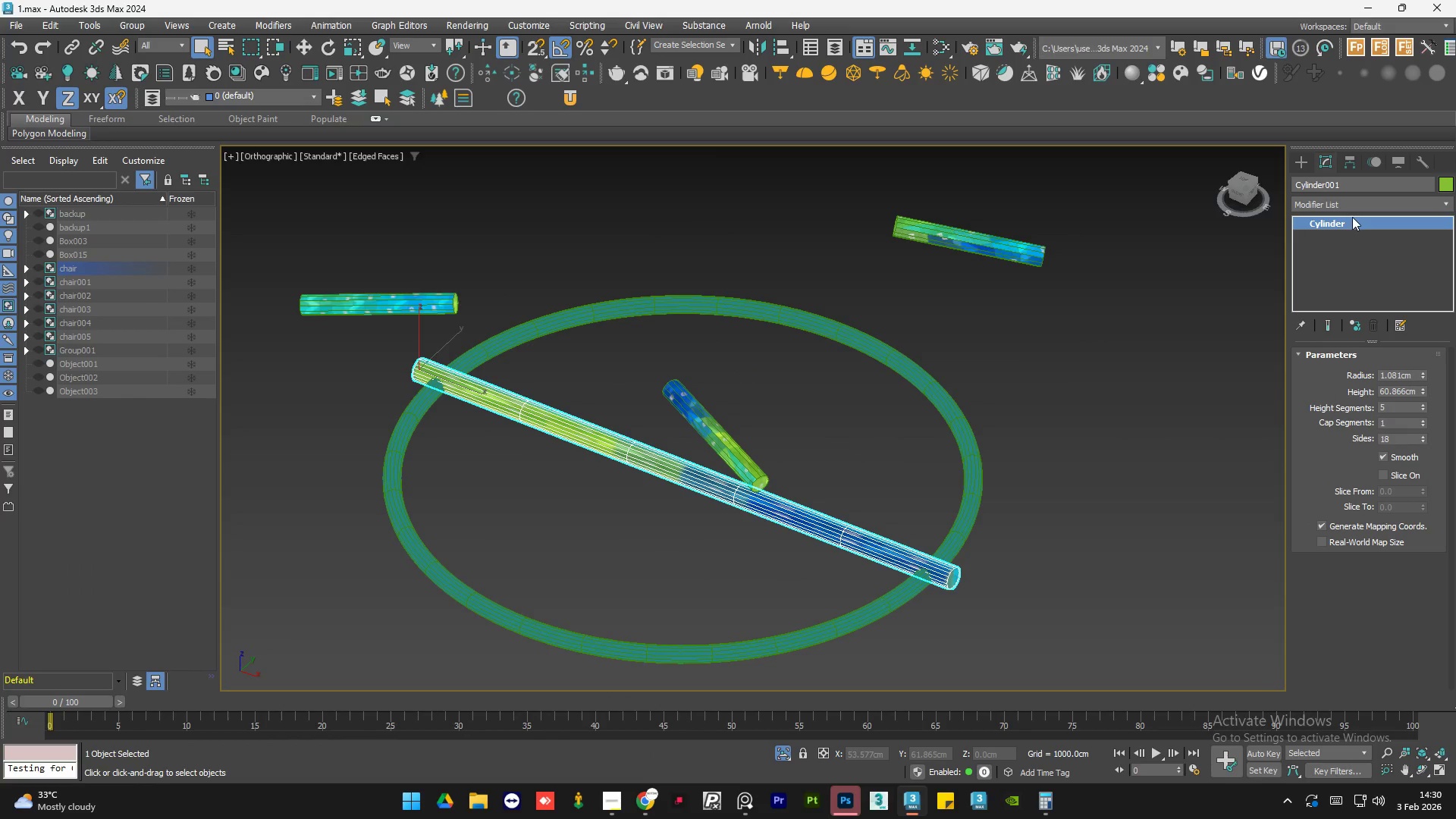 
scroll: coordinate [849, 545], scroll_direction: up, amount: 2.0
 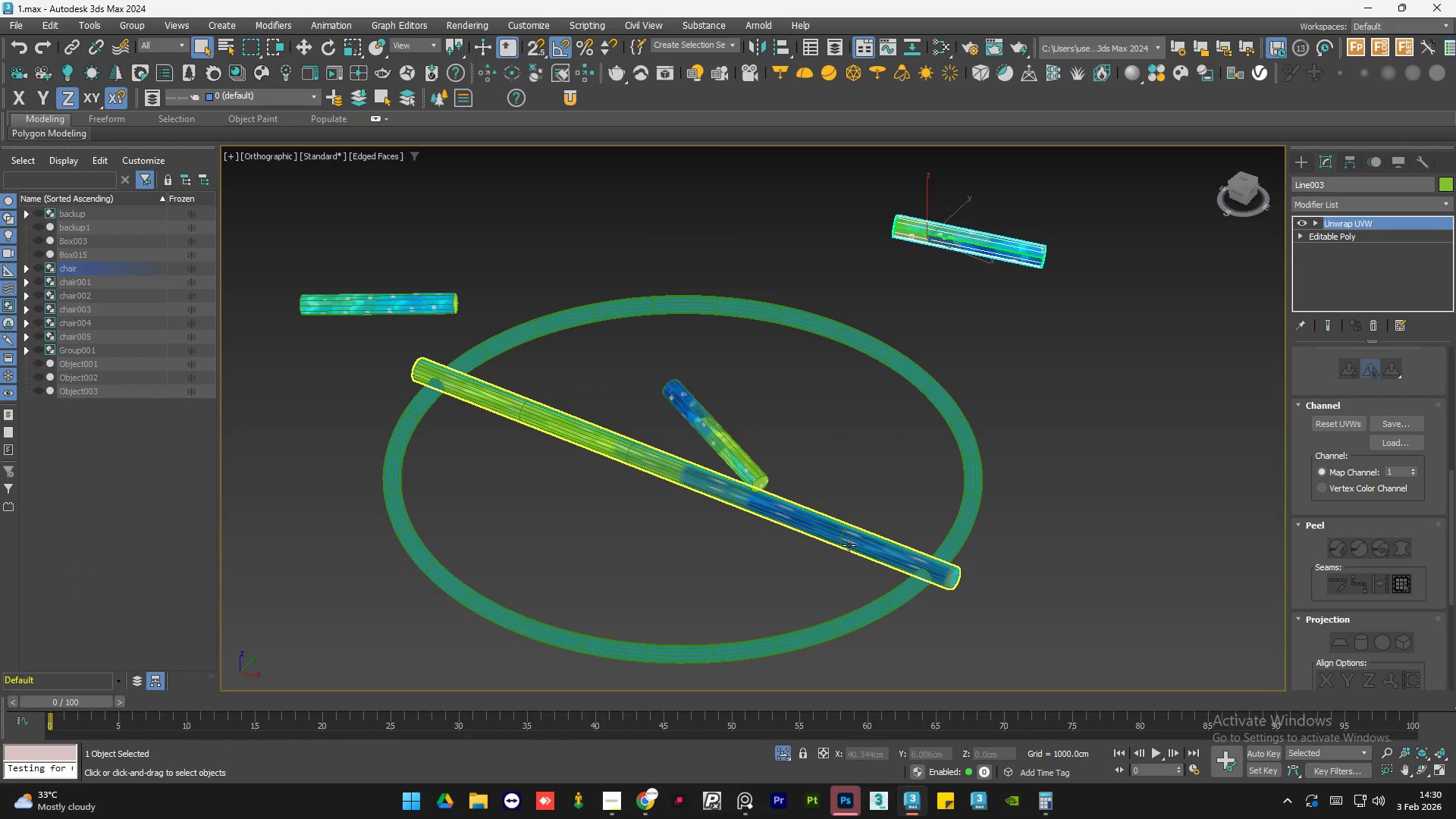 
left_click([1351, 209])
 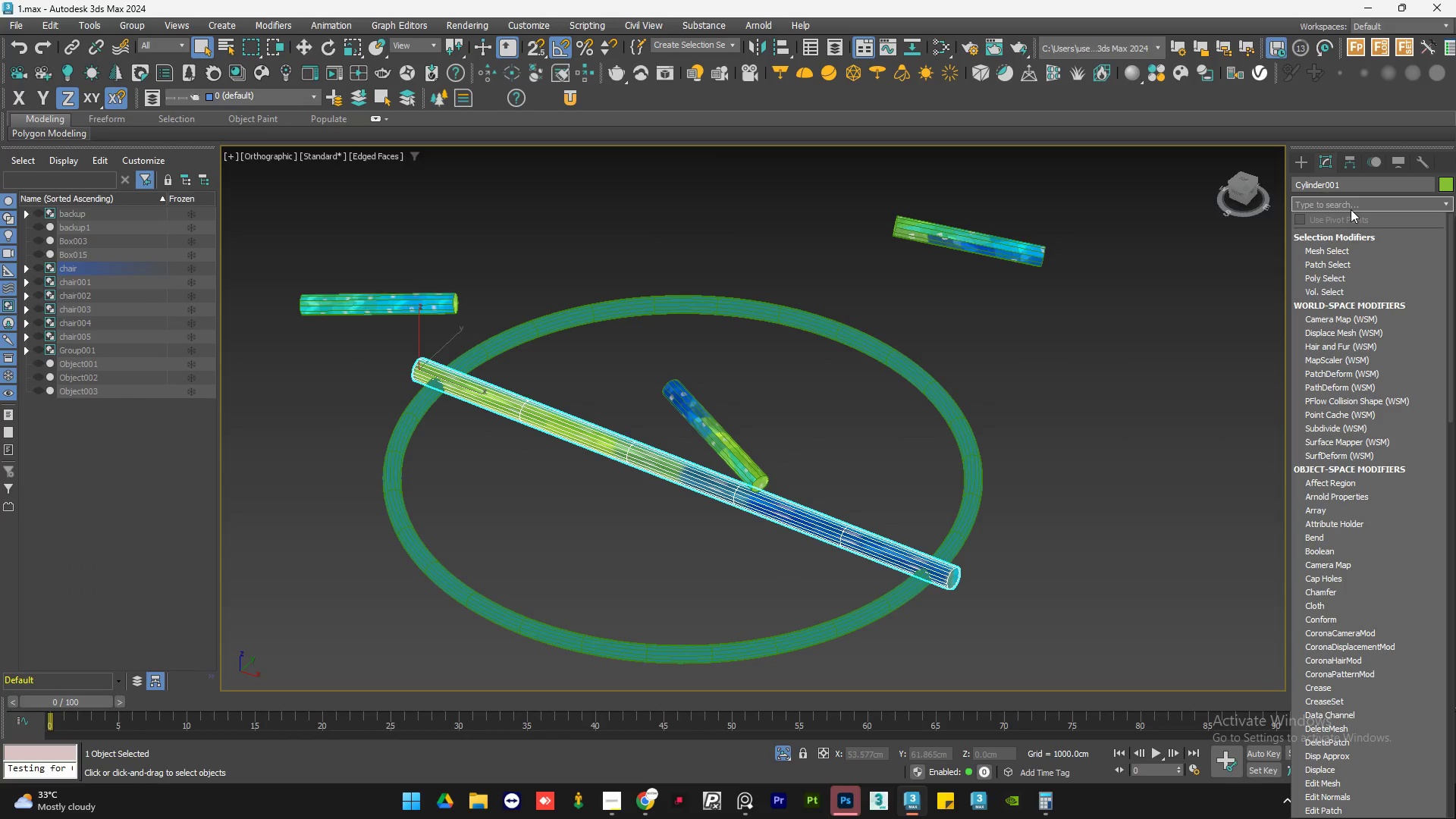 
key(U)
 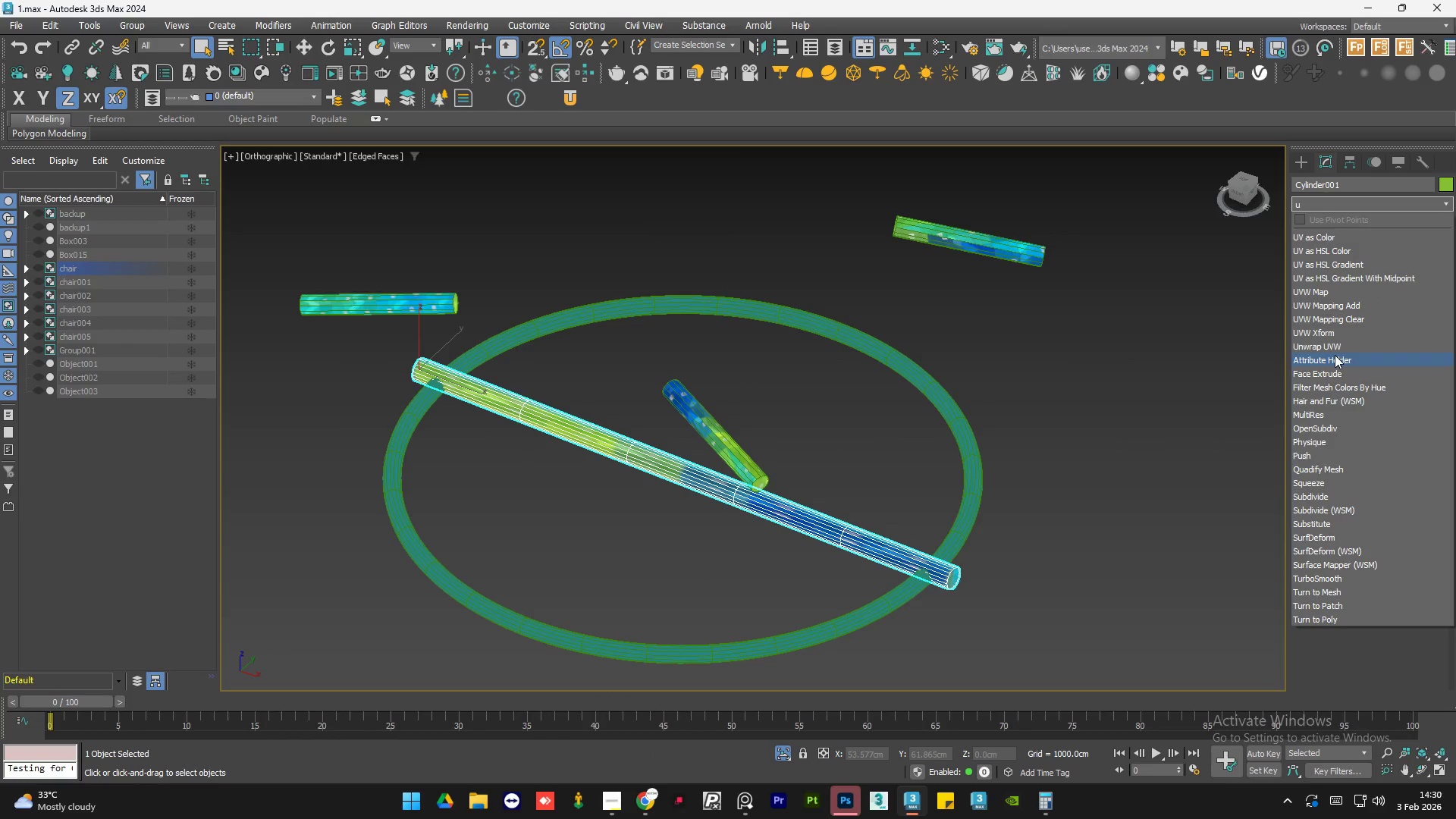 
wait(5.12)
 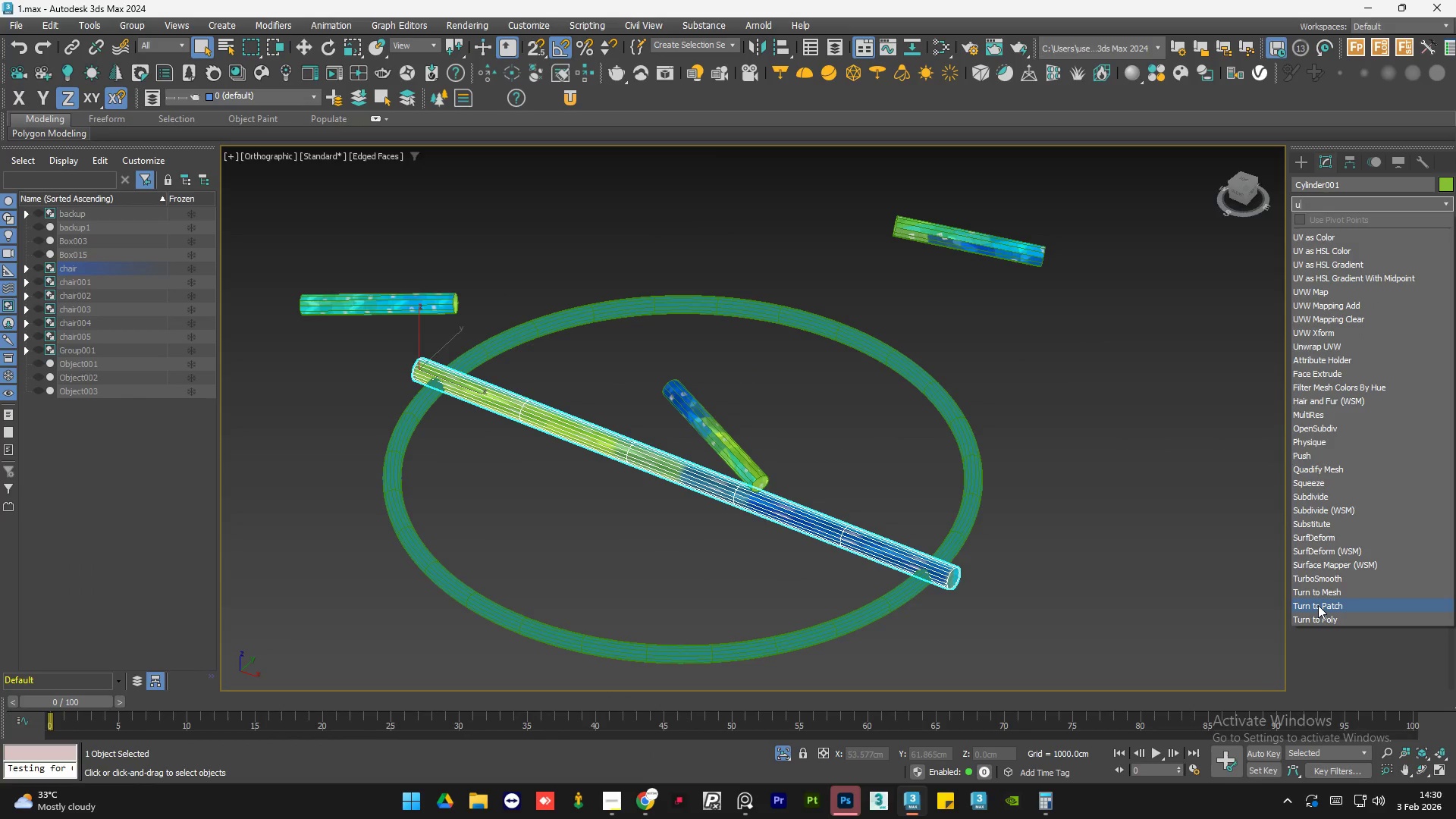 
key(N)
 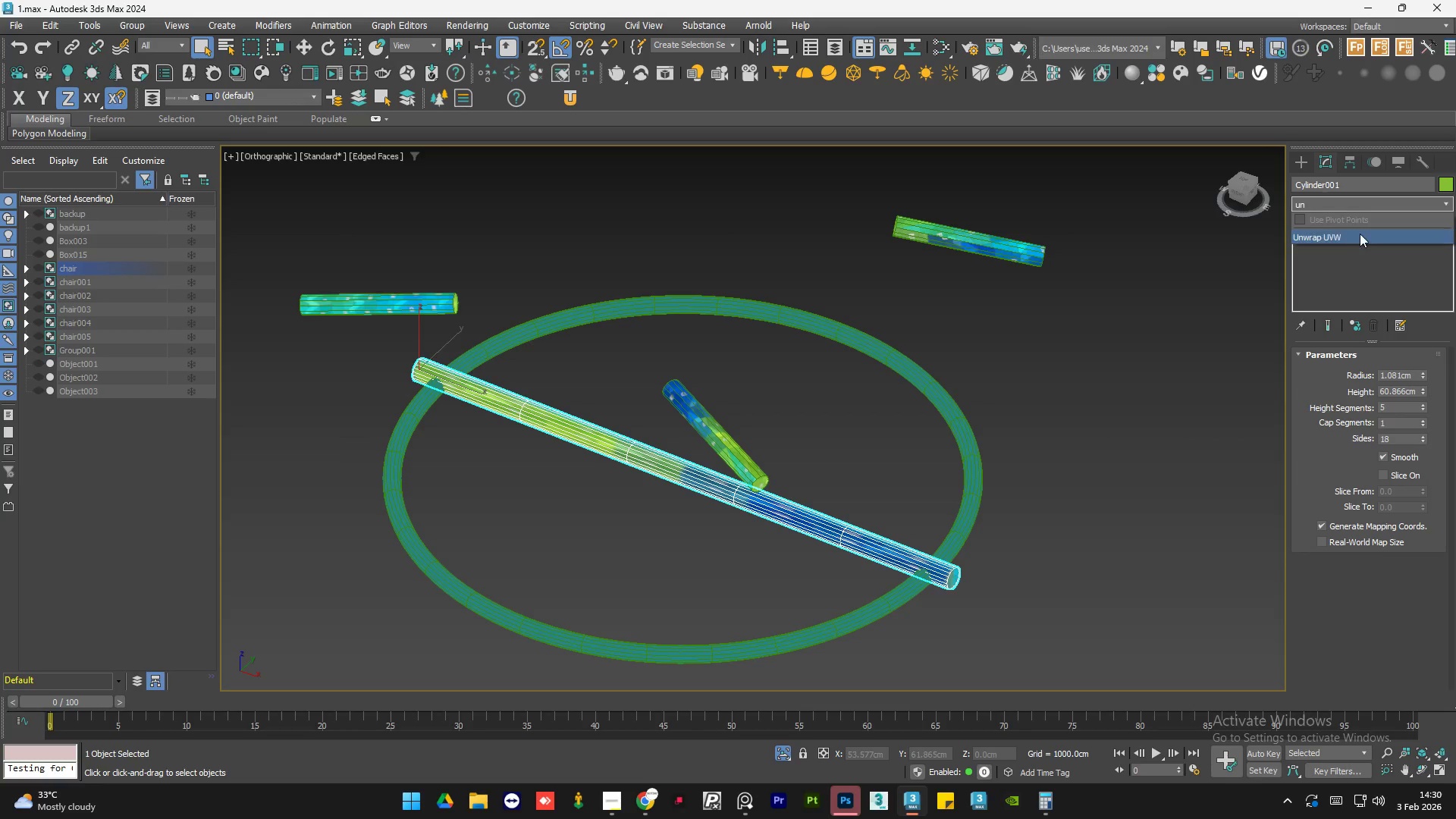 
left_click([1358, 234])
 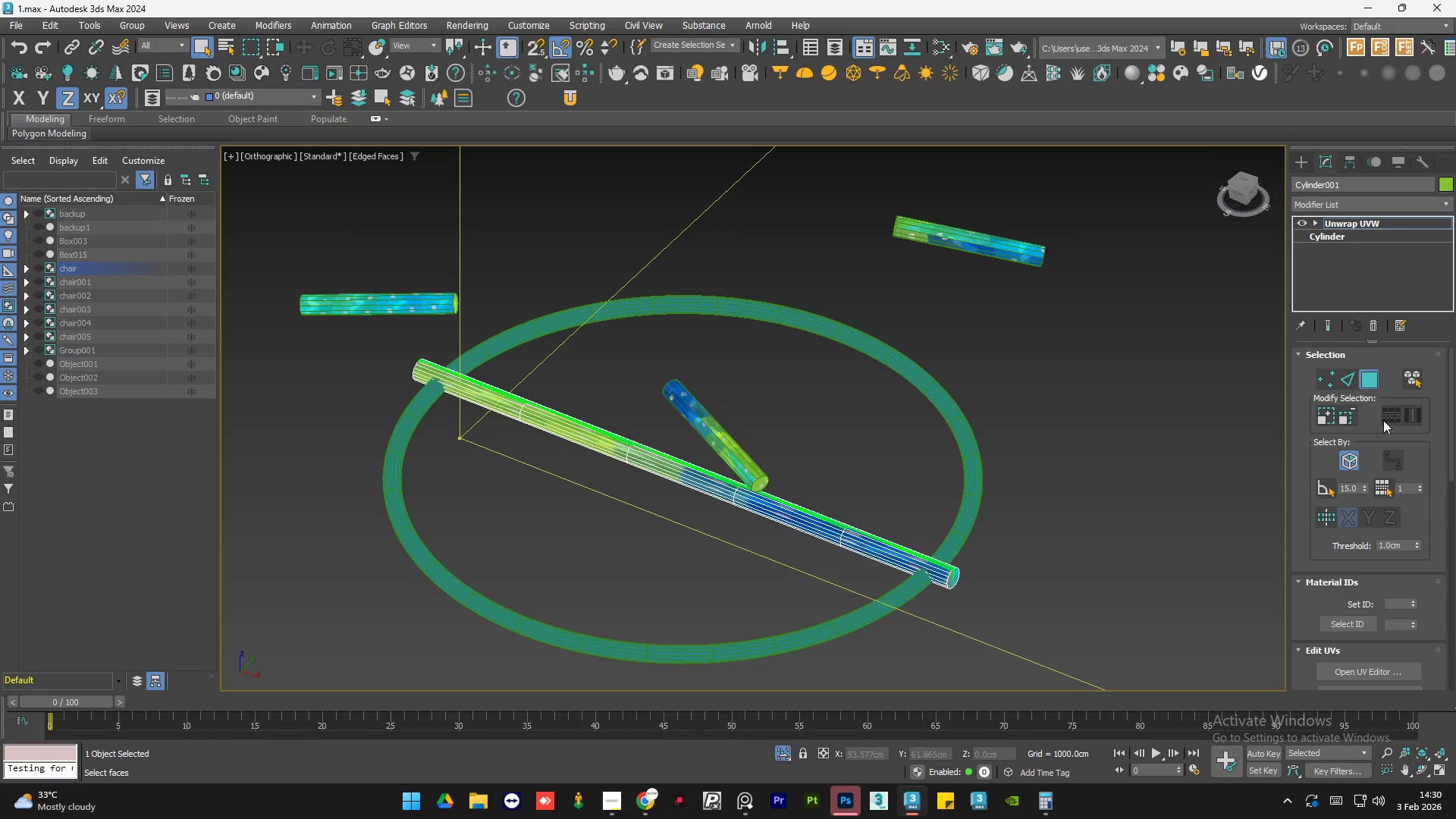 
key(Control+A)
 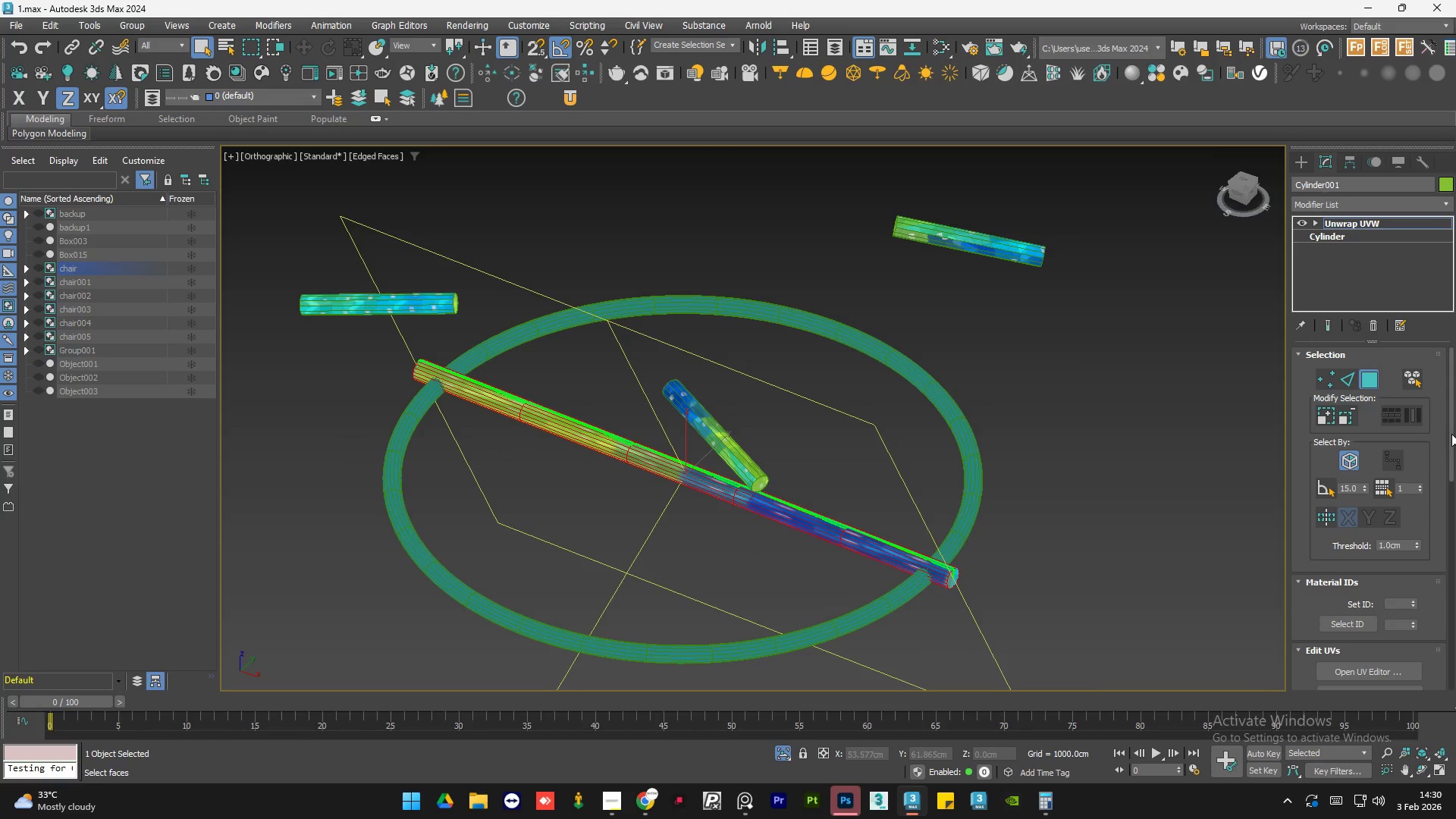 
left_click_drag(start_coordinate=[1451, 435], to_coordinate=[1447, 632])
 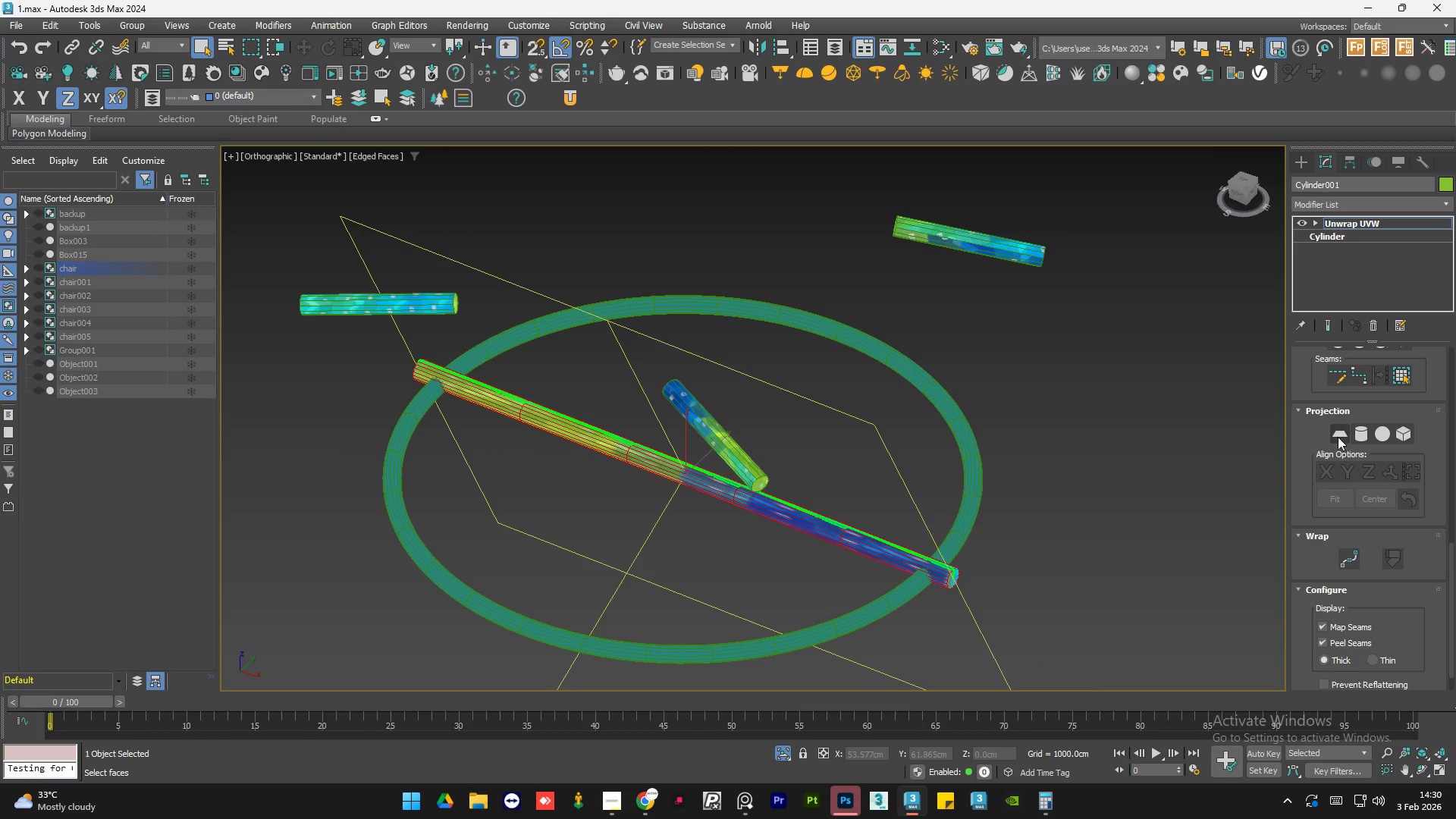 
left_click([1338, 437])
 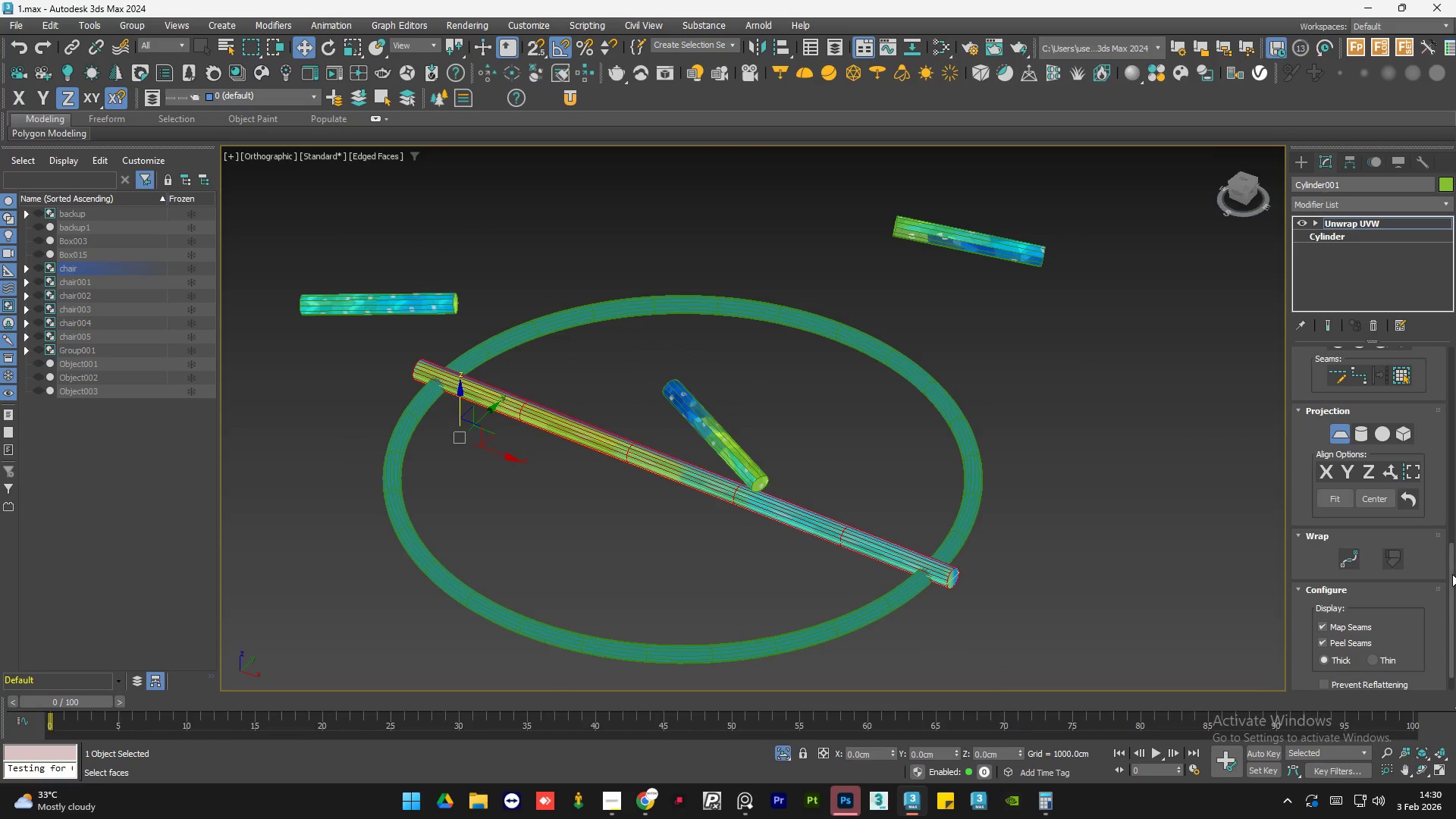 
left_click_drag(start_coordinate=[1451, 576], to_coordinate=[1455, 300])
 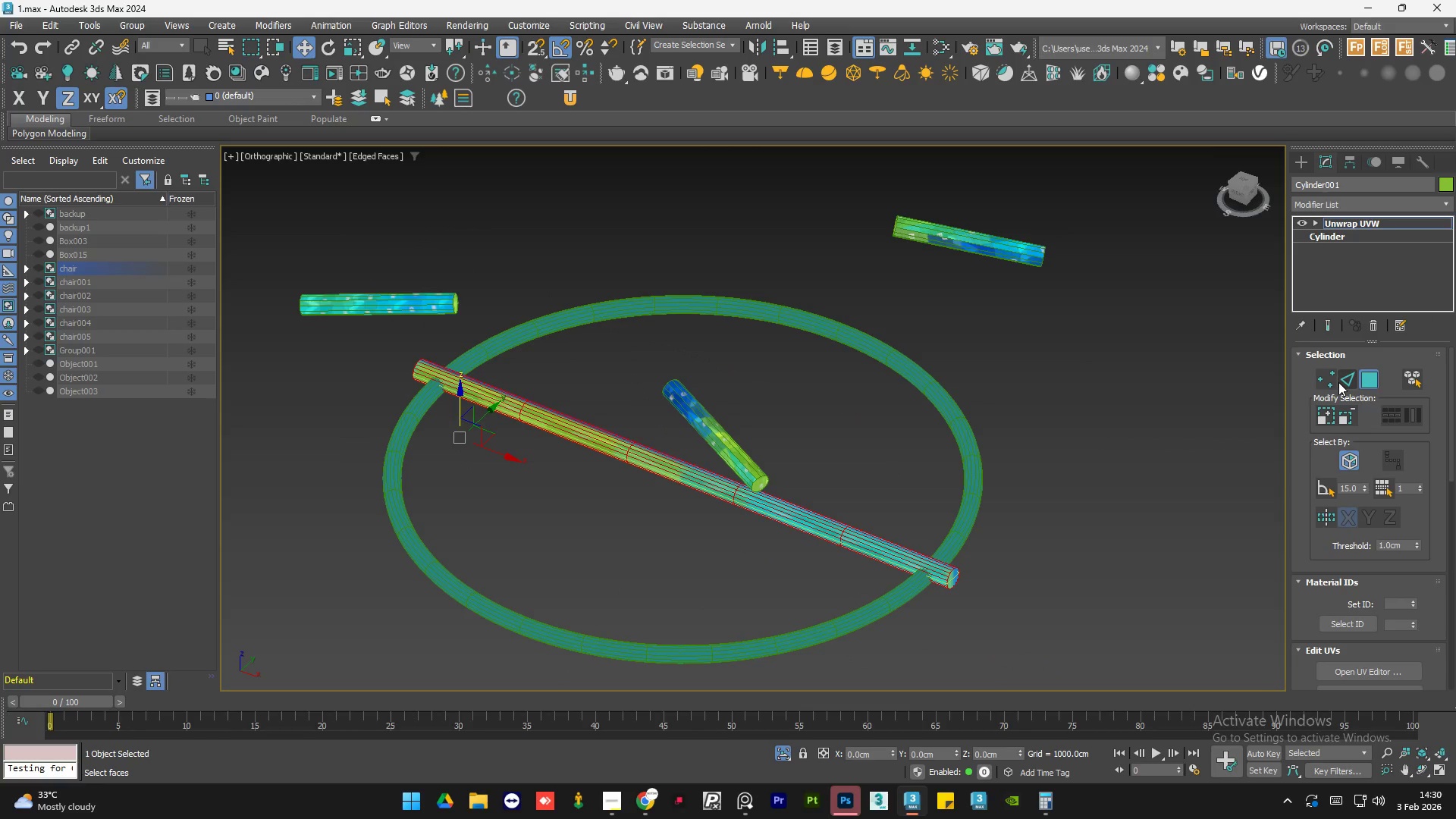 
left_click([1344, 382])
 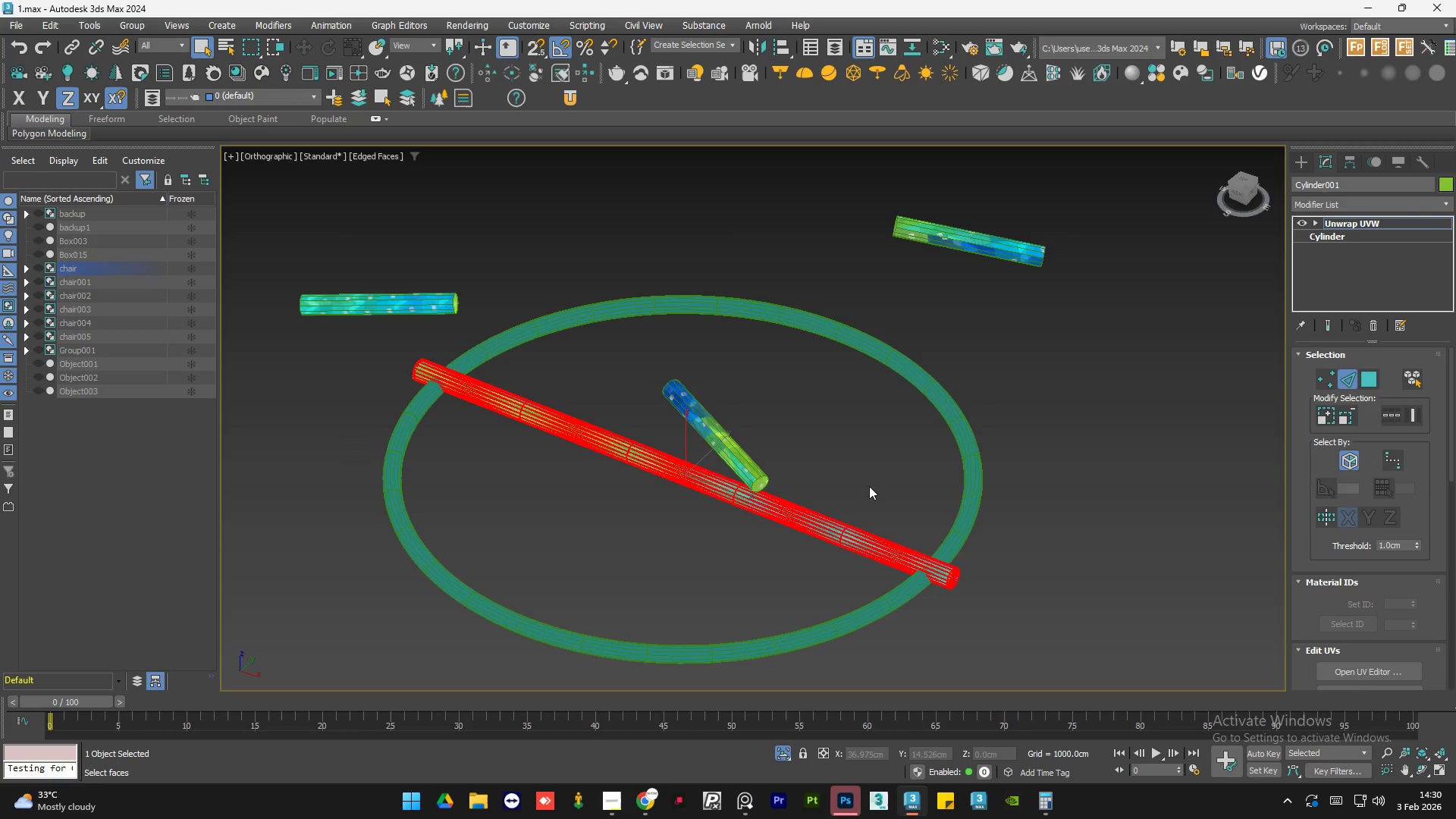 
hold_key(key=AltLeft, duration=1.33)
left_click_drag(start_coordinate=[889, 438], to_coordinate=[516, 513])
 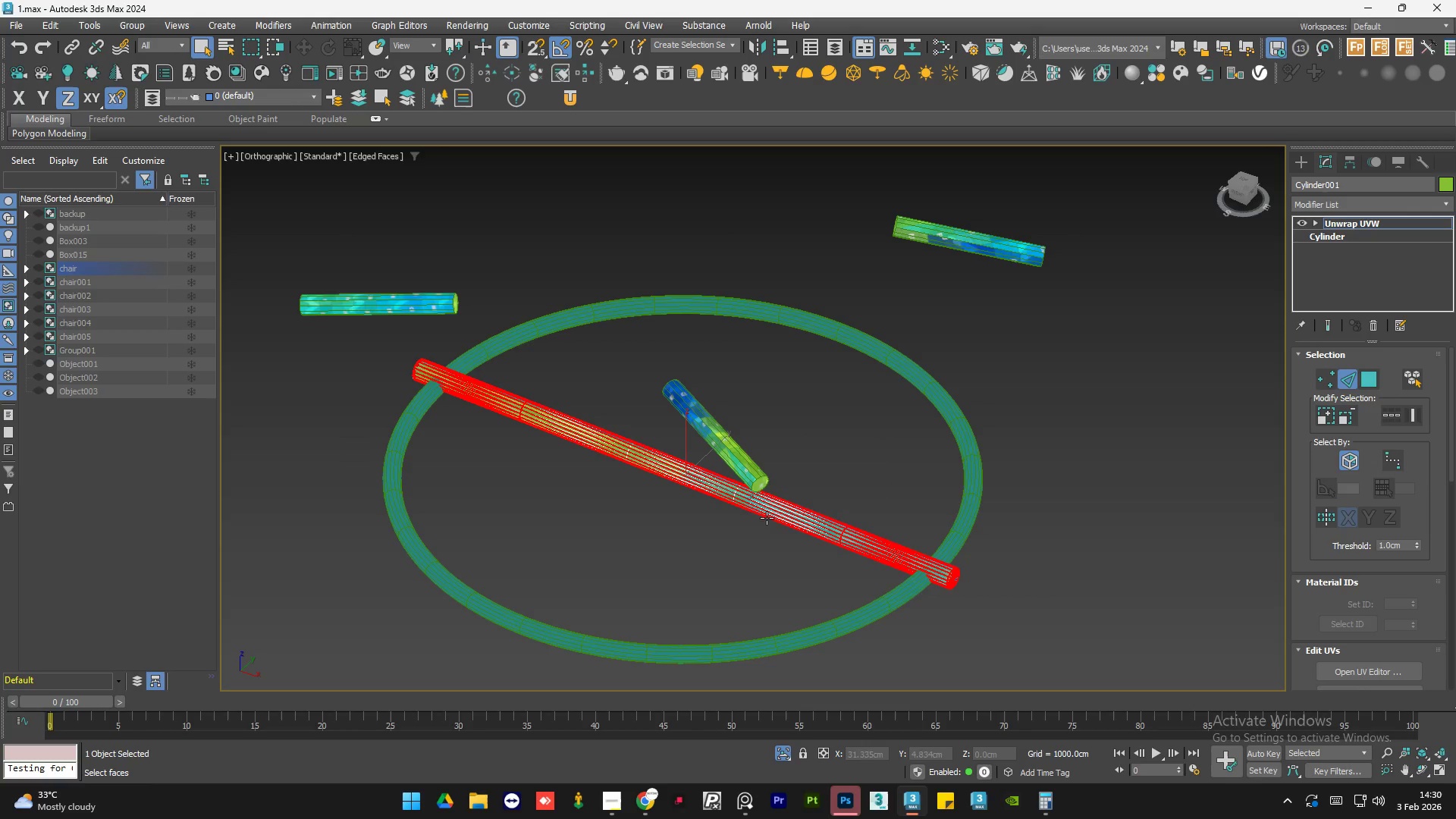 
hold_key(key=AltLeft, duration=0.62)
left_click_drag(start_coordinate=[861, 475], to_coordinate=[777, 612])
 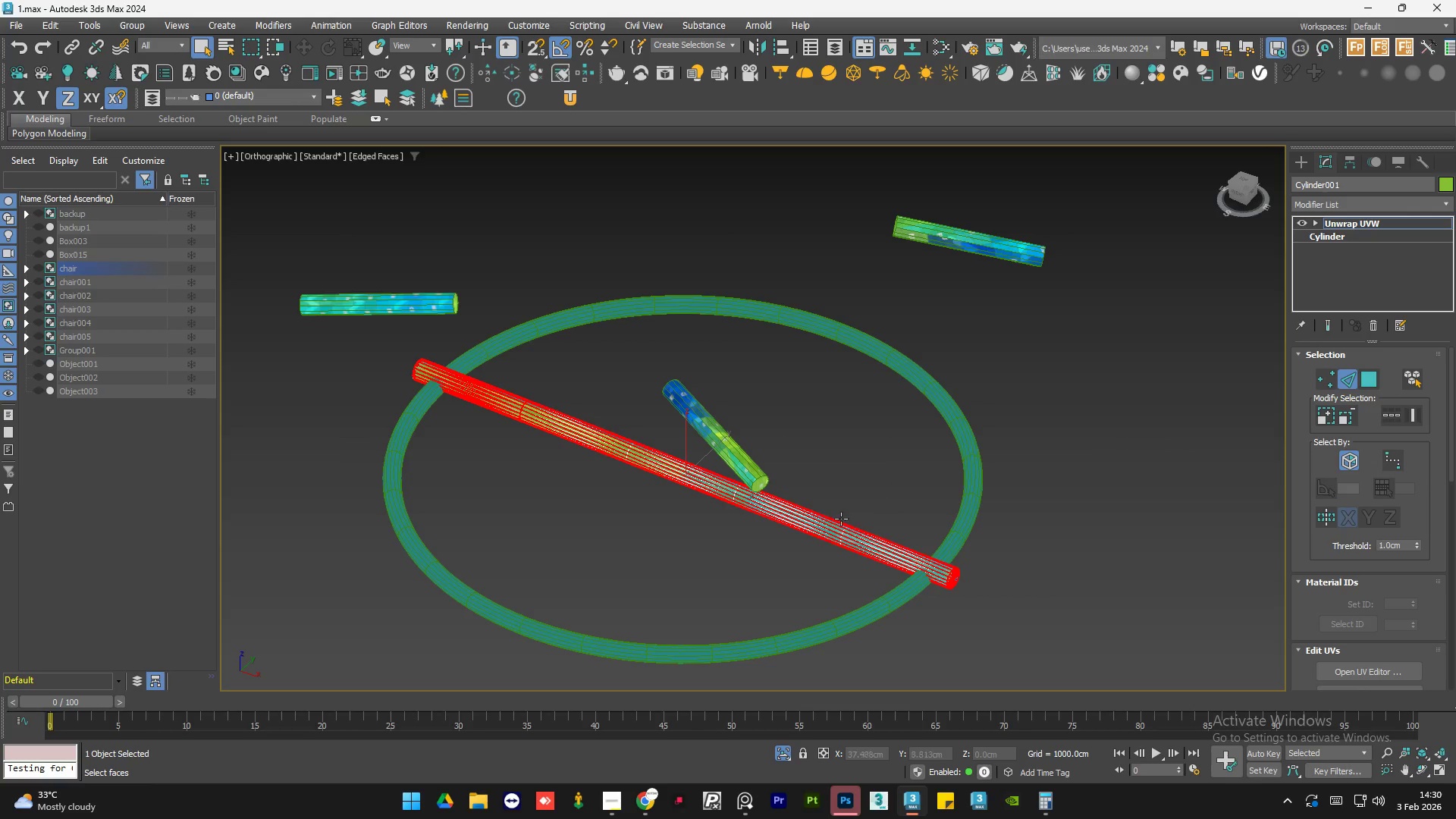 
hold_key(key=AltLeft, duration=0.41)
left_click_drag(start_coordinate=[859, 488], to_coordinate=[704, 626])
 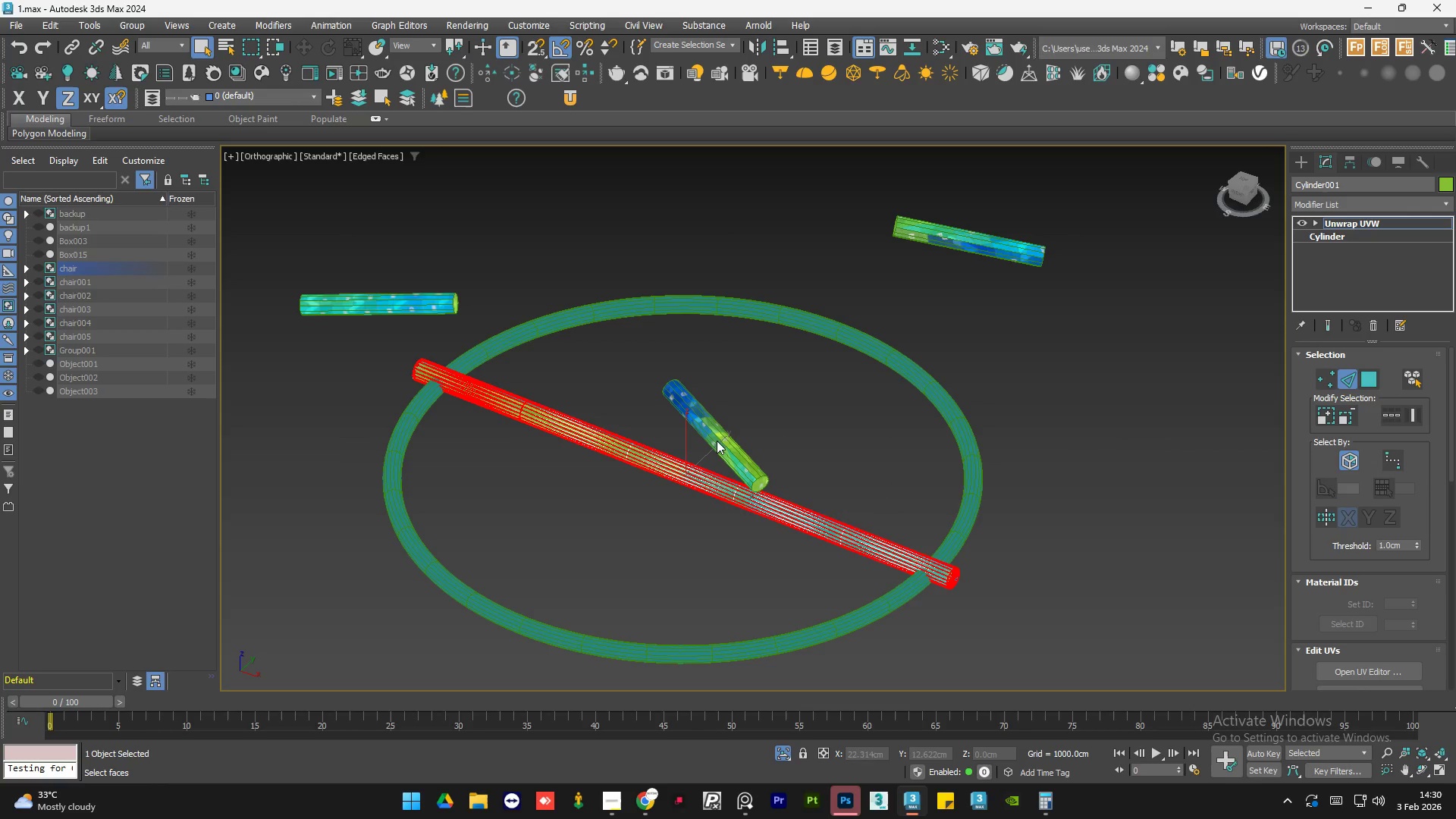 
hold_key(key=AltLeft, duration=0.47)
left_click_drag(start_coordinate=[638, 365], to_coordinate=[469, 486])
 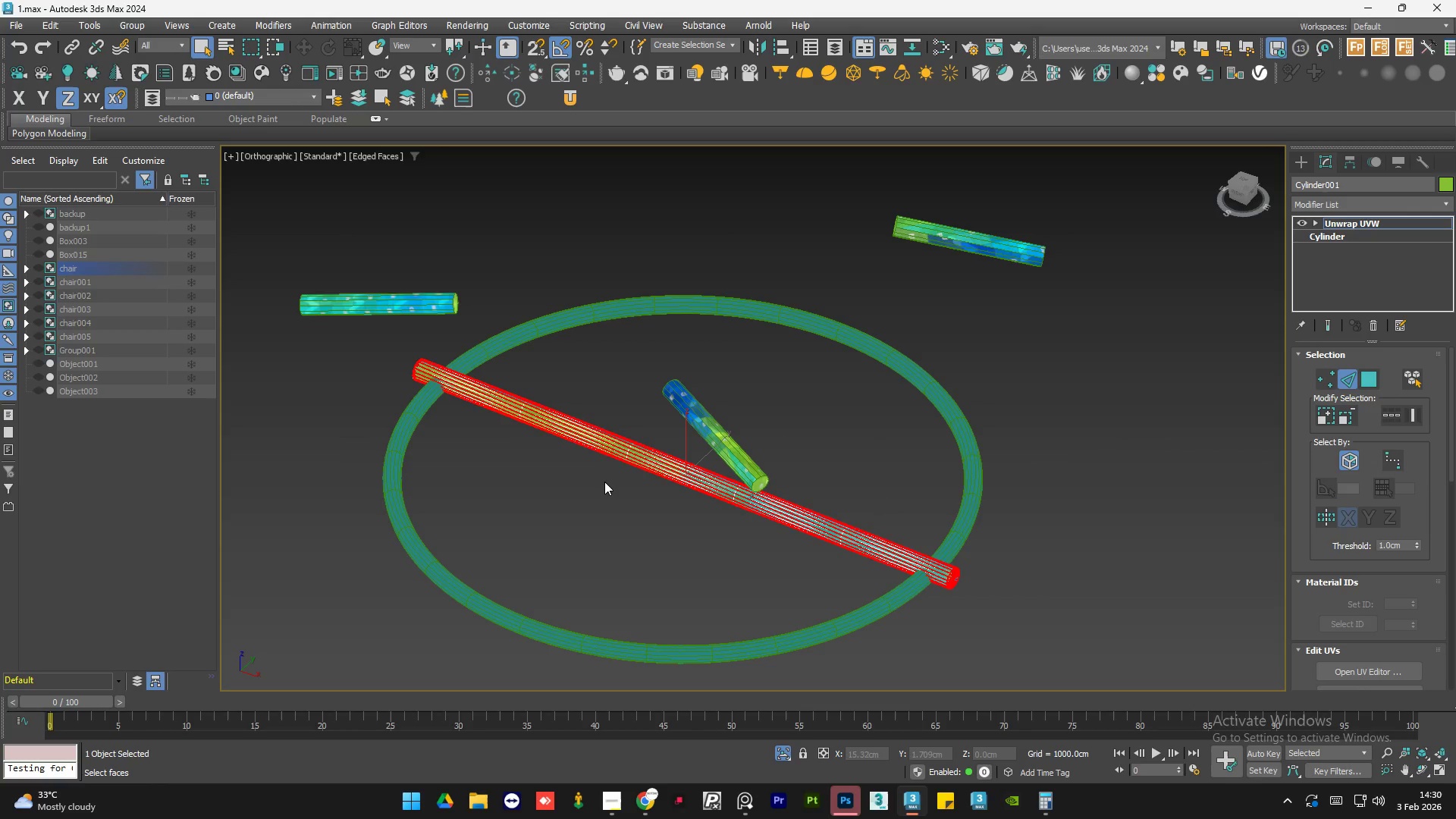 
left_click([604, 482])
 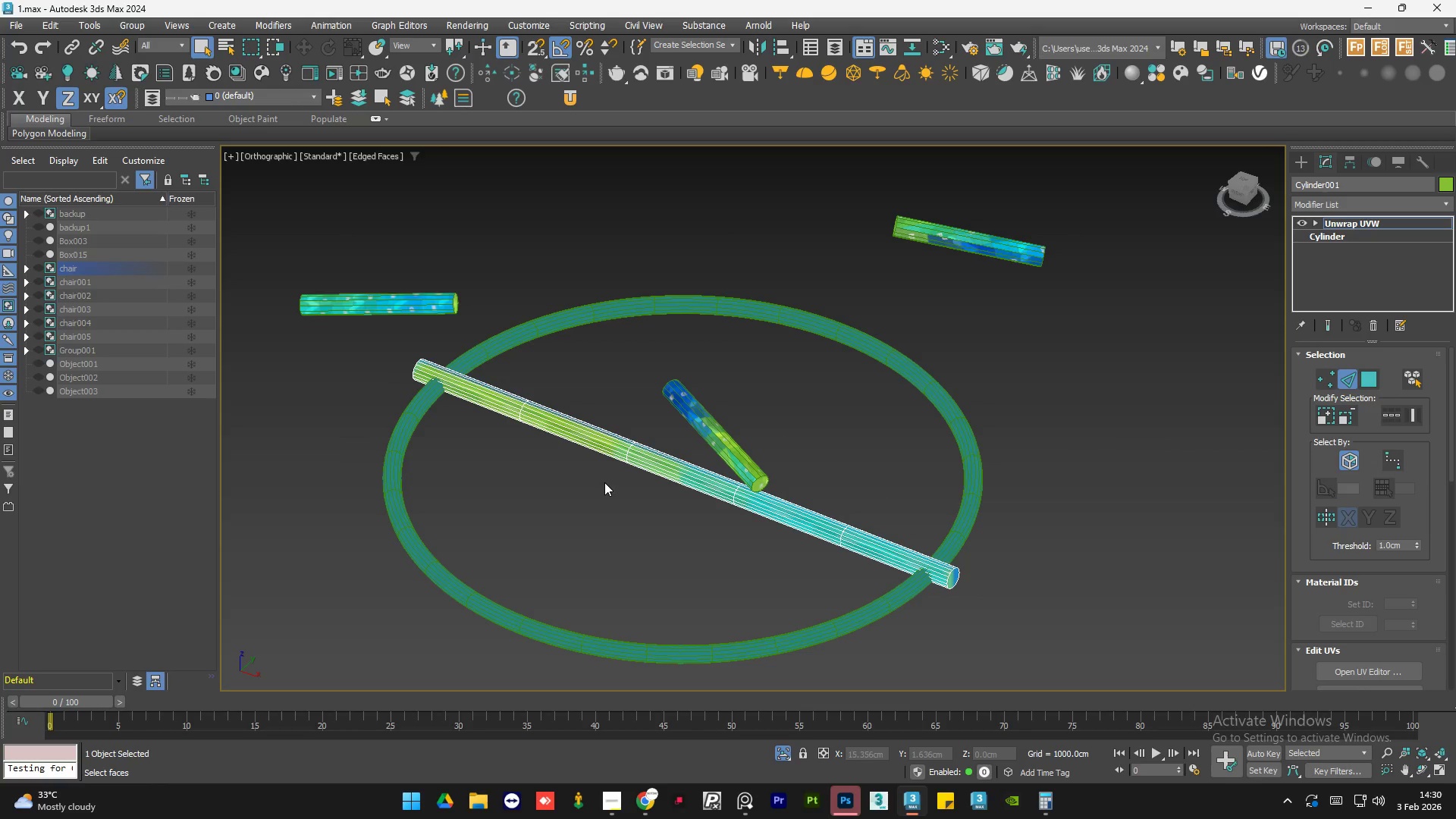 
key(Control+A)
 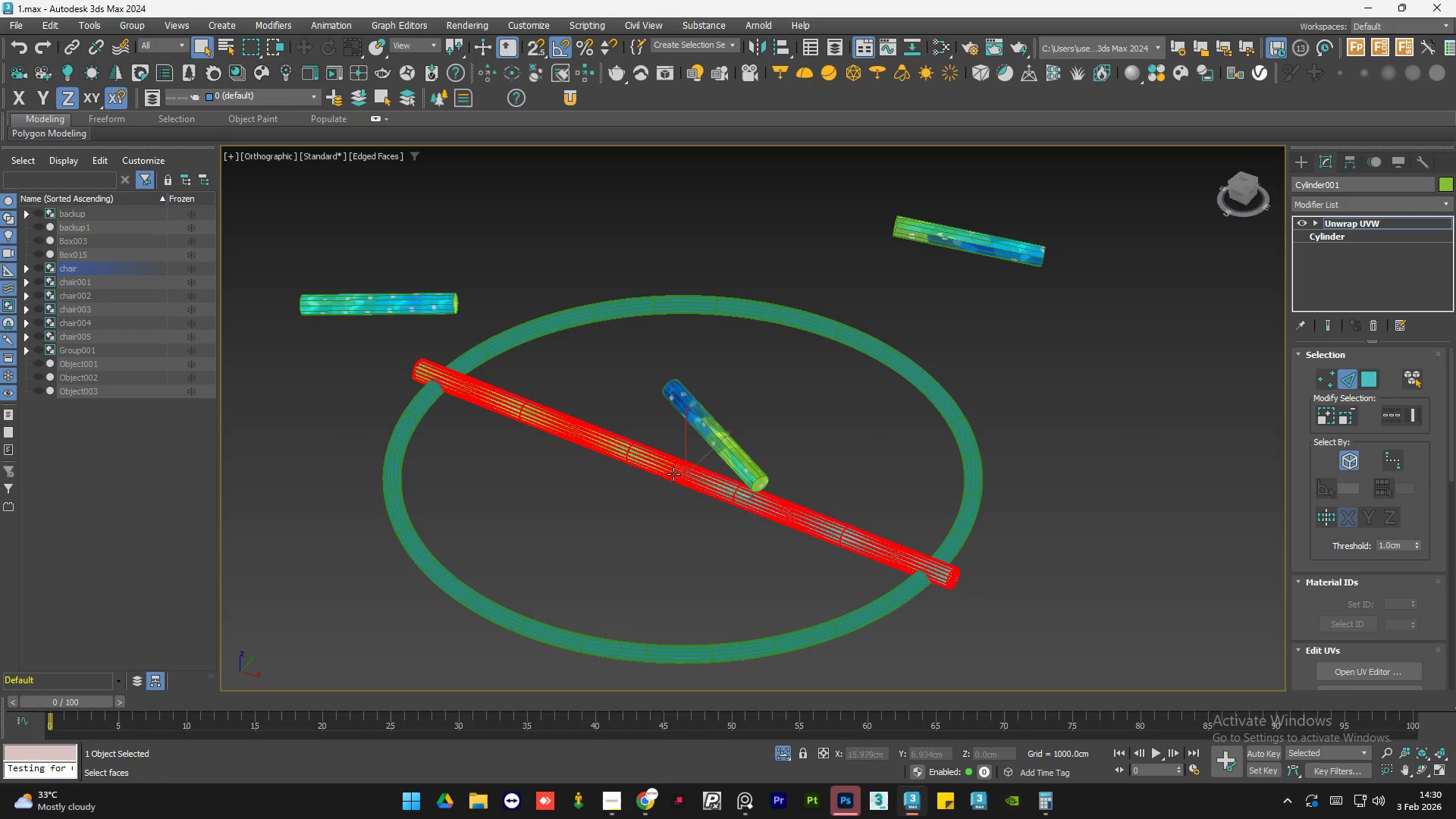 
hold_key(key=AltLeft, duration=0.53)
 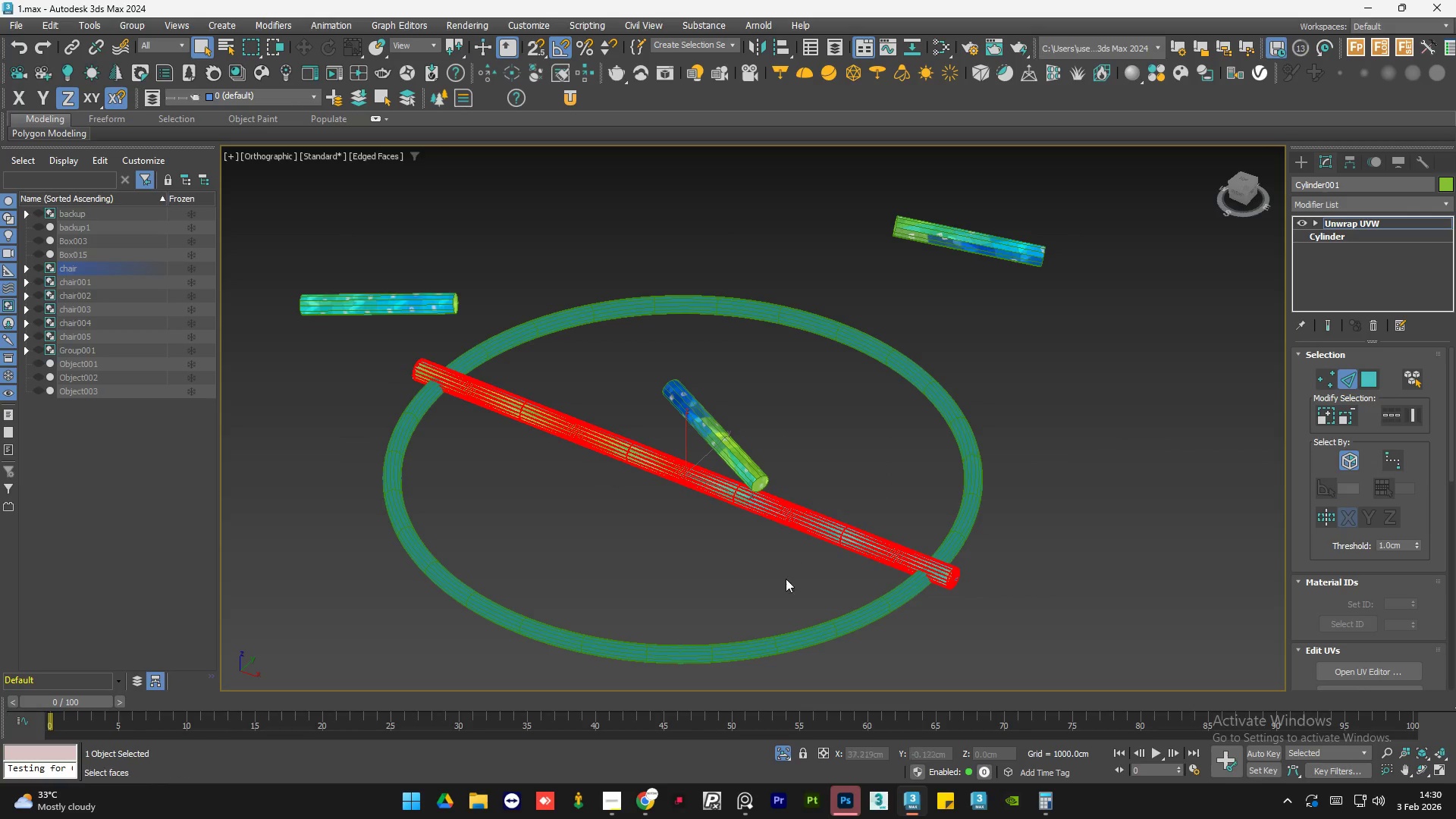 
key(Alt+AltLeft)
 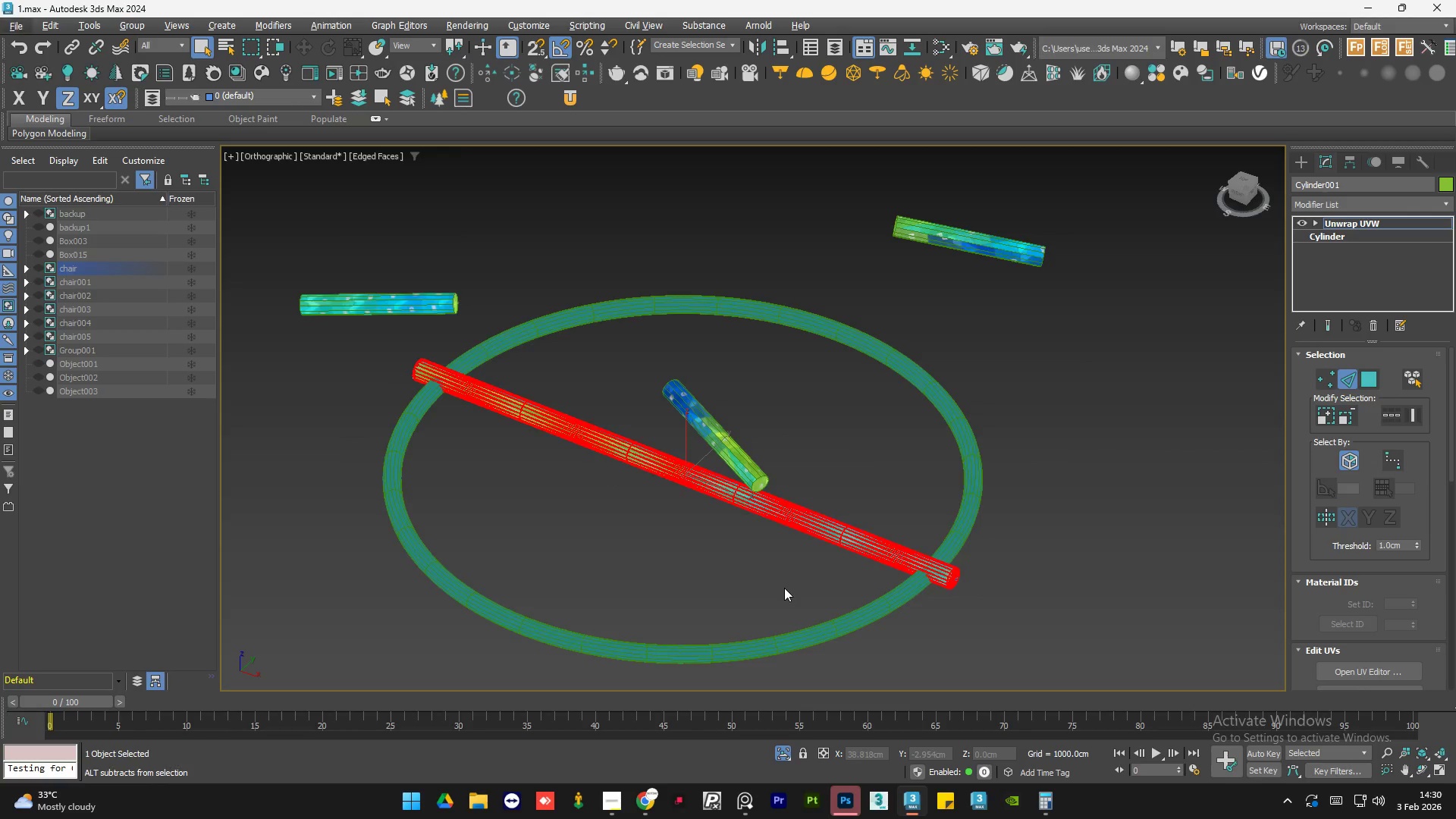 
hold_key(key=AltLeft, duration=0.83)
 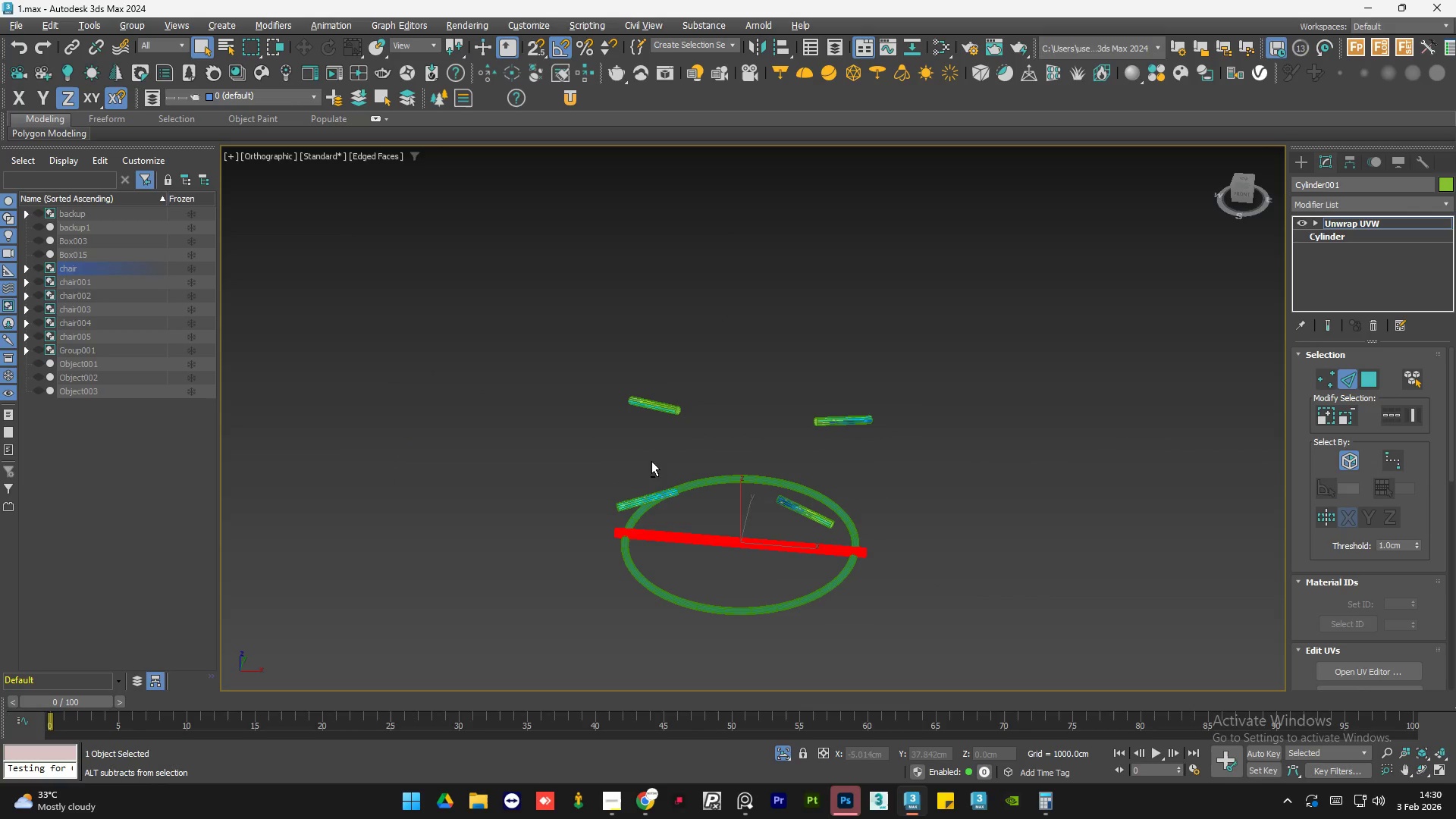 
scroll: coordinate [784, 588], scroll_direction: down, amount: 3.0
 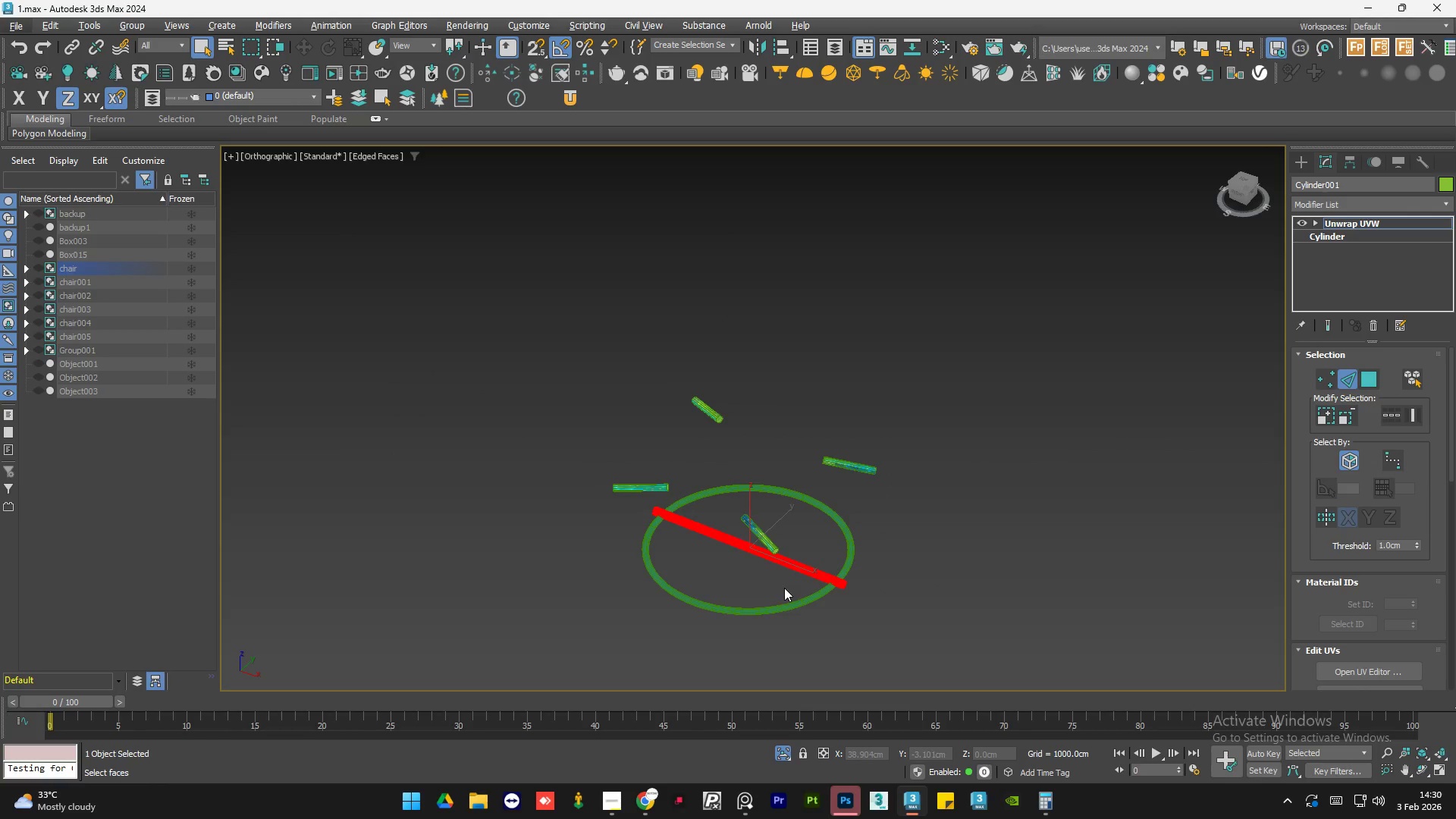 
hold_key(key=AltLeft, duration=1.5)
 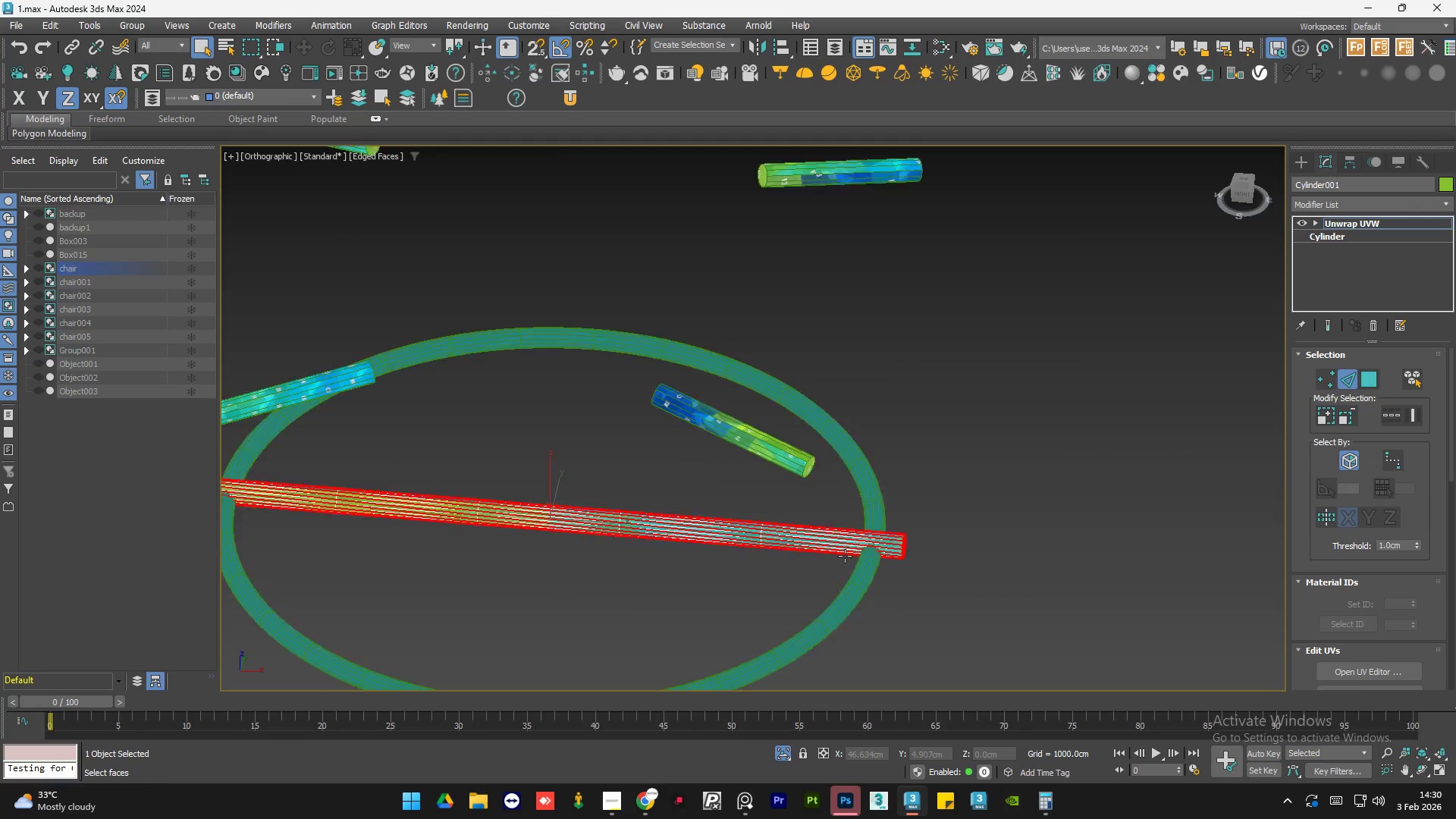 
scroll: coordinate [822, 588], scroll_direction: up, amount: 1.0
 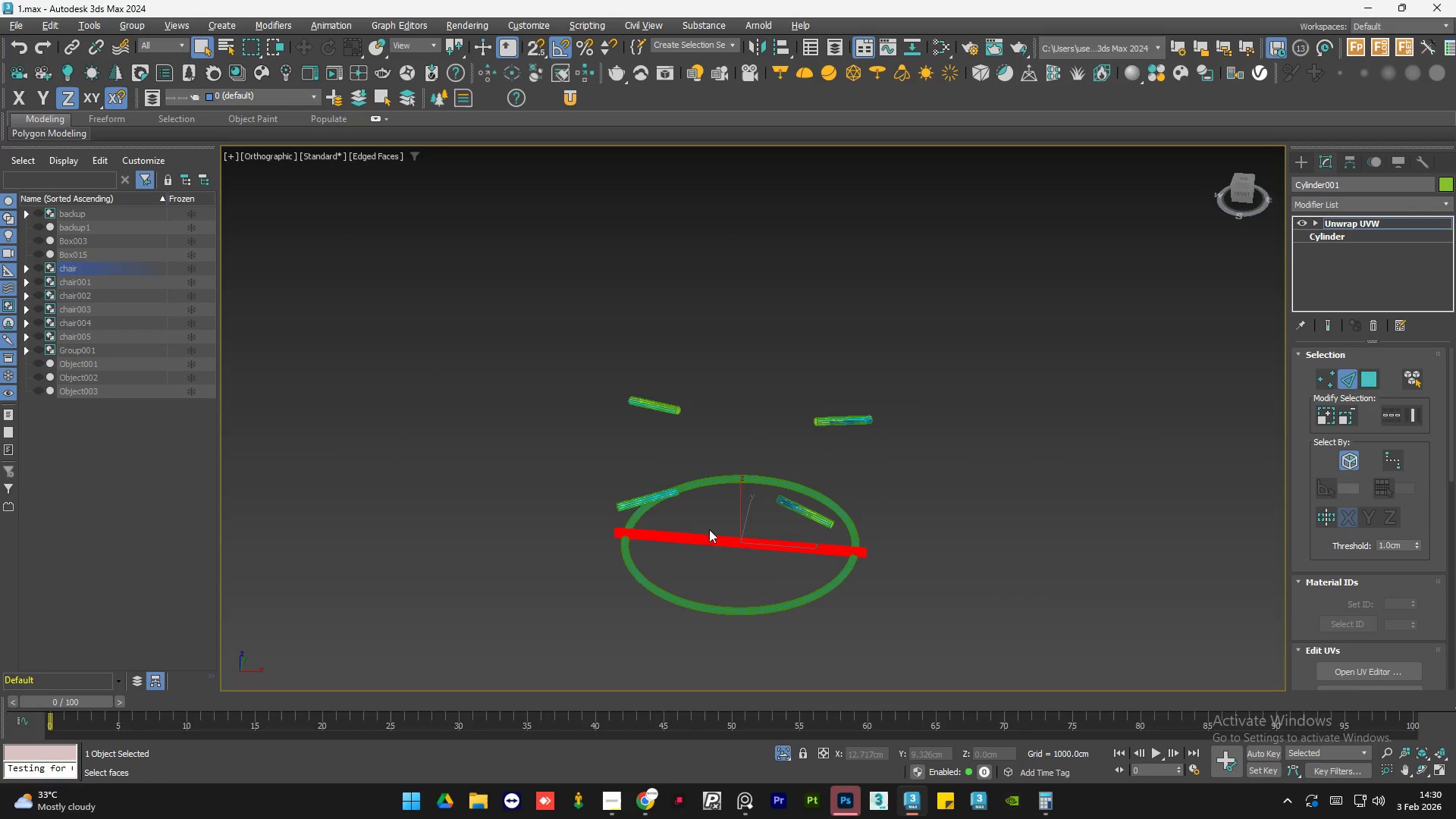 
left_click_drag(start_coordinate=[650, 469], to_coordinate=[829, 617])
 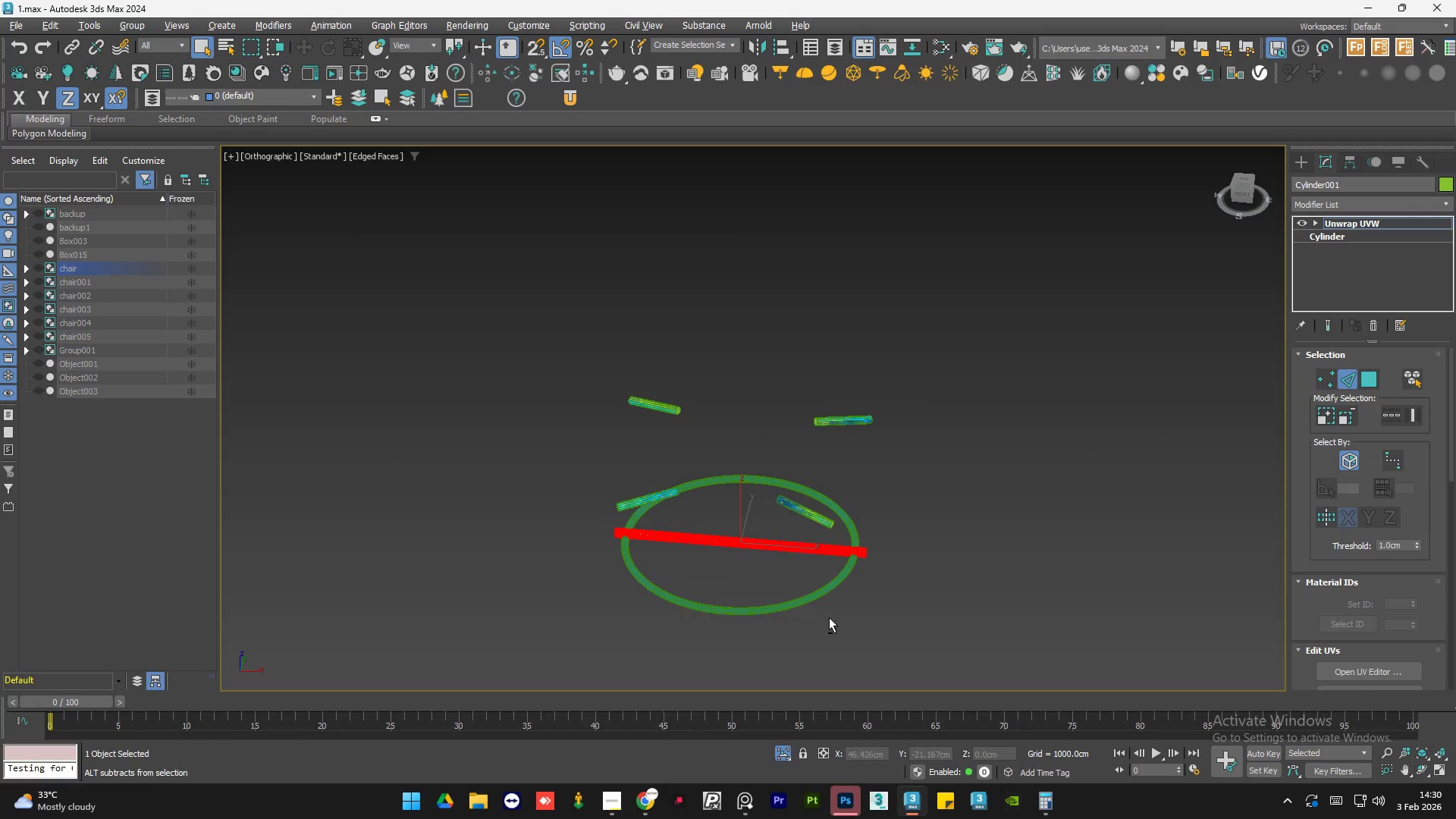 
key(Alt+AltLeft)
 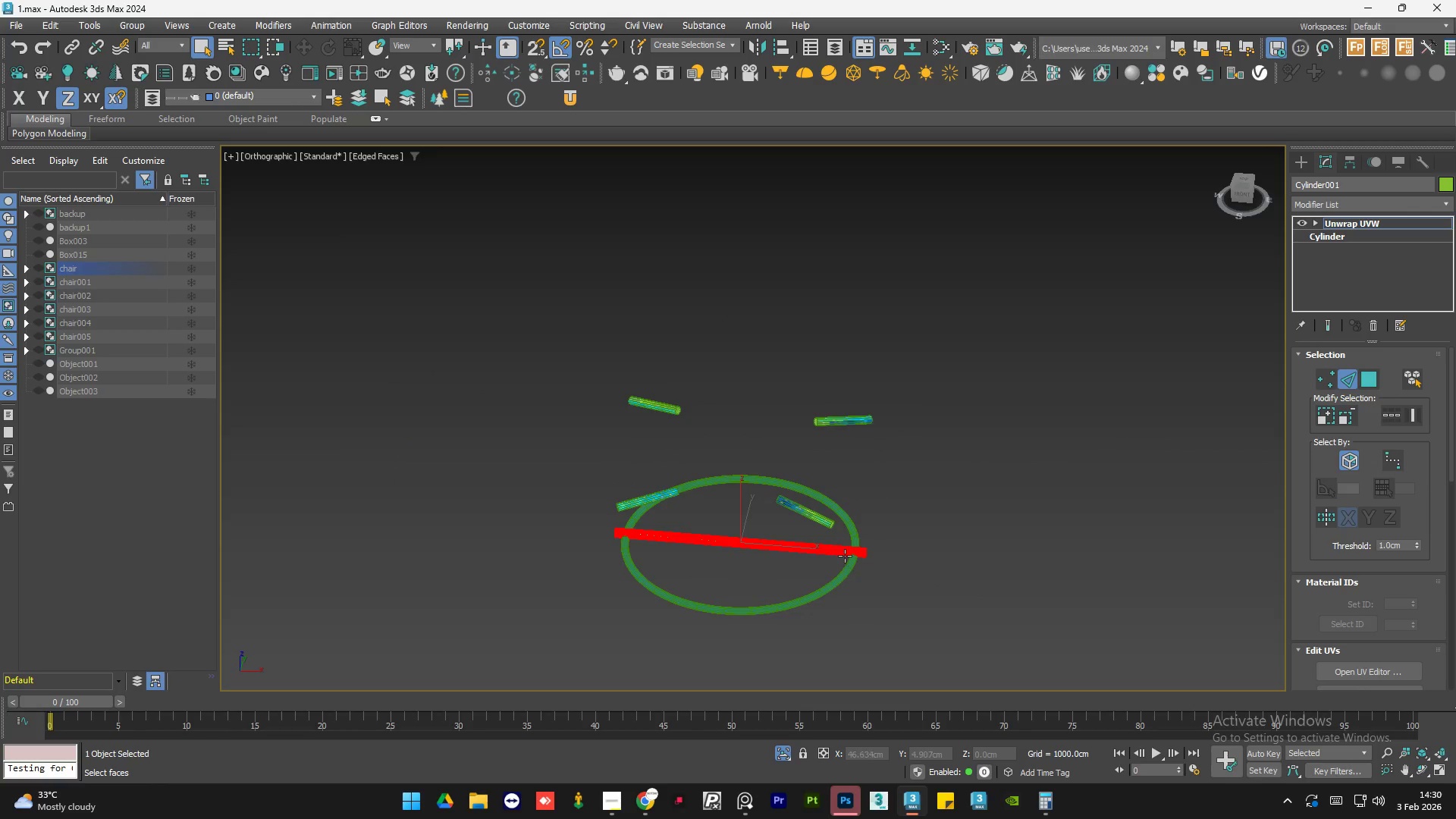 
scroll: coordinate [956, 513], scroll_direction: up, amount: 10.0
 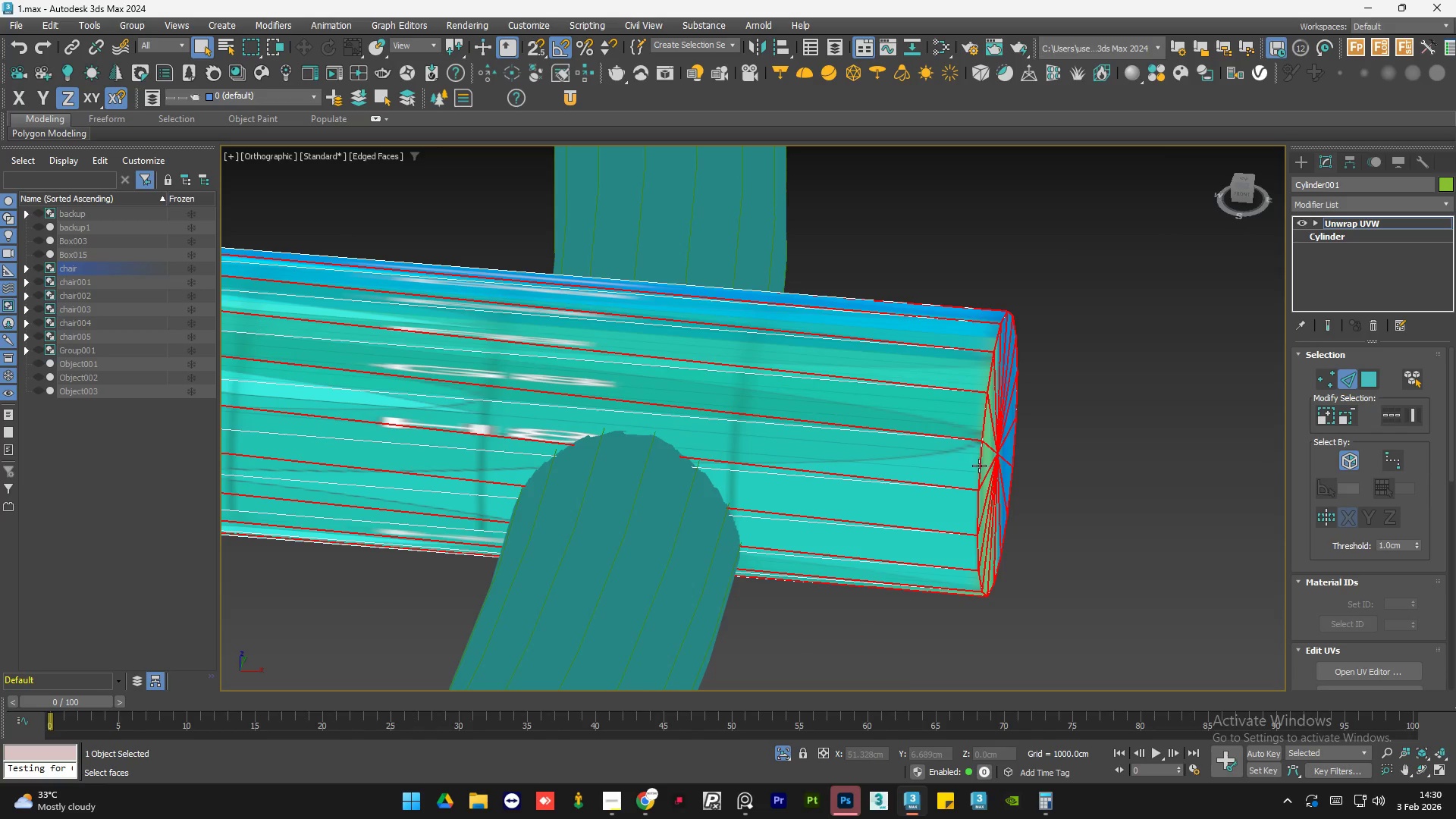 
double_click([979, 466])
 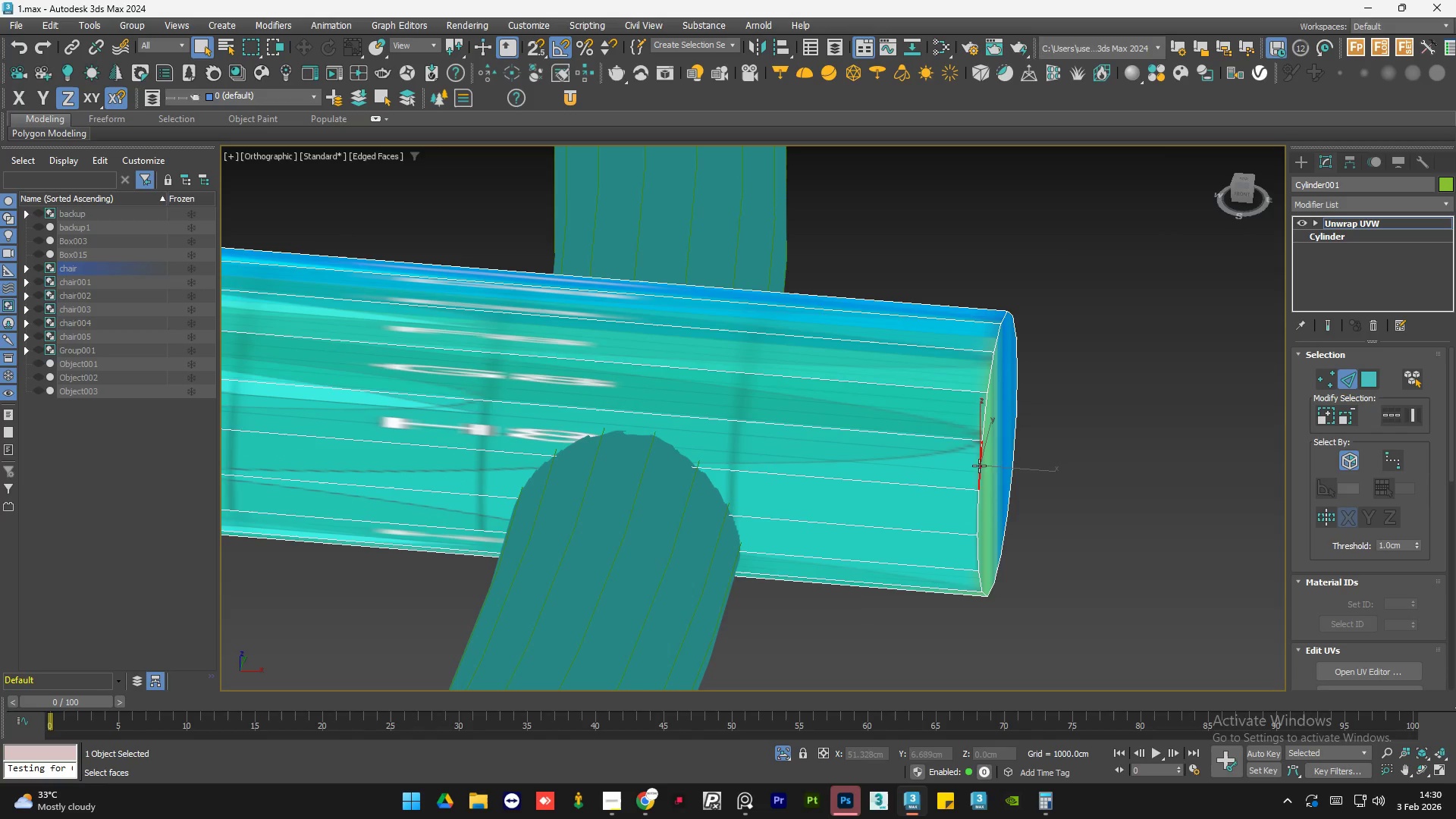 
hold_key(key=AltLeft, duration=0.89)
 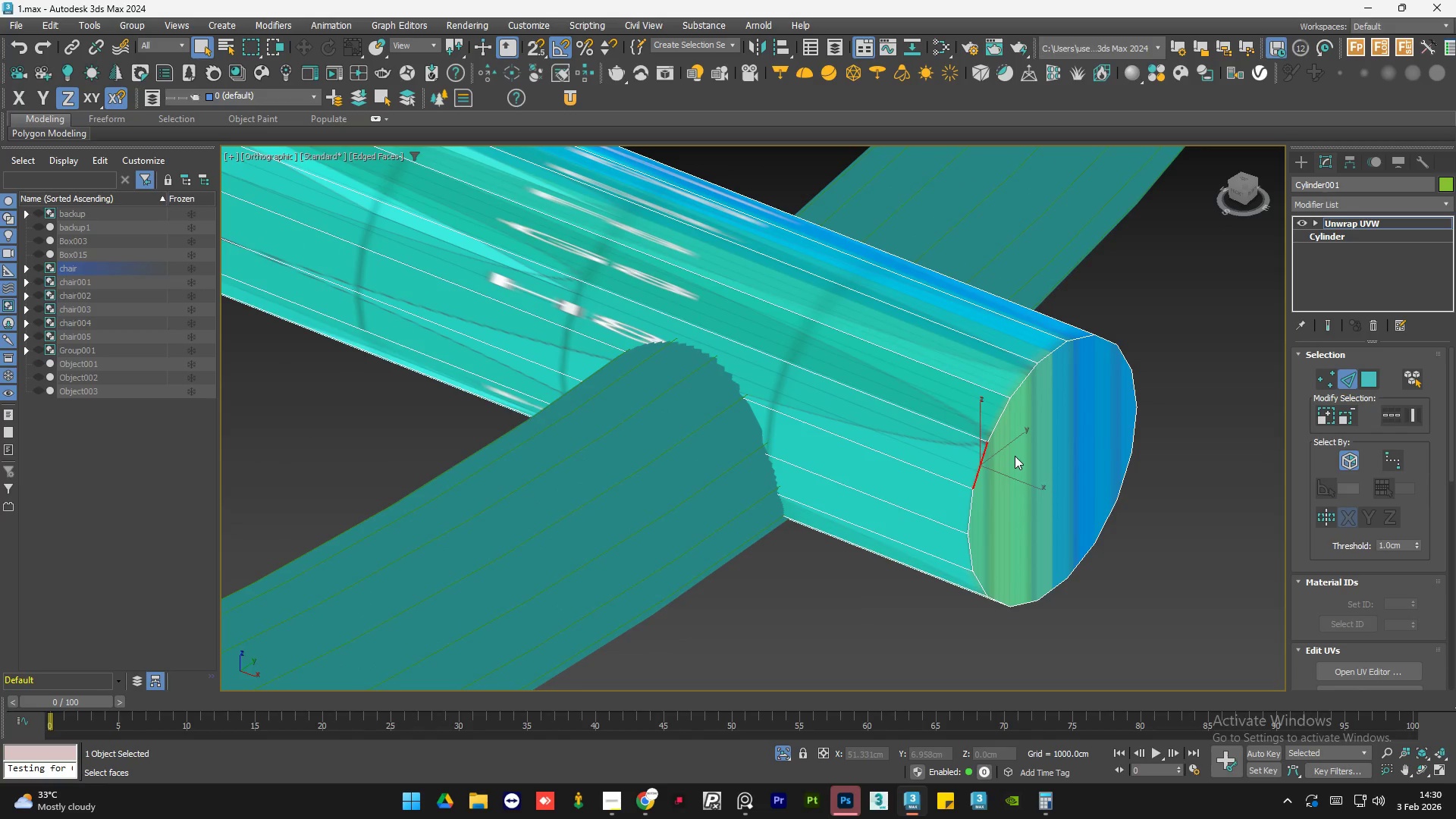 
key(F4)
 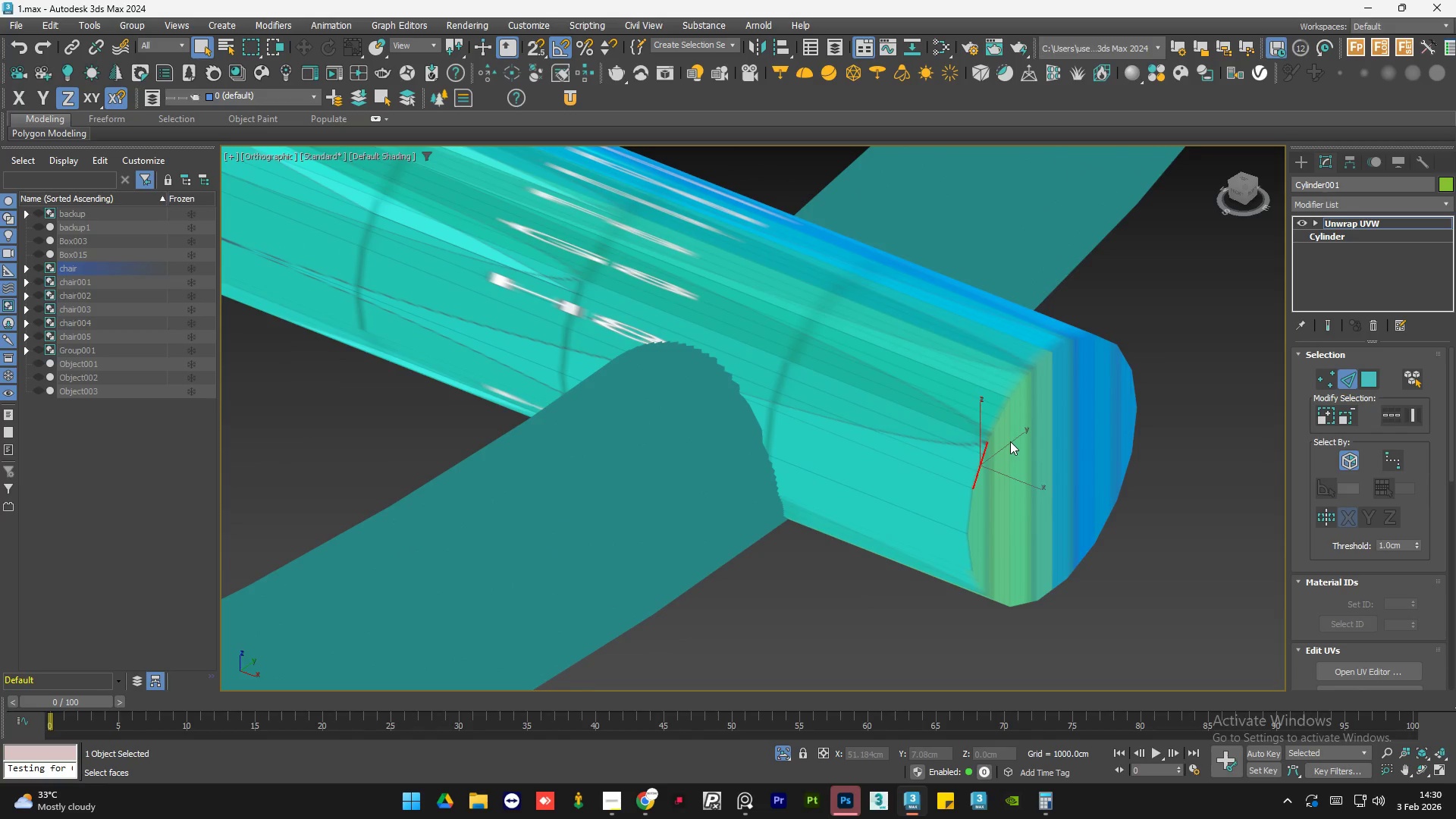 
key(F4)
 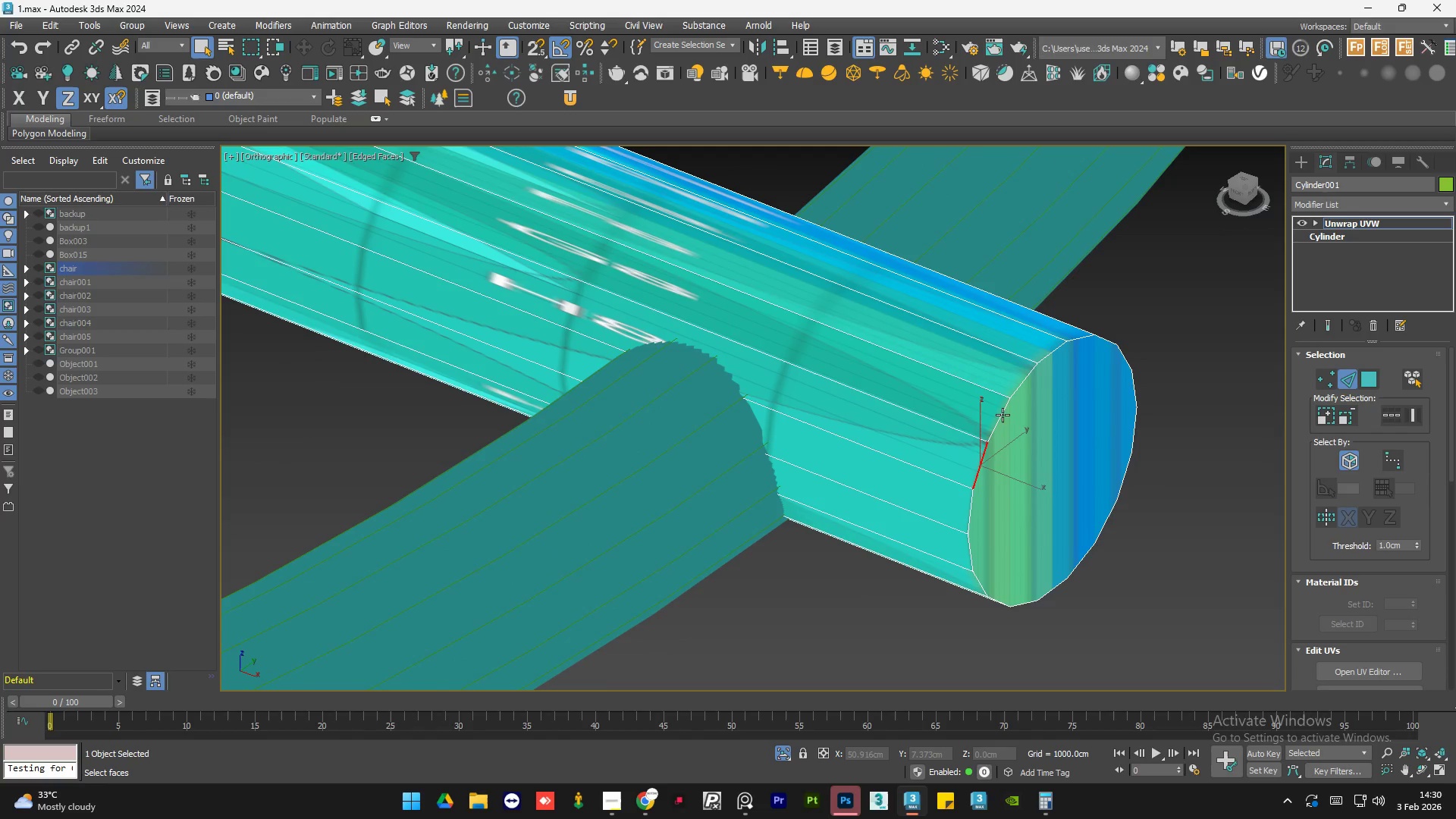 
hold_key(key=ControlLeft, duration=1.5)
left_click([1002, 415])
 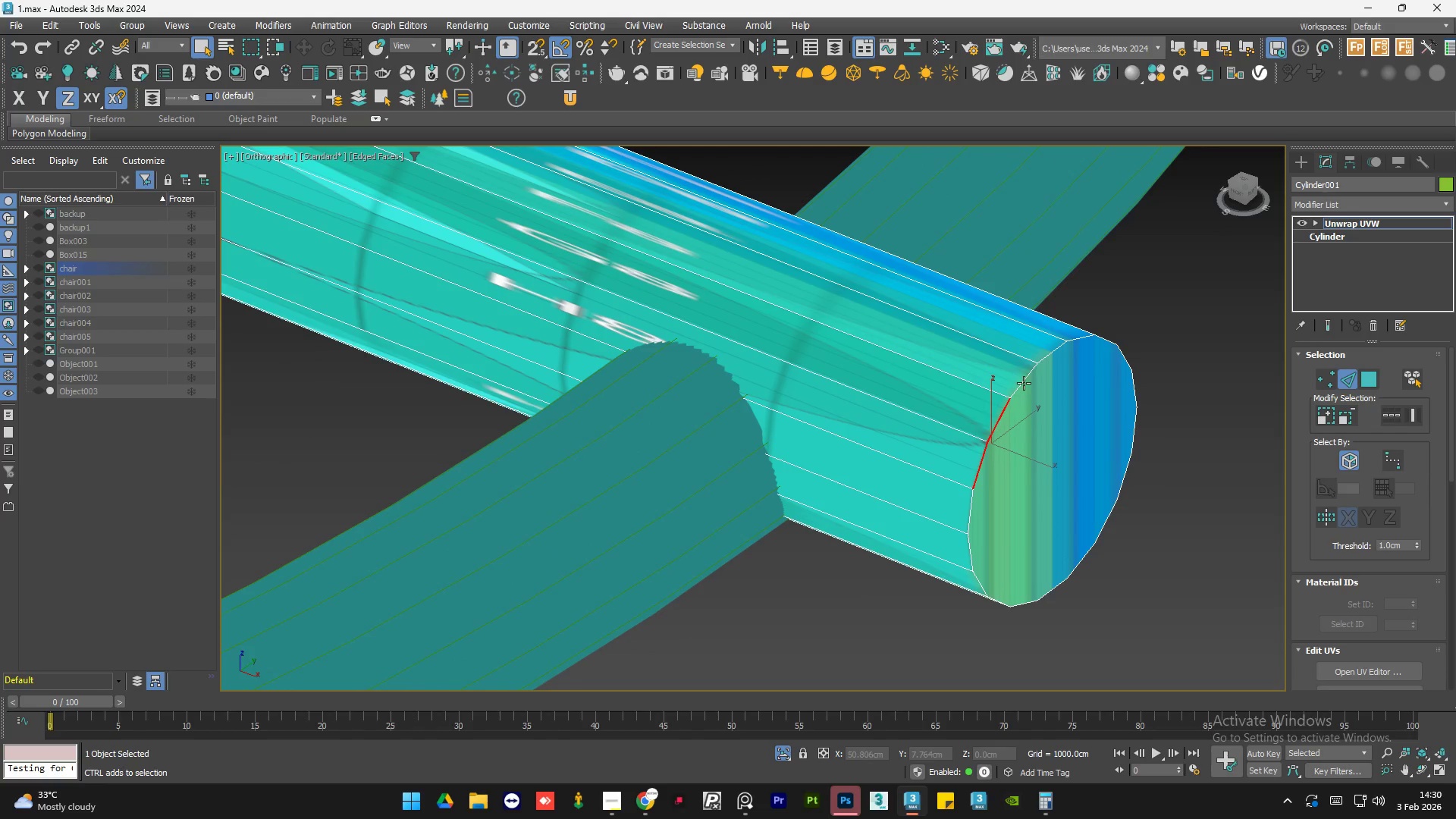 
left_click([1025, 378])
 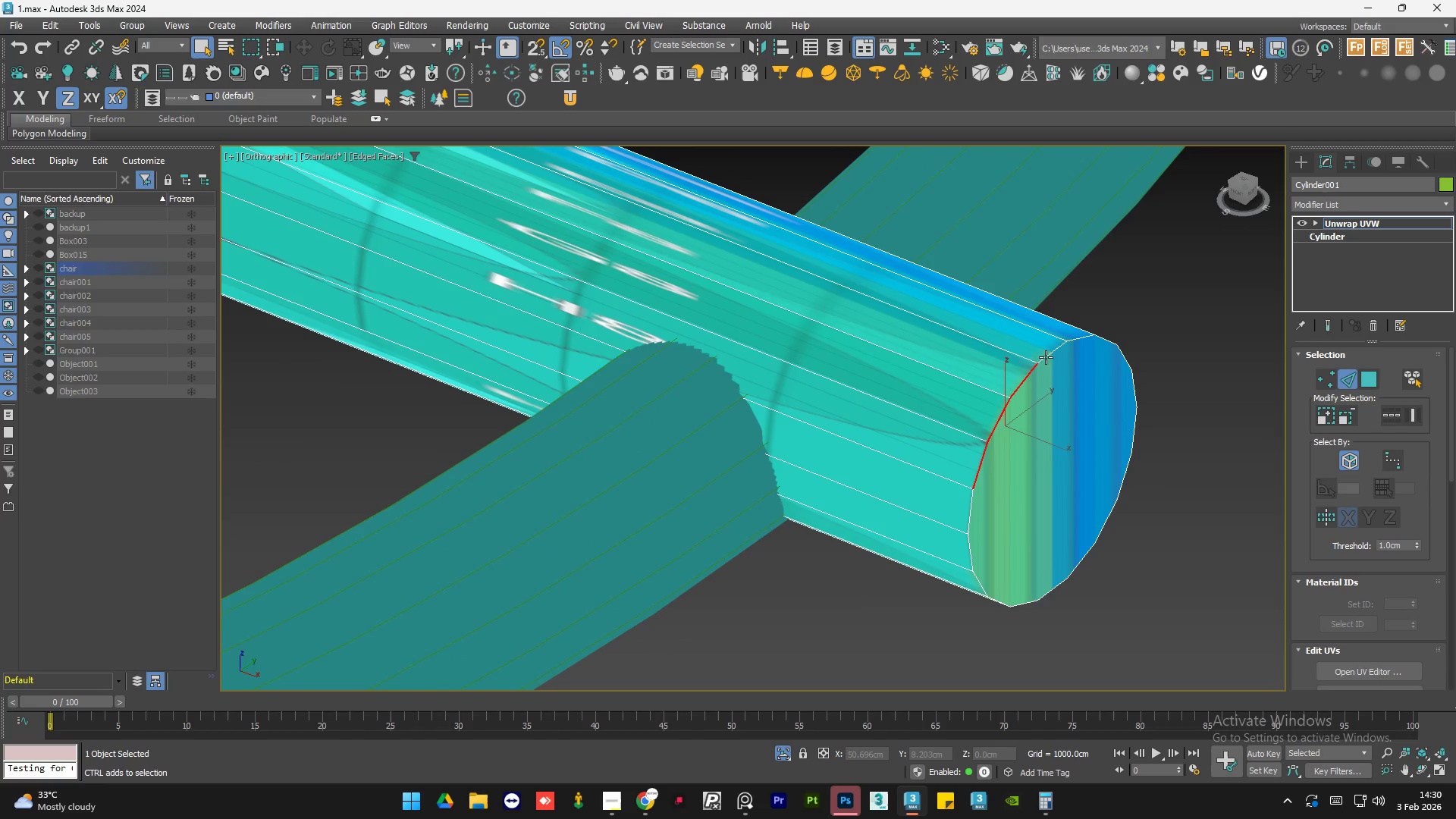 
double_click([1047, 354])
 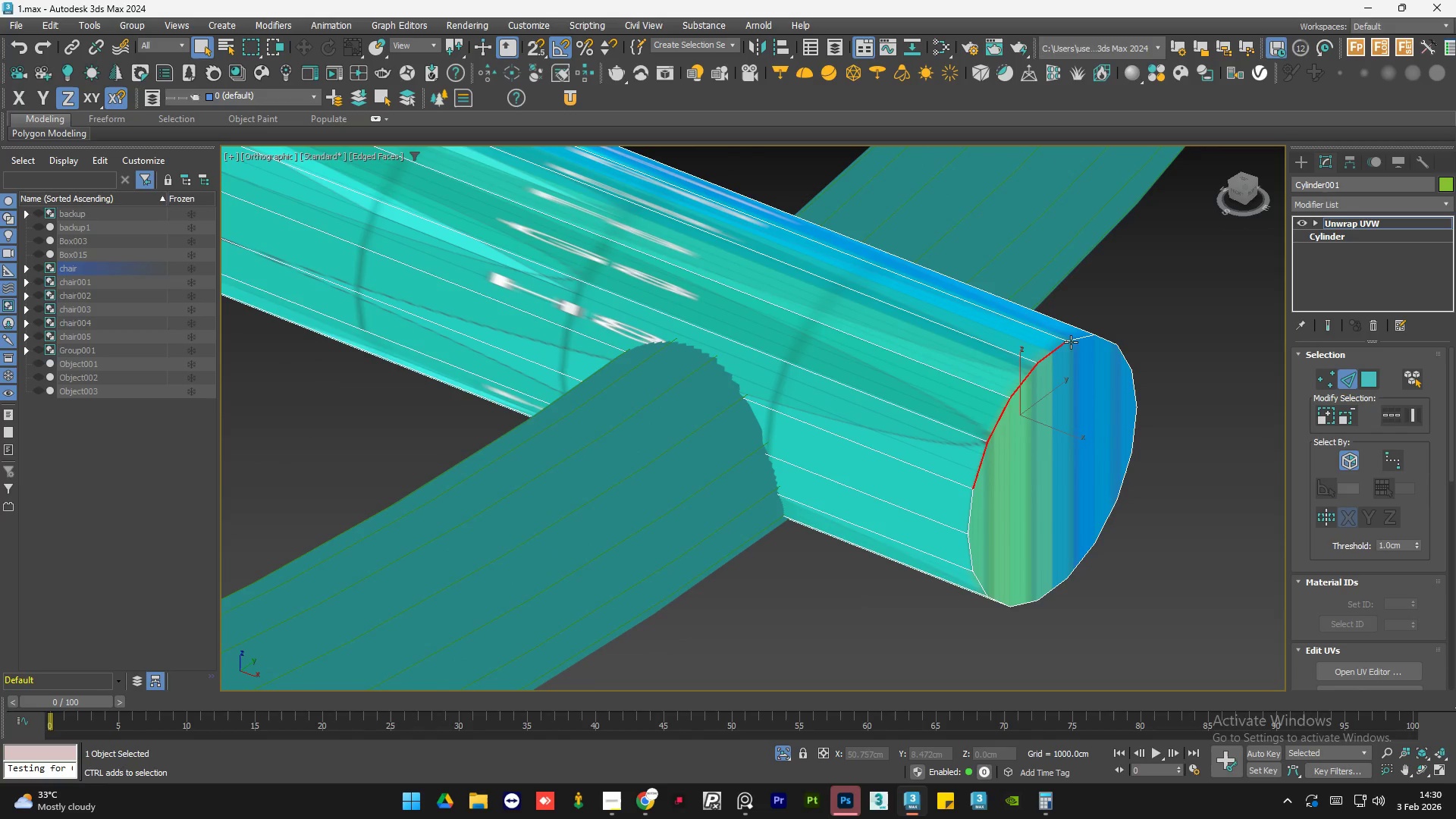 
hold_key(key=ControlLeft, duration=0.45)
triple_click([1074, 337])
 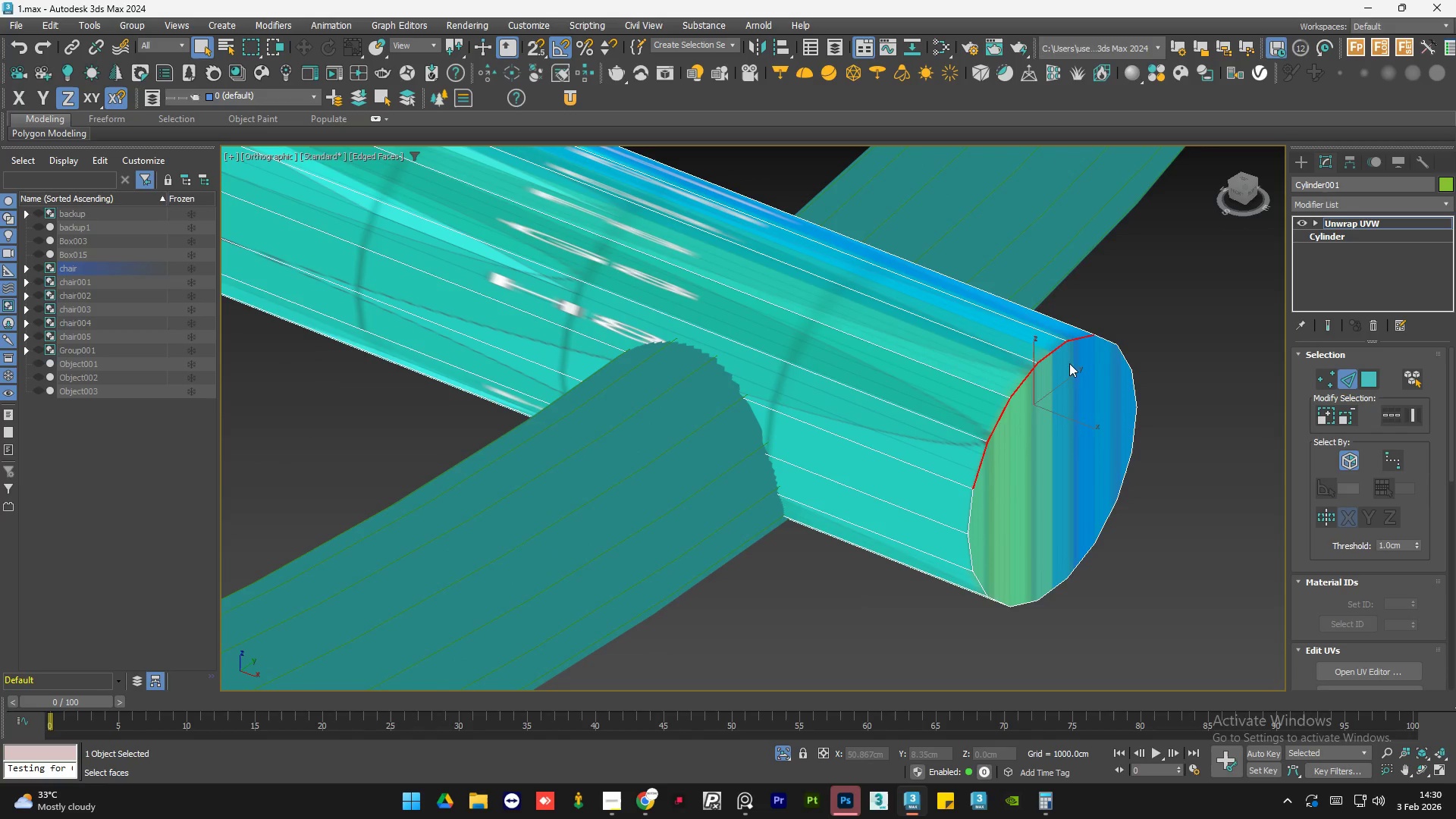 
hold_key(key=ControlLeft, duration=1.5)
left_click([965, 513])
 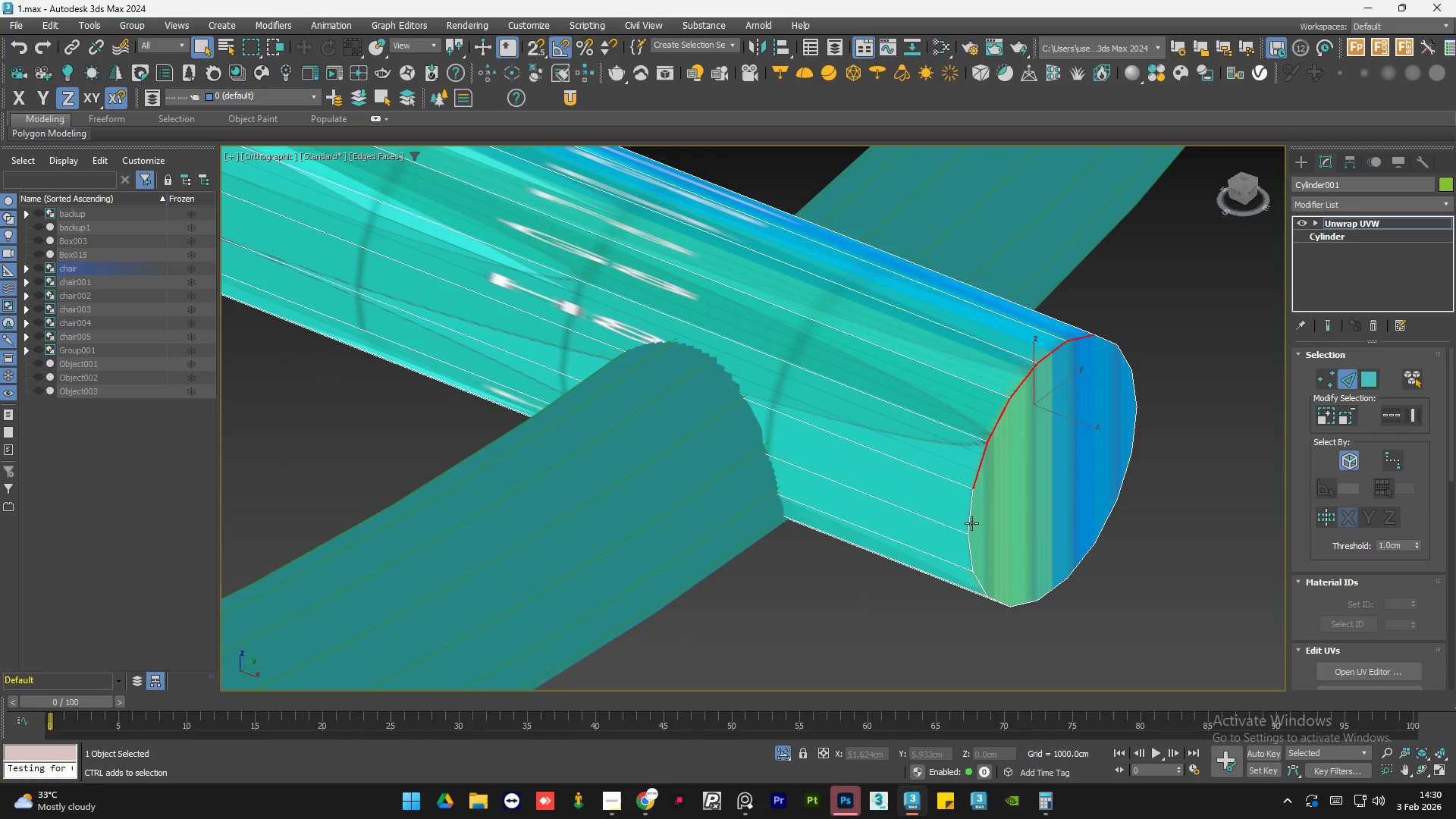 
double_click([973, 516])
 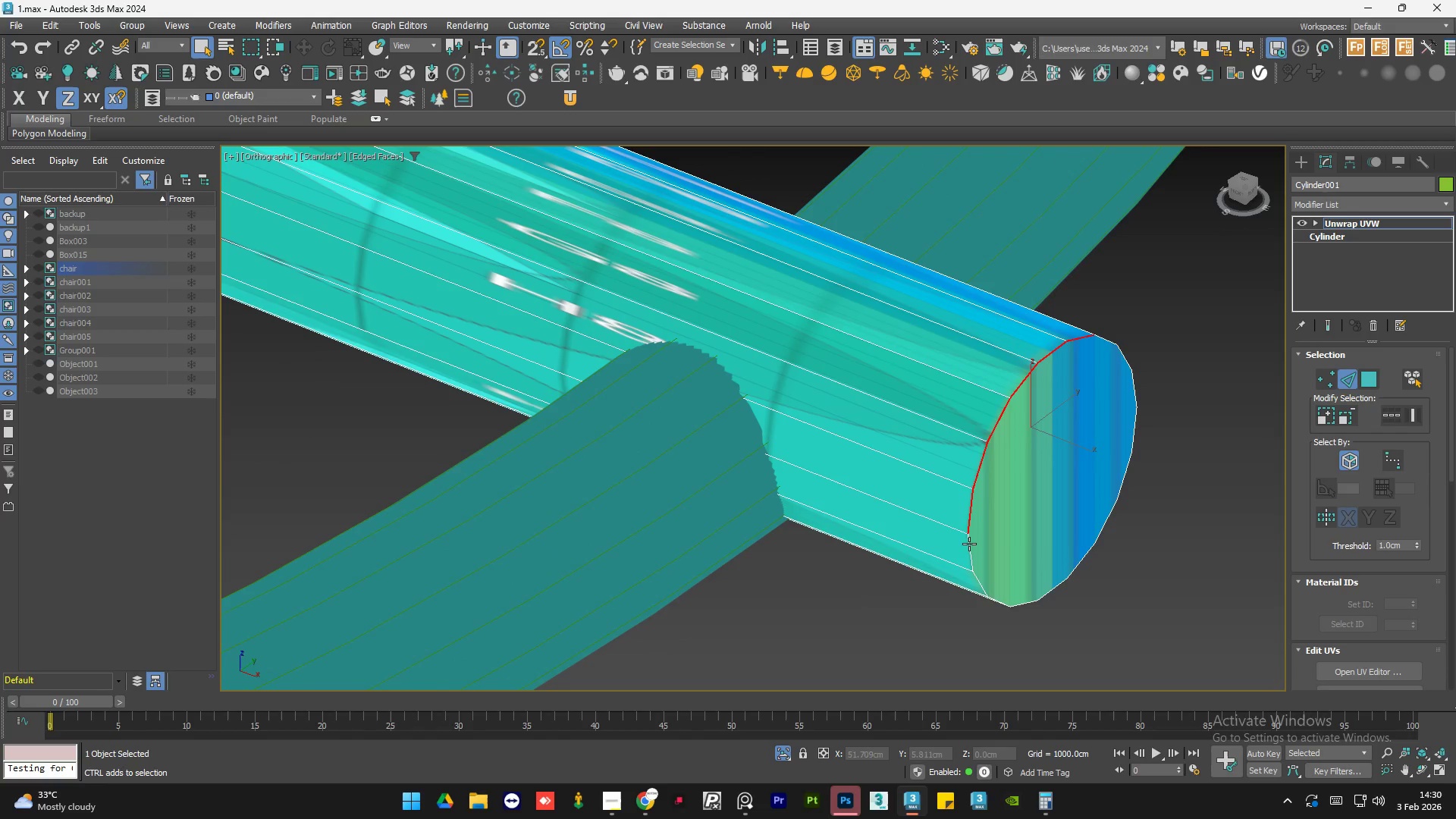 
triple_click([969, 545])
 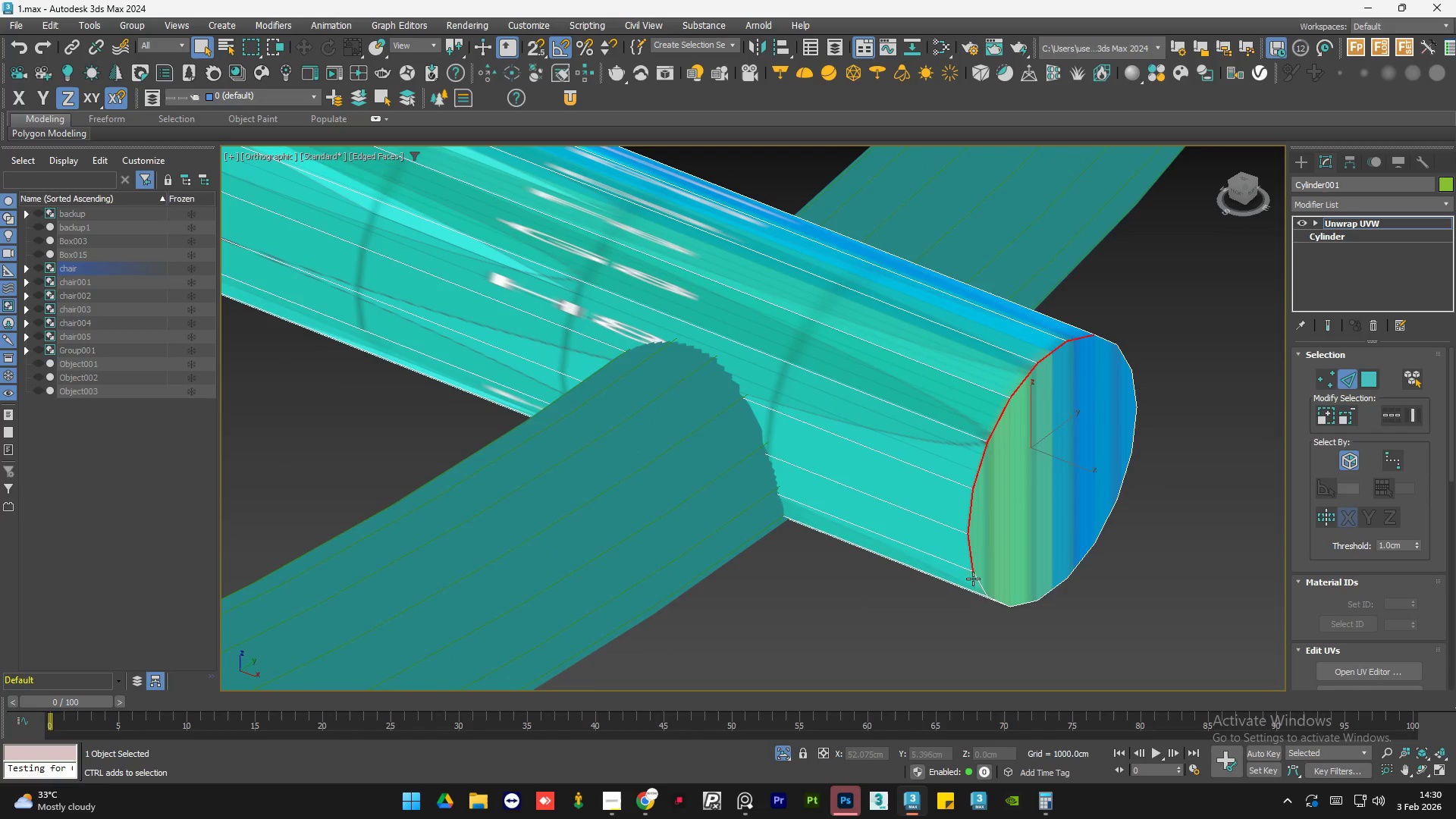 
hold_key(key=ControlLeft, duration=0.45)
left_click([978, 582])
 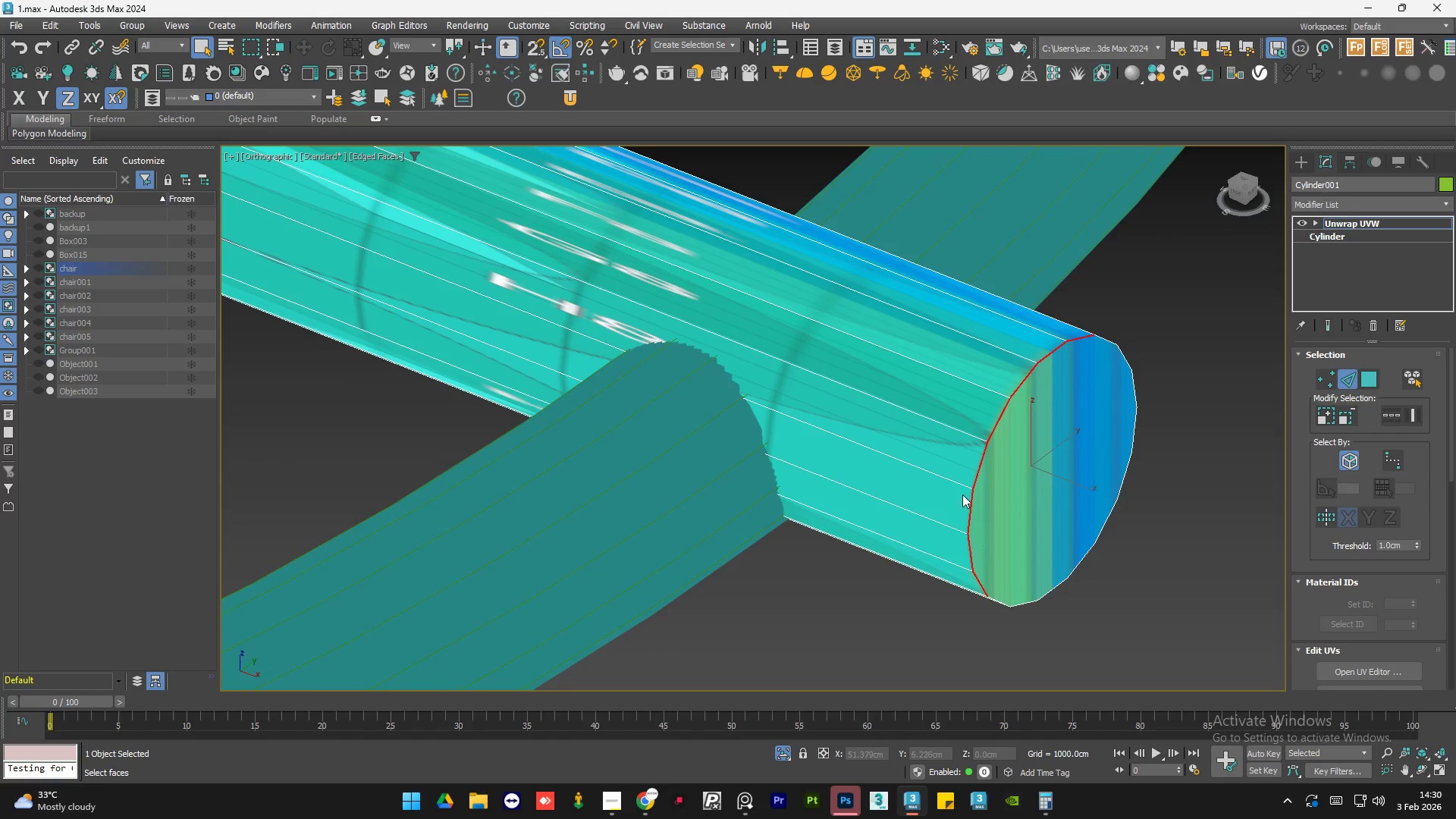 
hold_key(key=AltLeft, duration=1.25)
 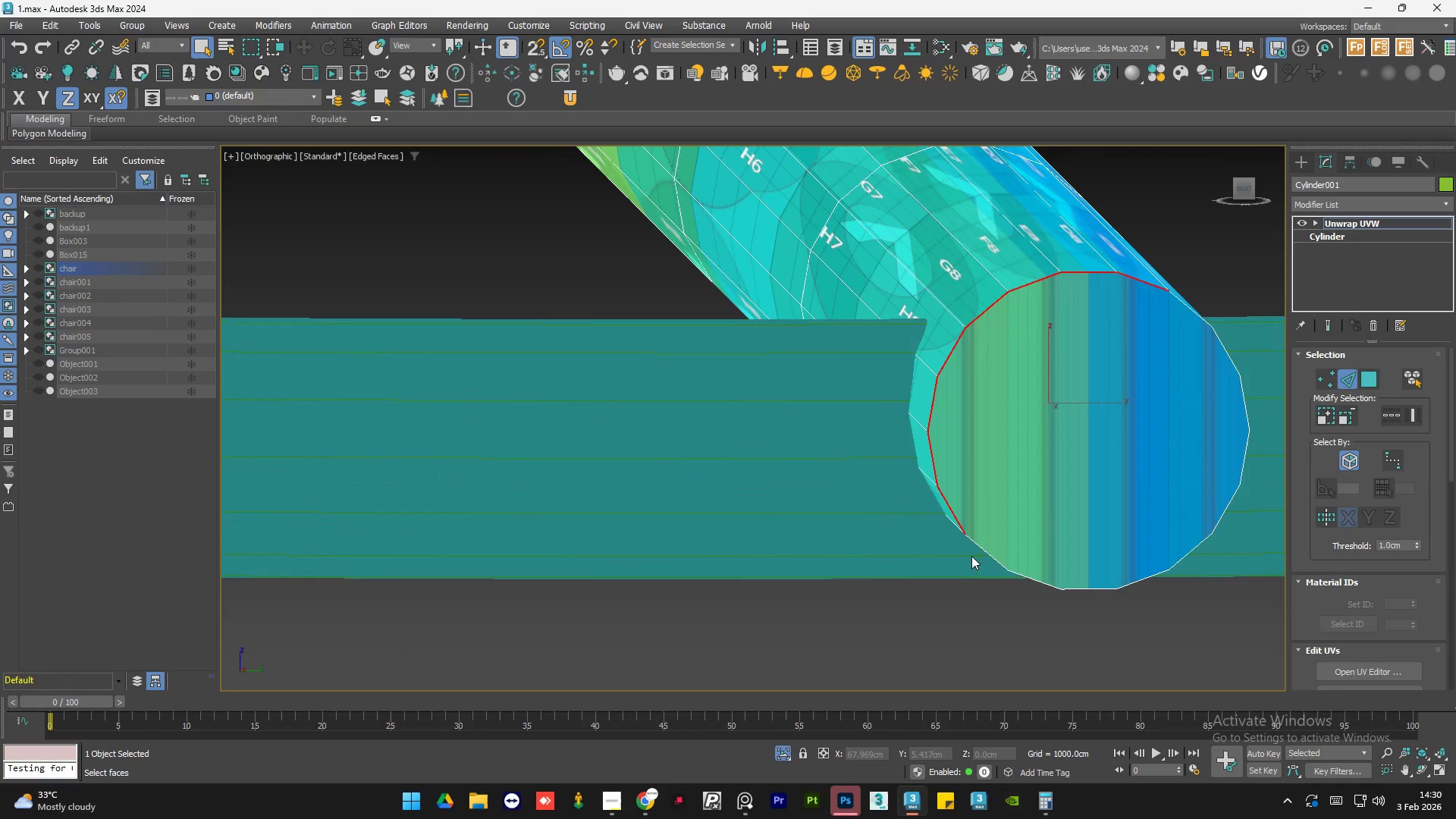 
scroll: coordinate [965, 485], scroll_direction: down, amount: 2.0
 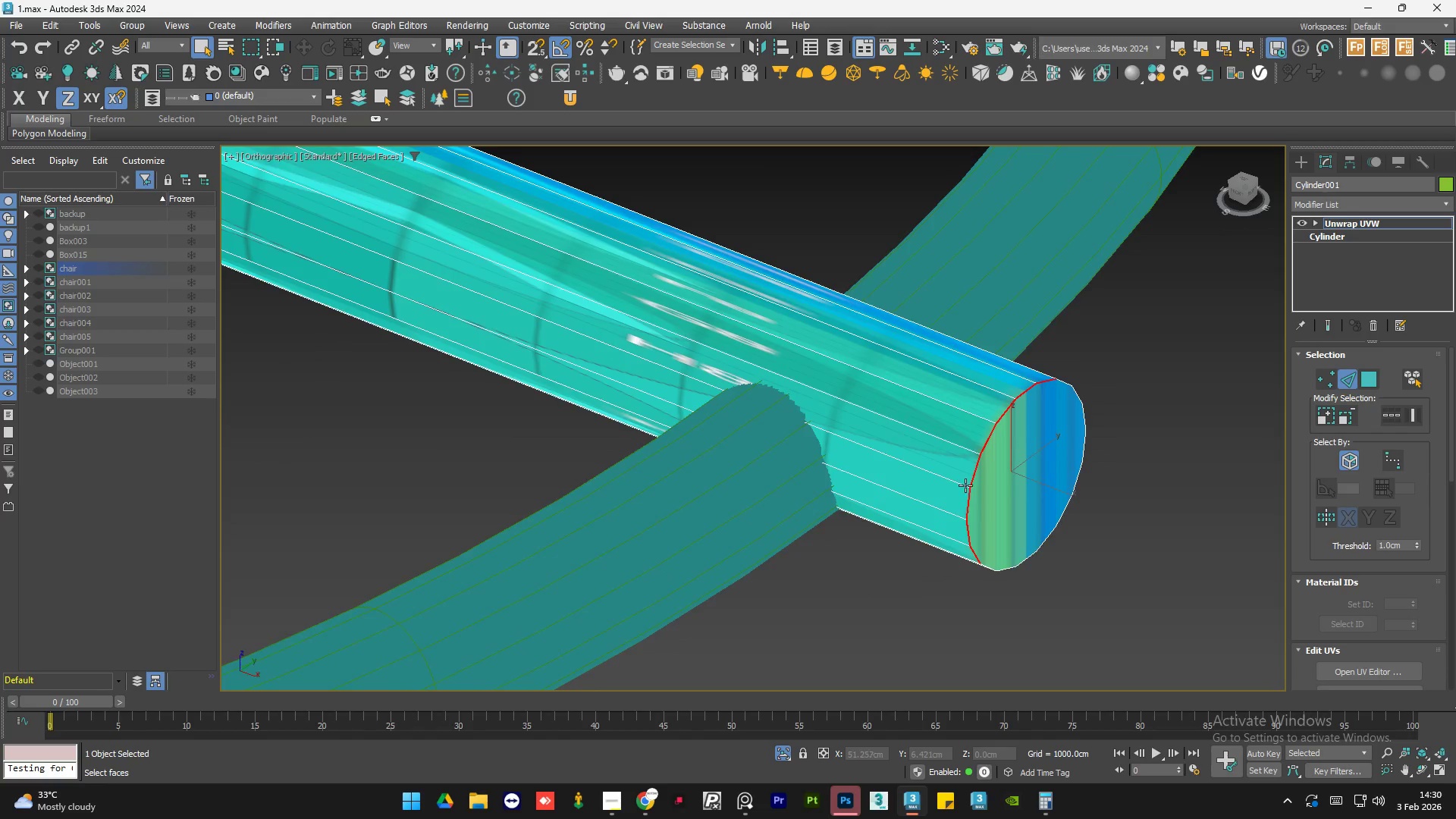 
hold_key(key=ControlLeft, duration=1.5)
left_click([981, 551])
 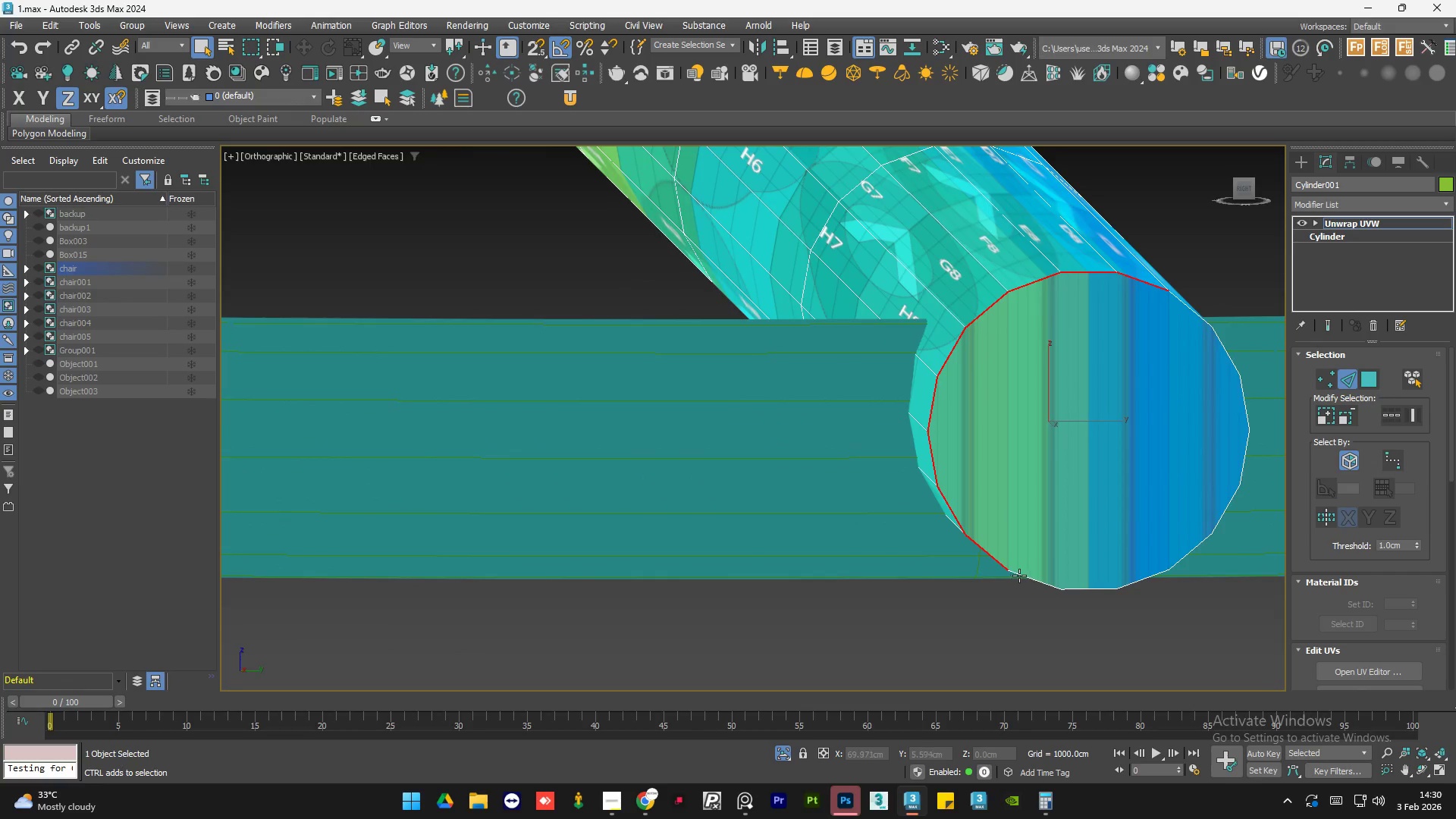 
scroll: coordinate [971, 556], scroll_direction: up, amount: 3.0
 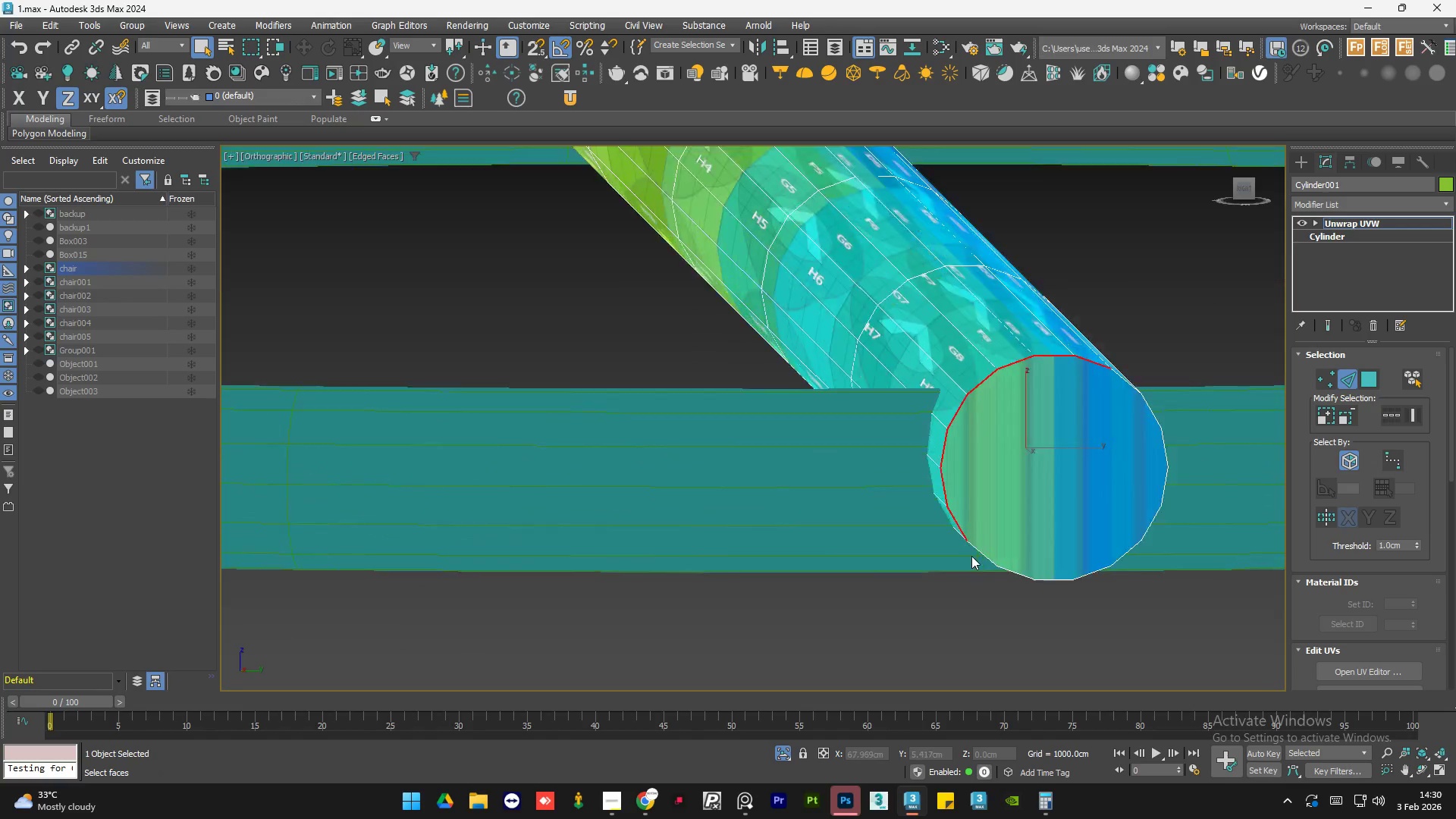 
double_click([1021, 576])
 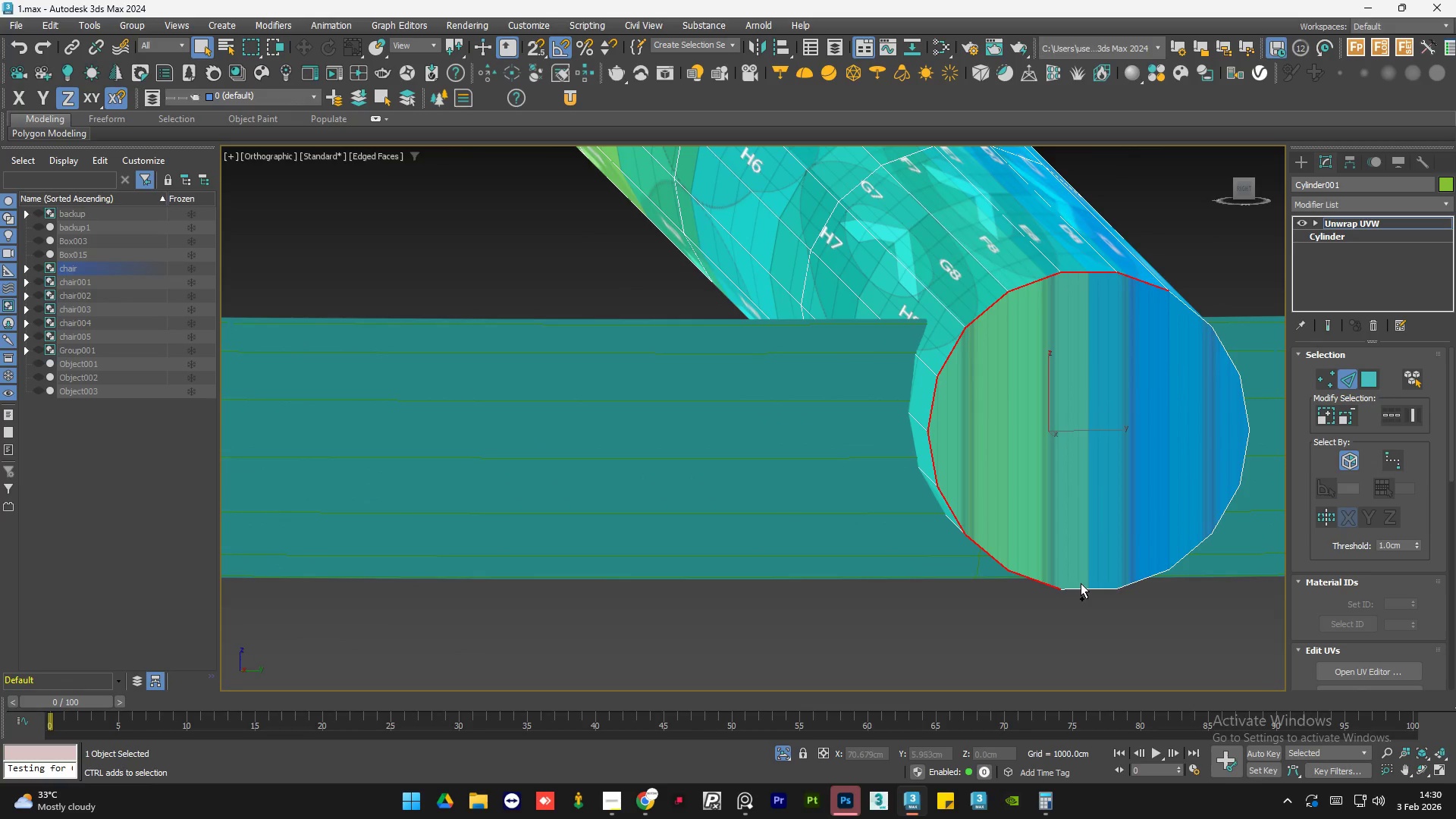 
hold_key(key=ControlLeft, duration=1.53)
left_click([1087, 588])
 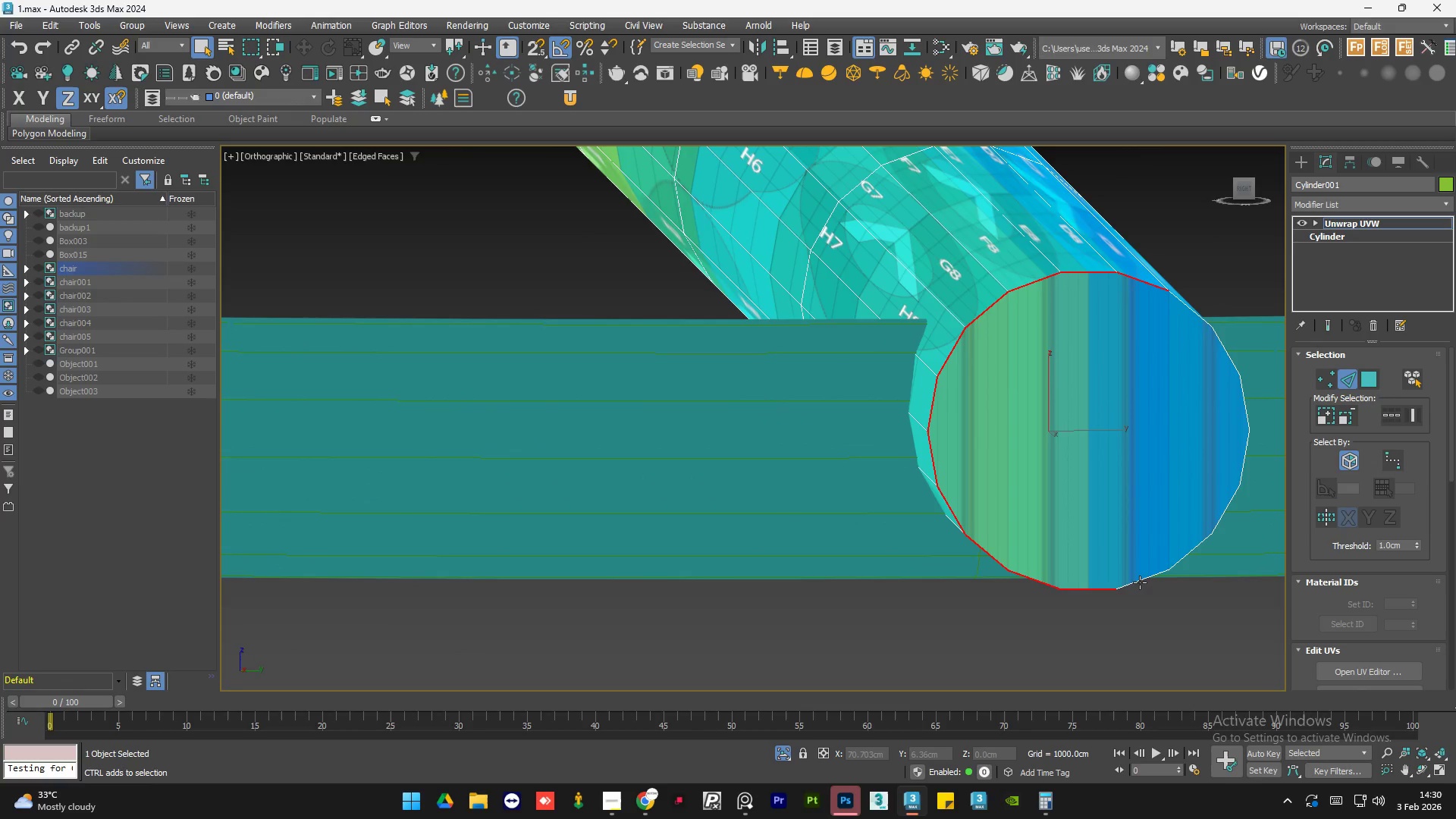 
left_click([1140, 582])
 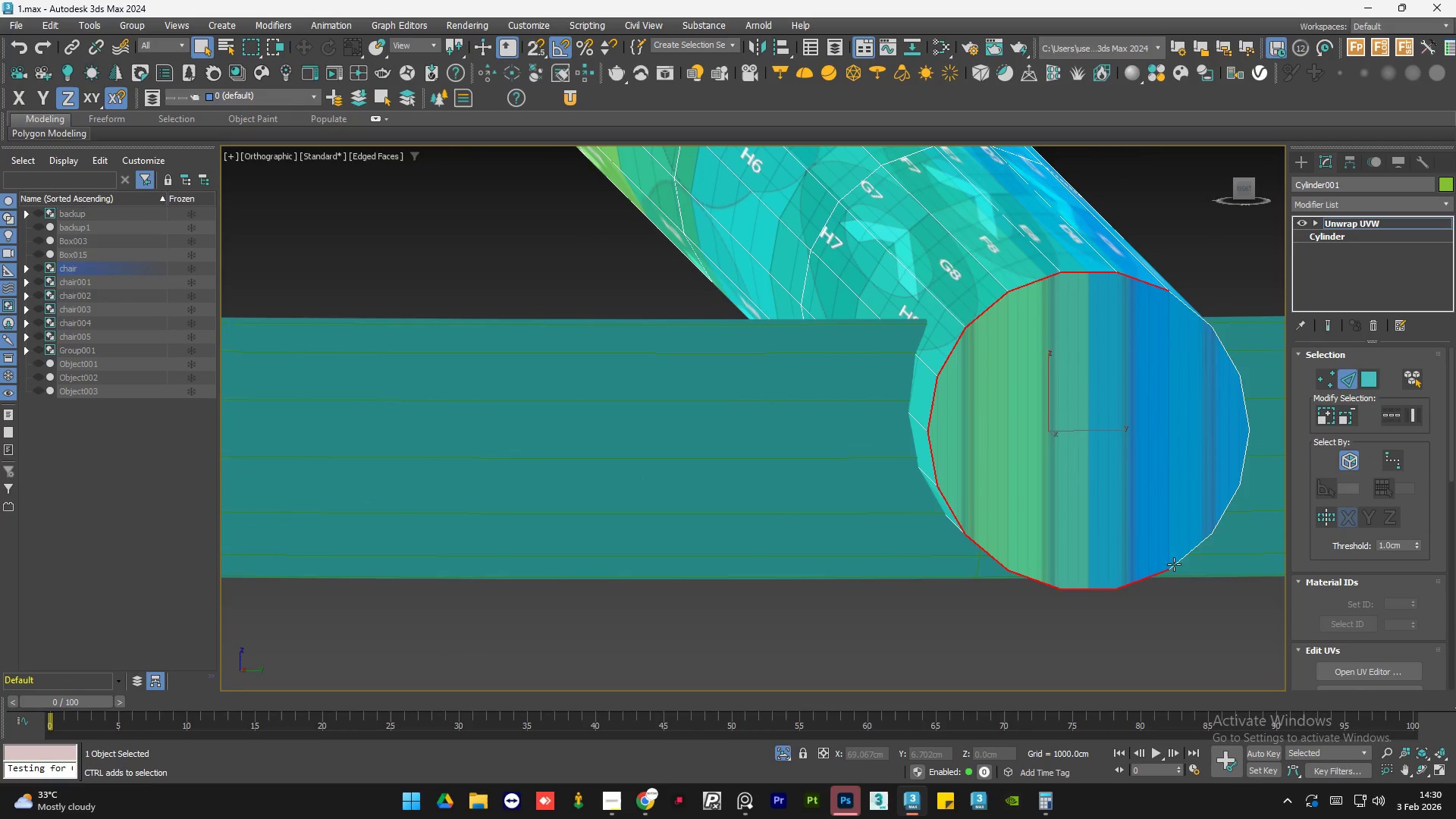 
left_click([1176, 562])
 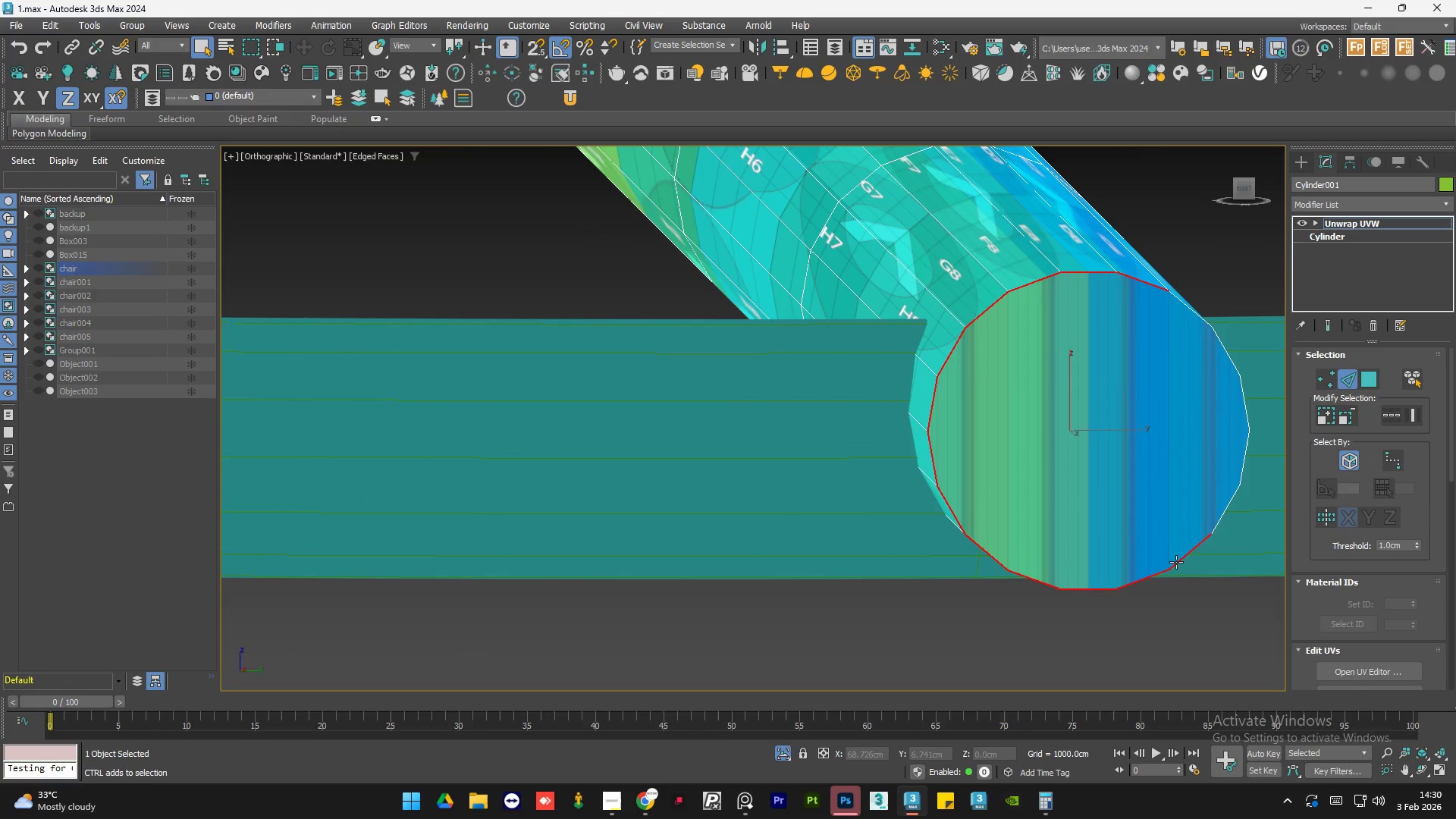 
hold_key(key=ControlLeft, duration=1.5)
left_click([1218, 520])
 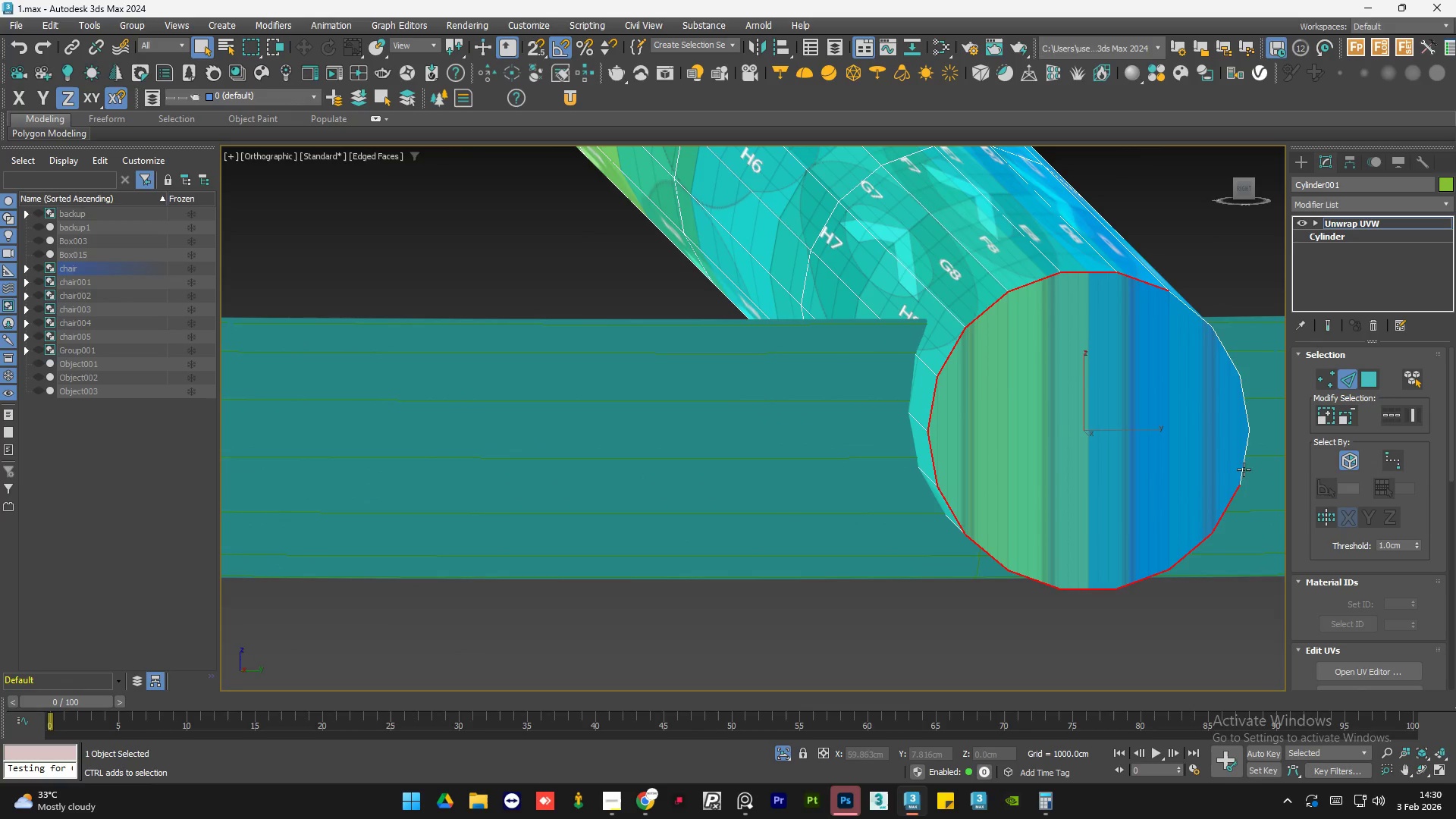 
left_click([1244, 467])
 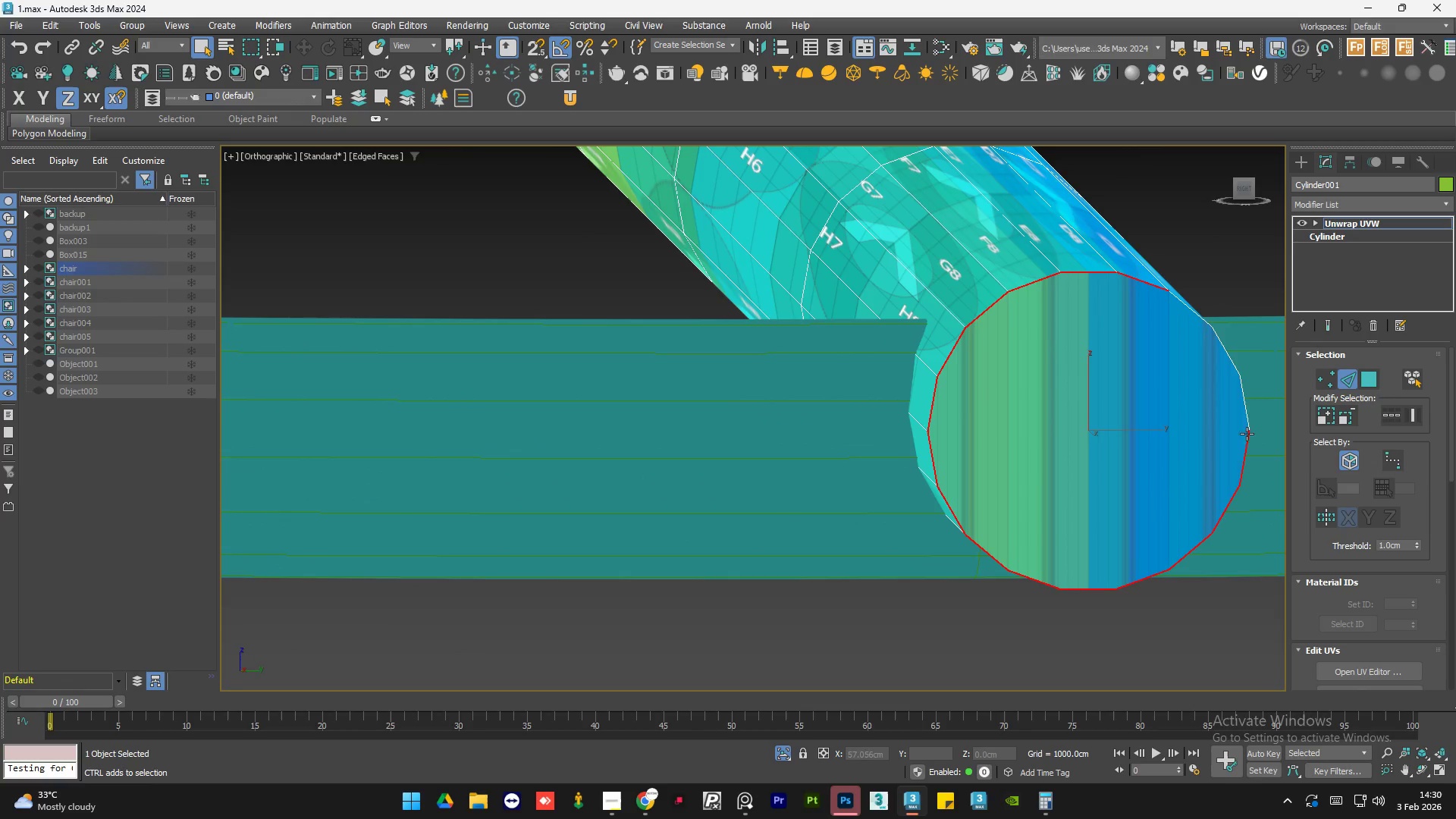 
hold_key(key=ControlLeft, duration=1.52)
left_click([1244, 412])
 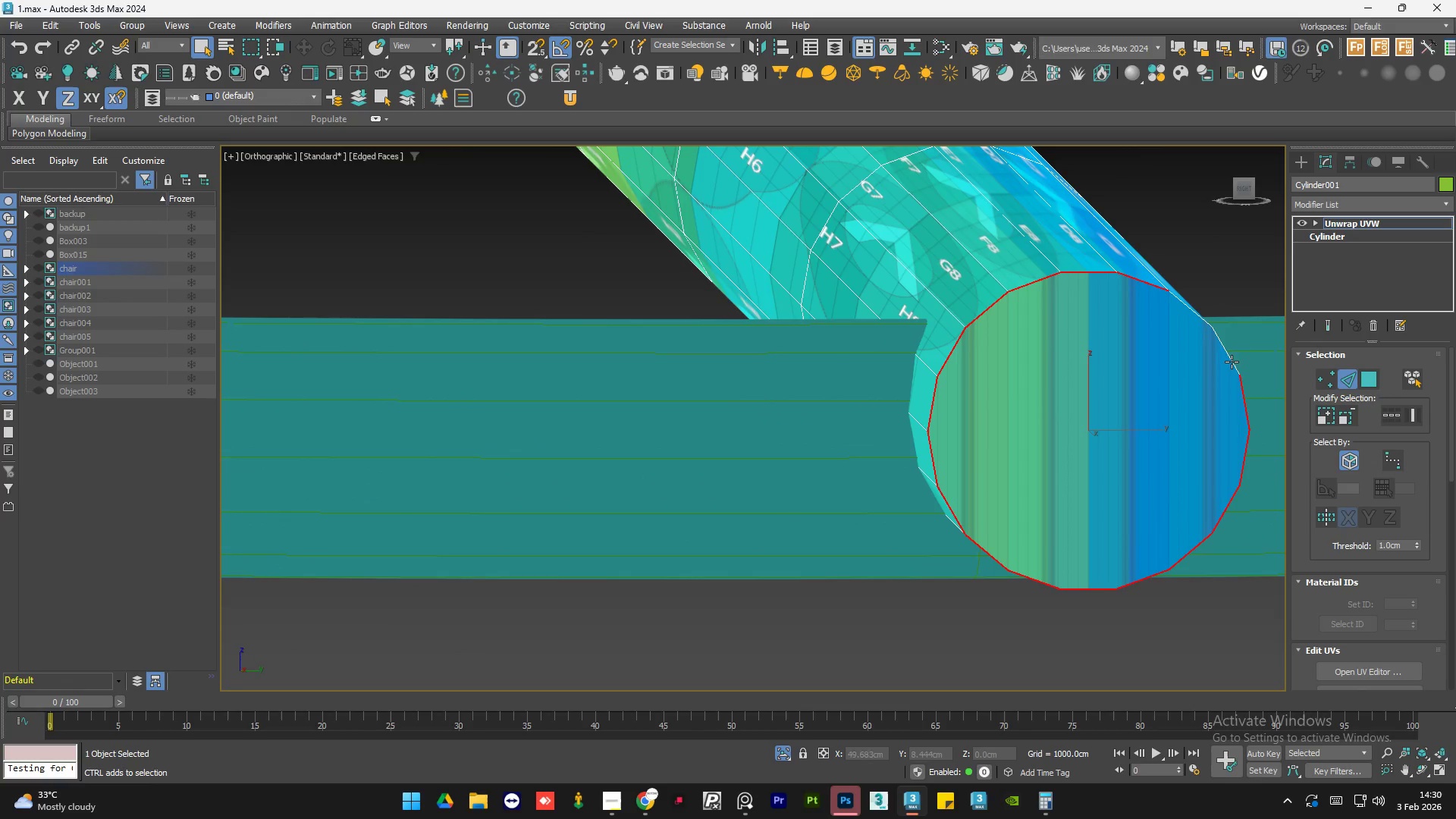 
left_click([1232, 360])
 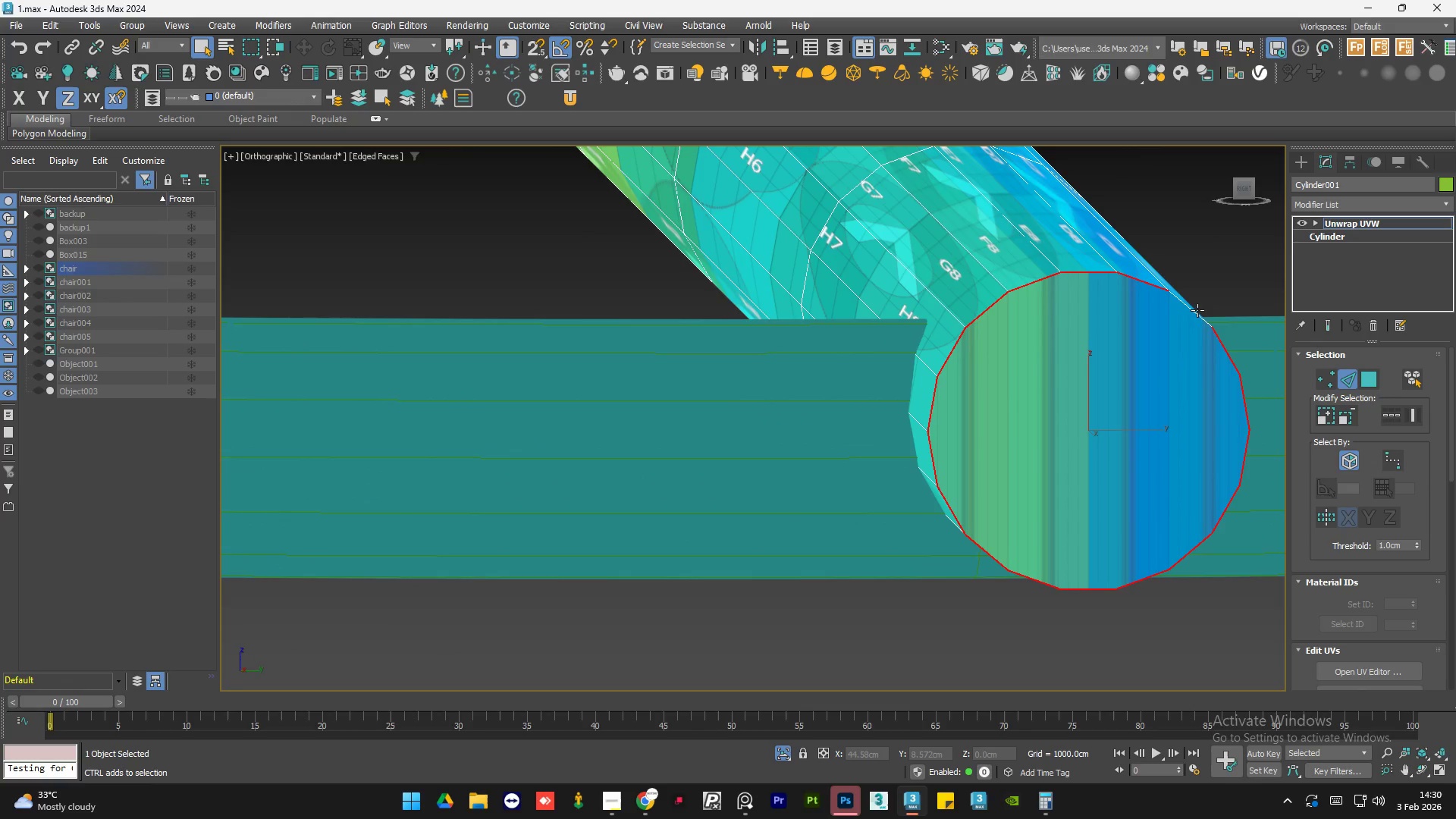 
left_click([1194, 310])
 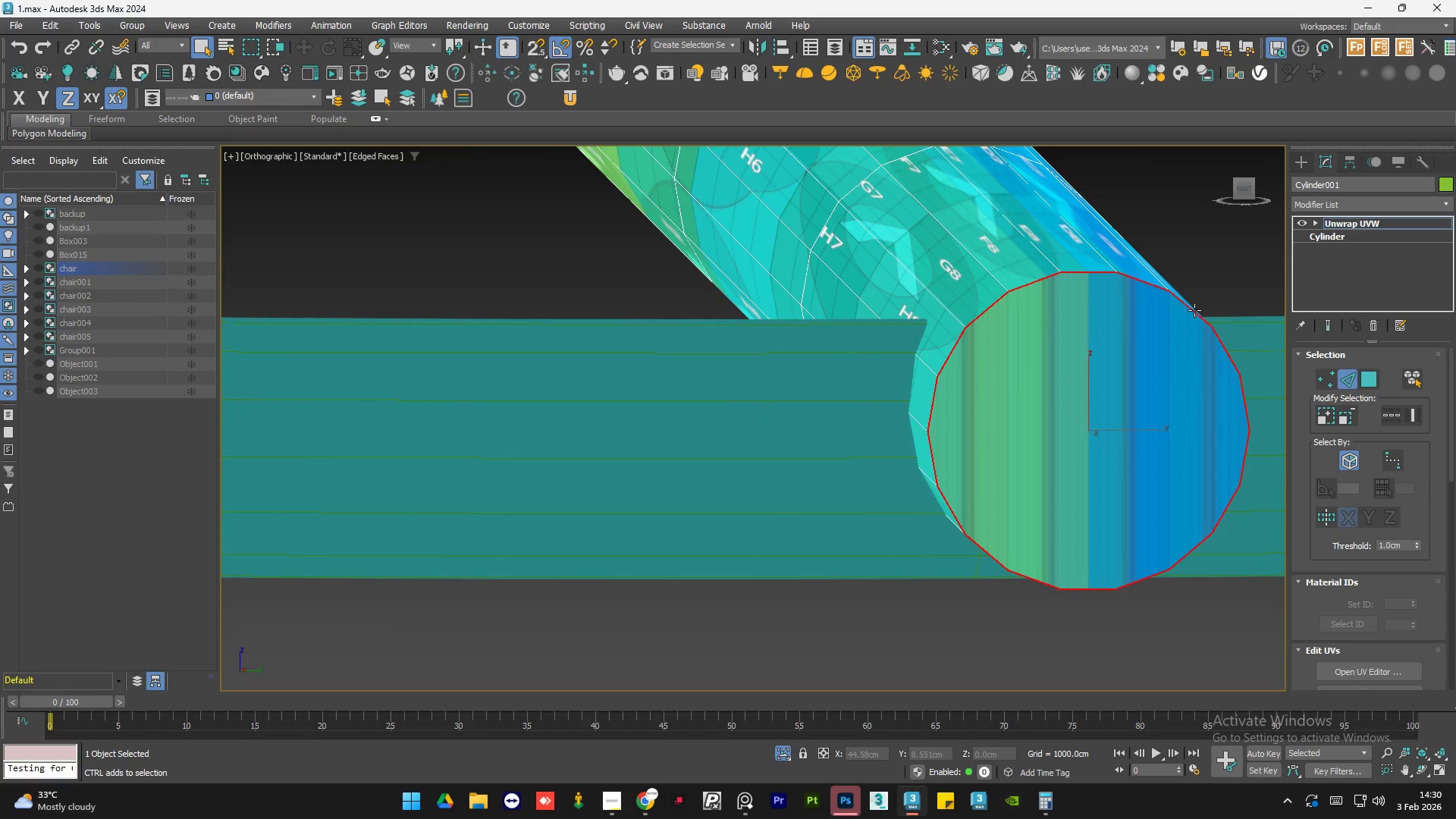 
key(Control+ControlLeft)
 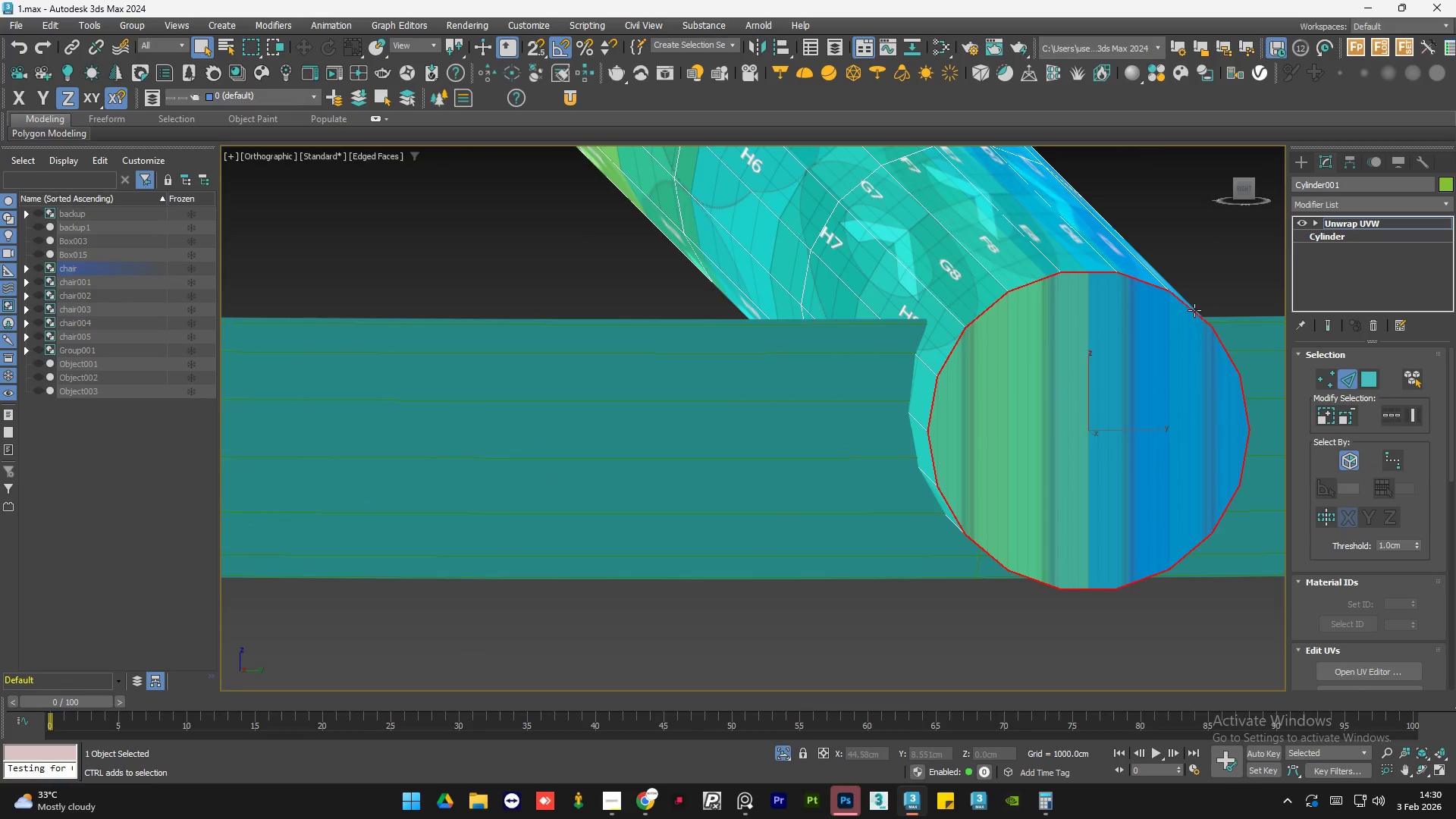 
key(Control+ControlLeft)
 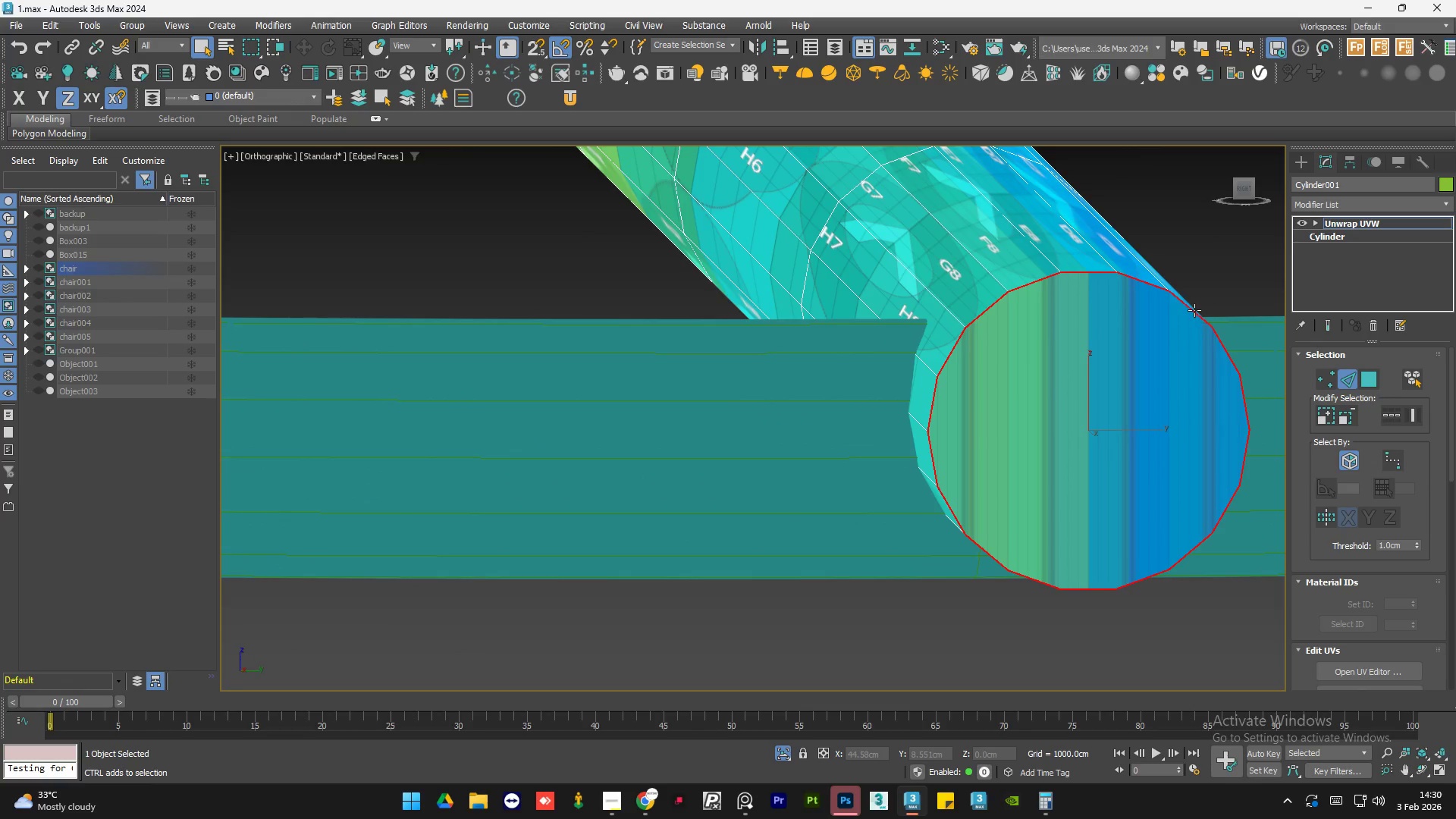 
key(Control+ControlLeft)
 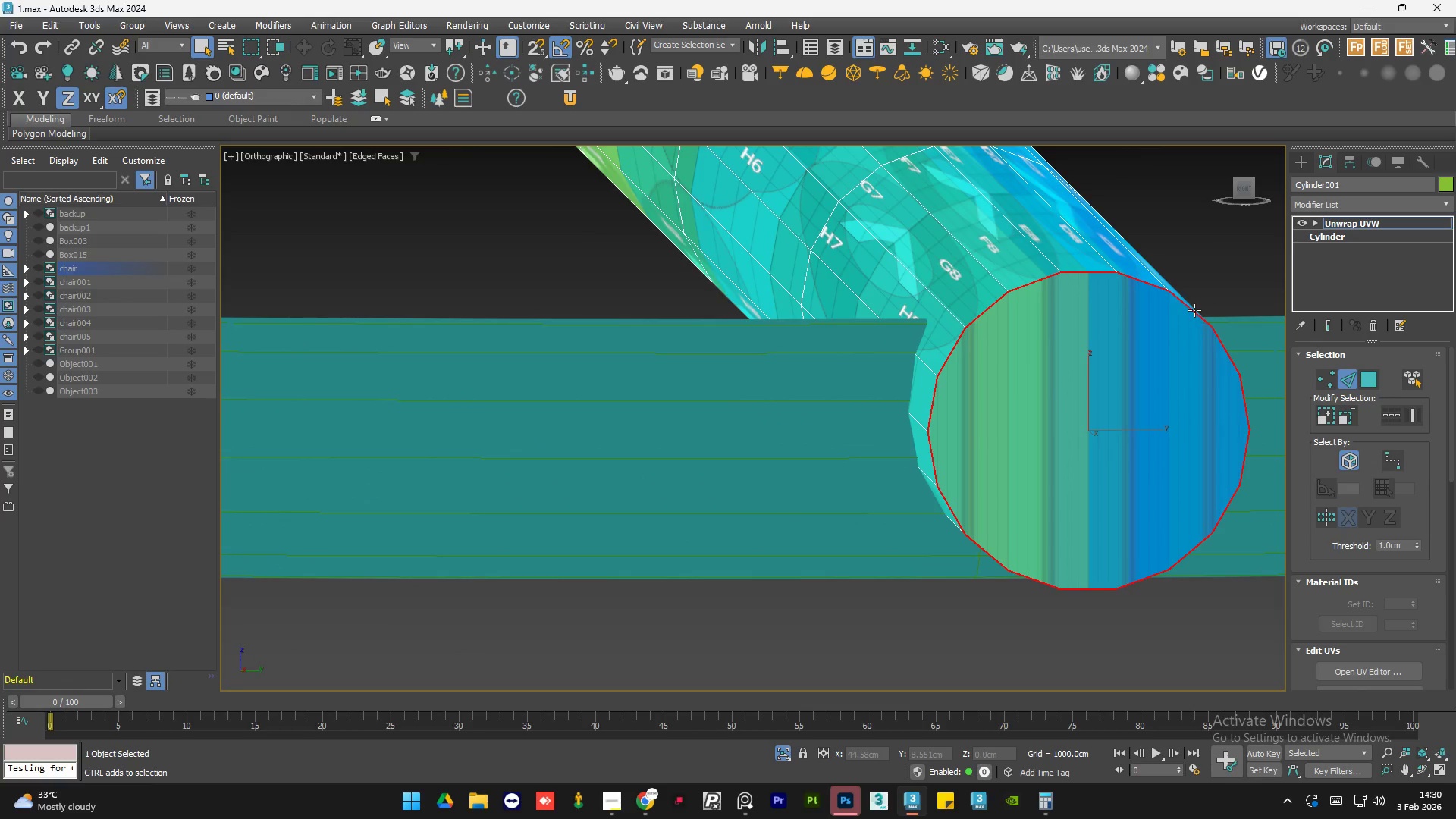 
key(Control+ControlLeft)
 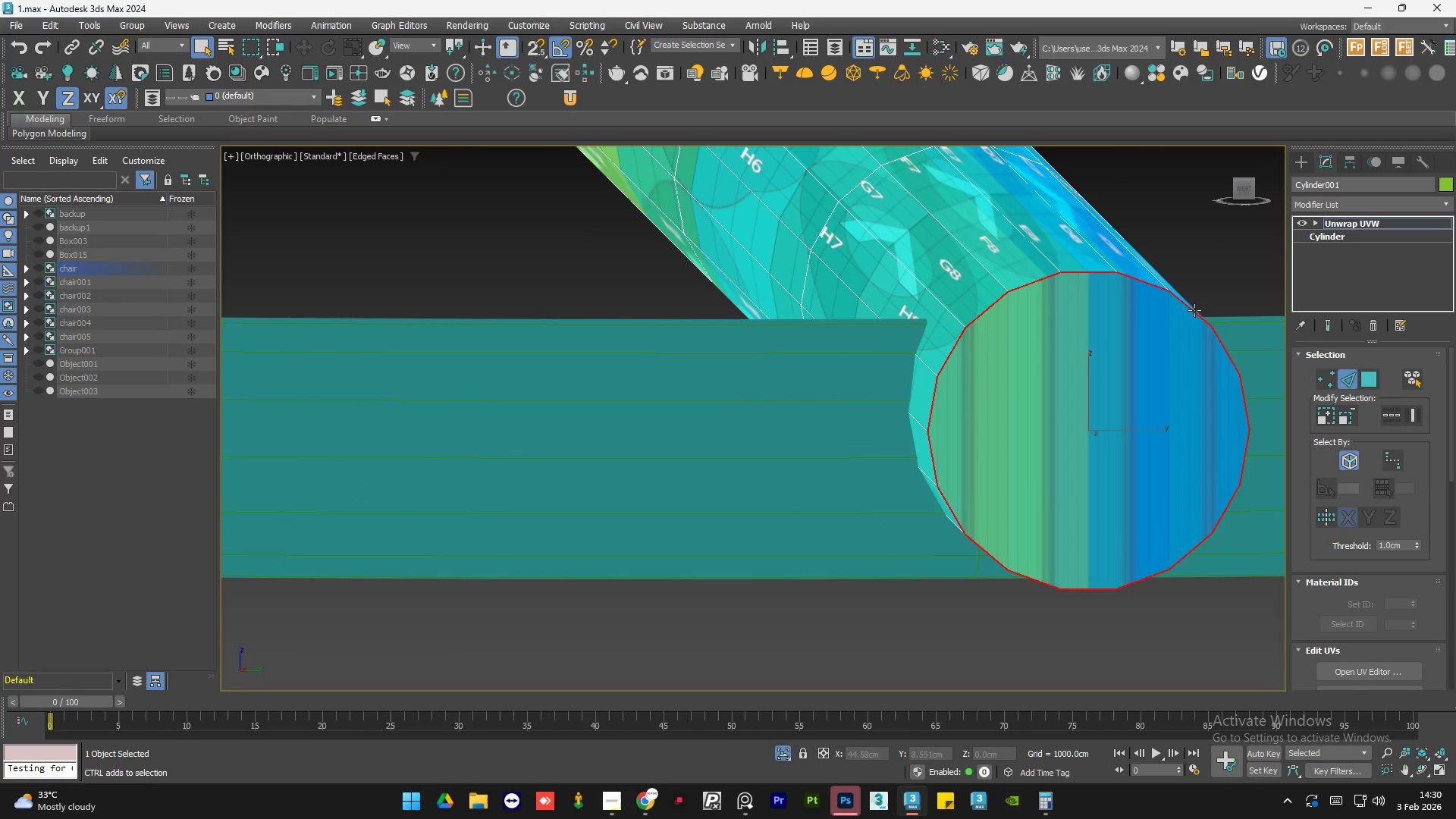 
key(Control+ControlLeft)
 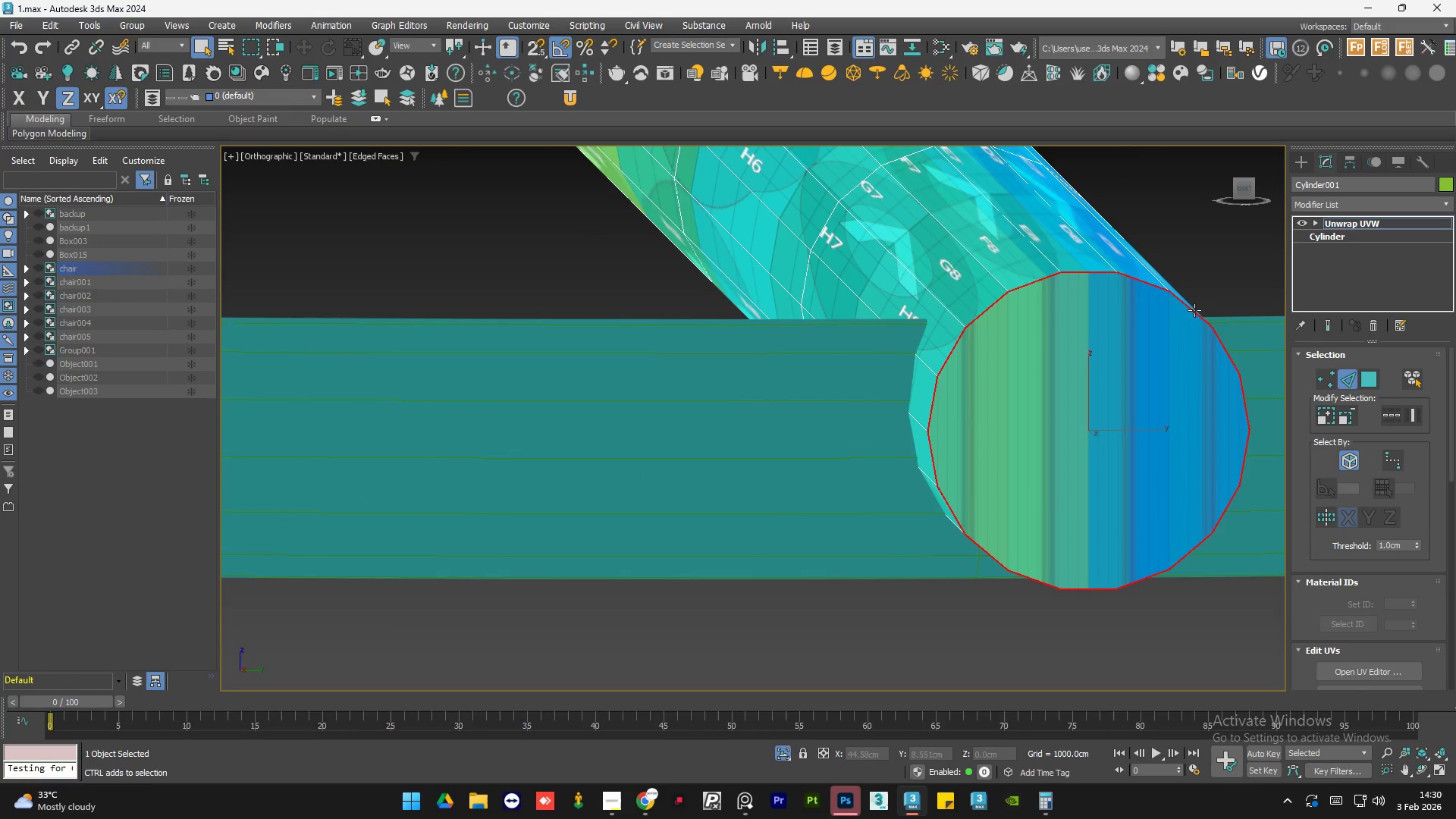 
key(Control+ControlLeft)
 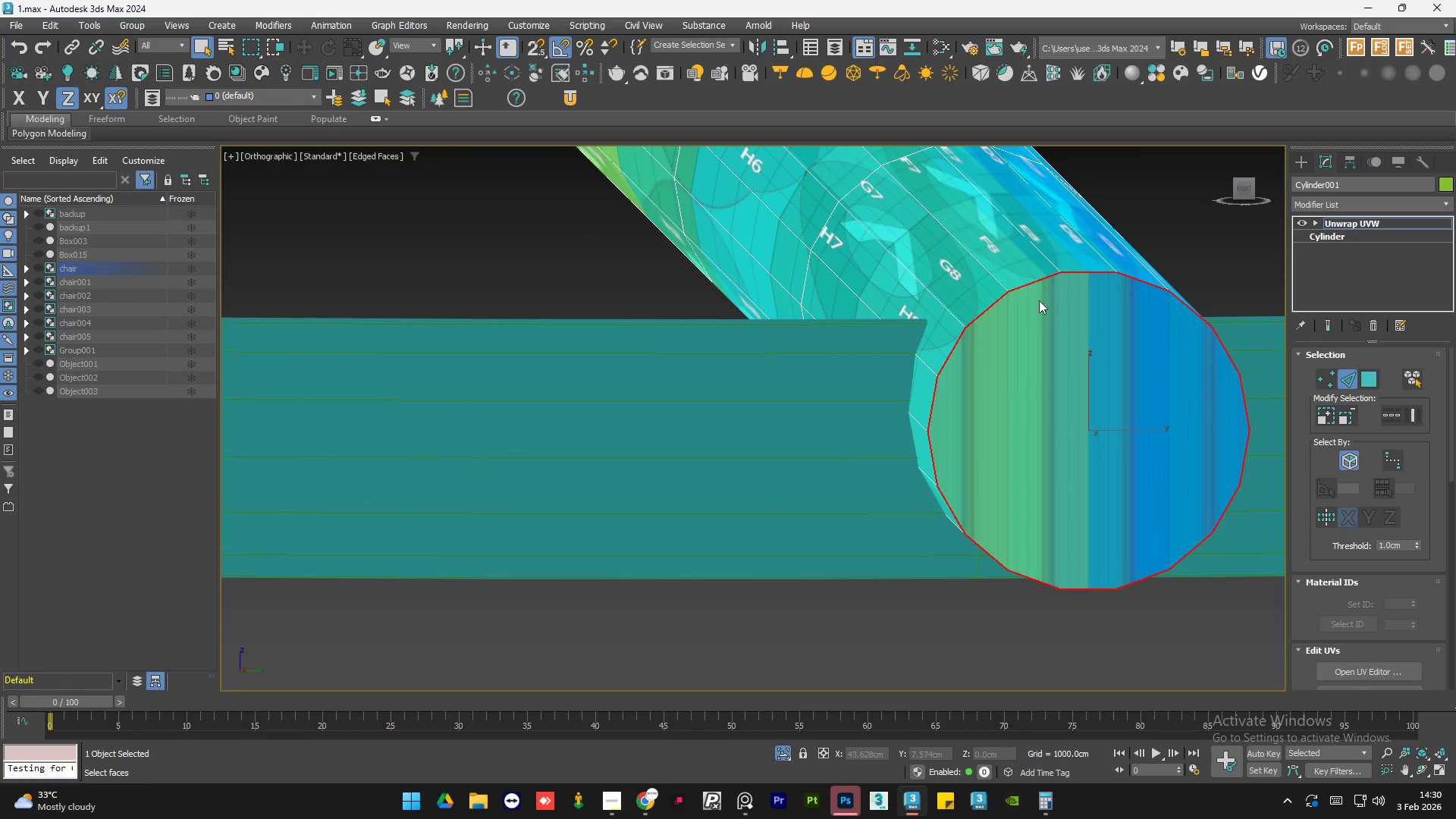 
hold_key(key=ControlLeft, duration=1.05)
left_click([993, 281])
 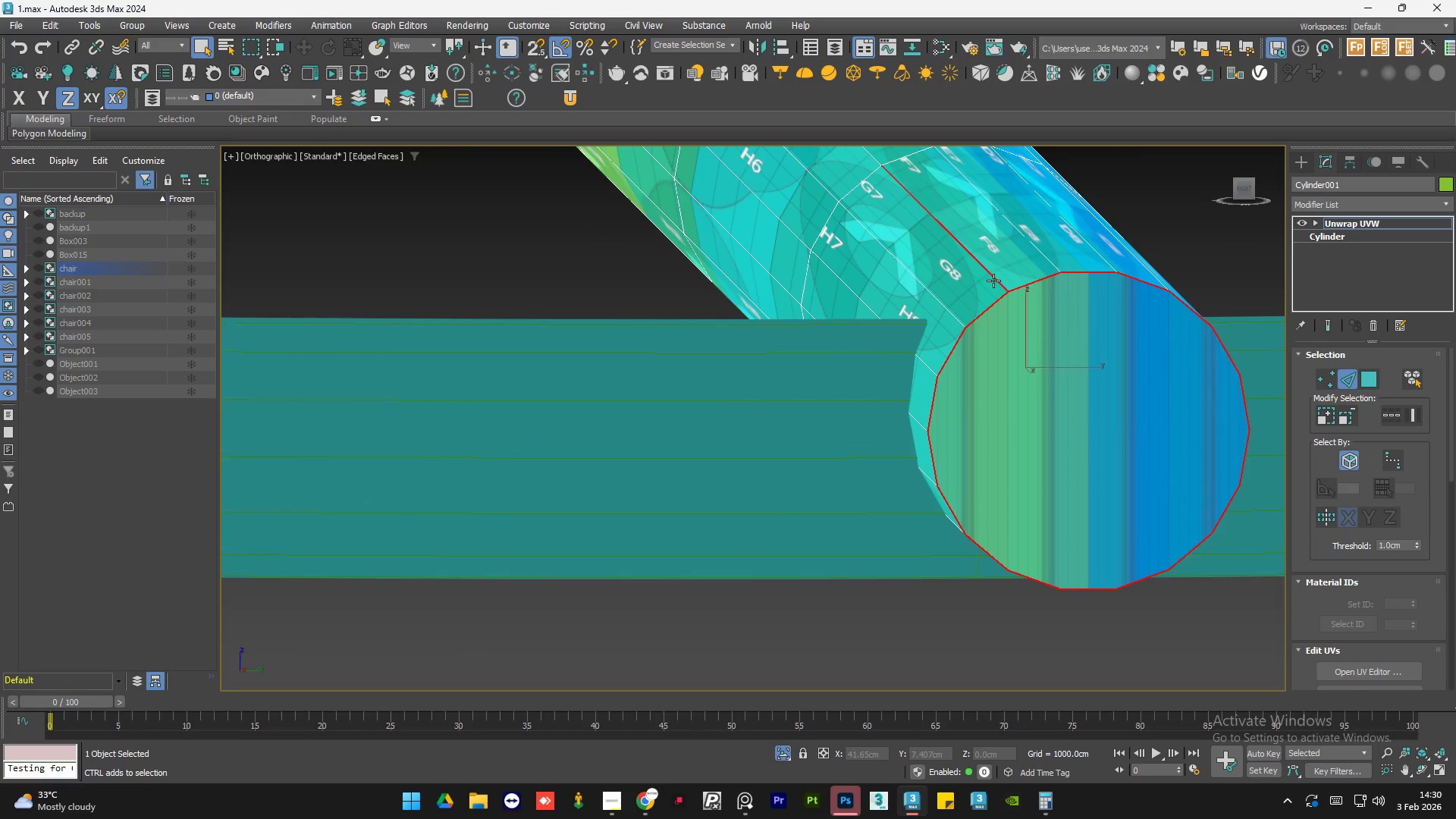 
double_click([993, 281])
 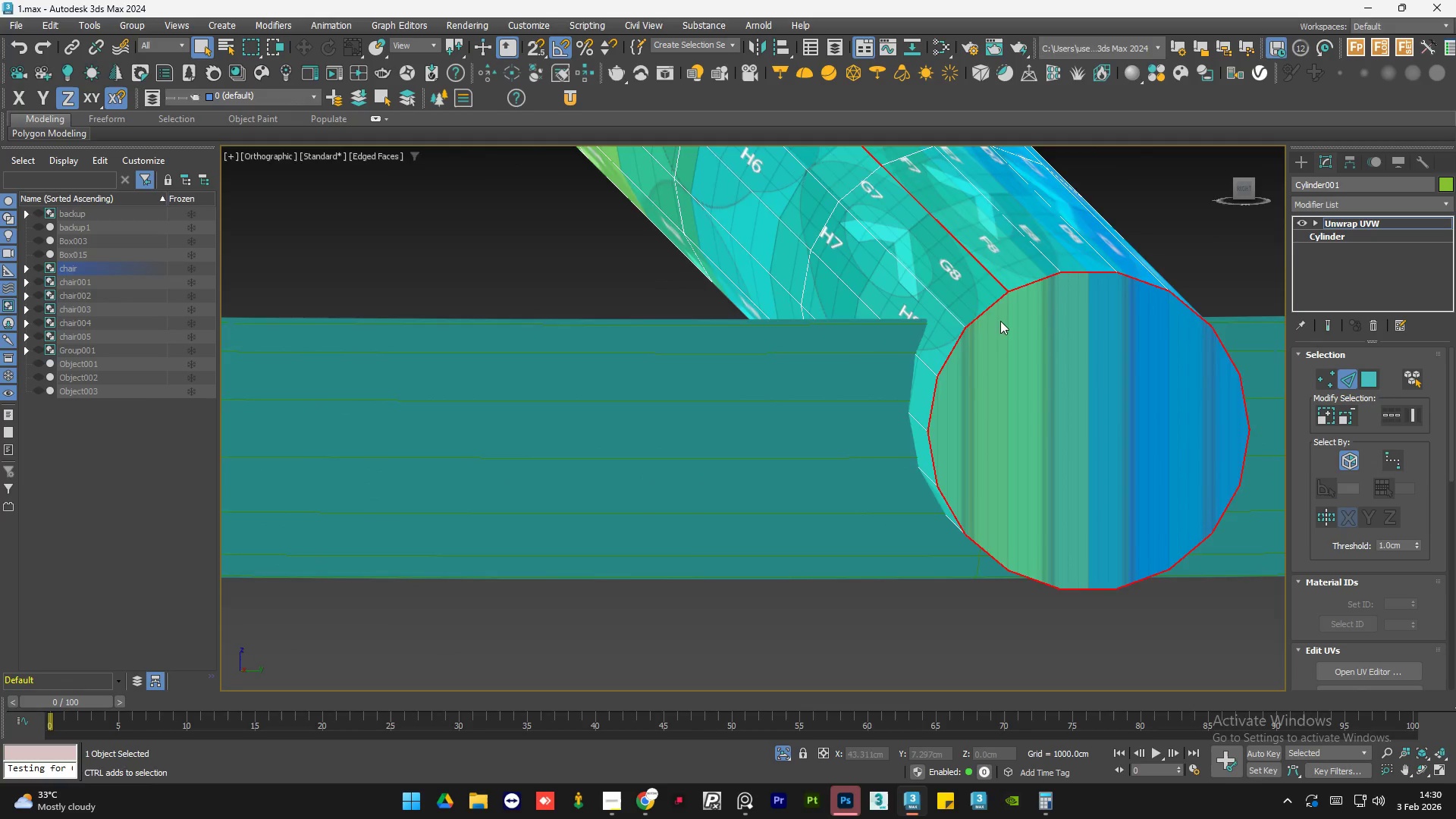 
hold_key(key=AltLeft, duration=0.8)
 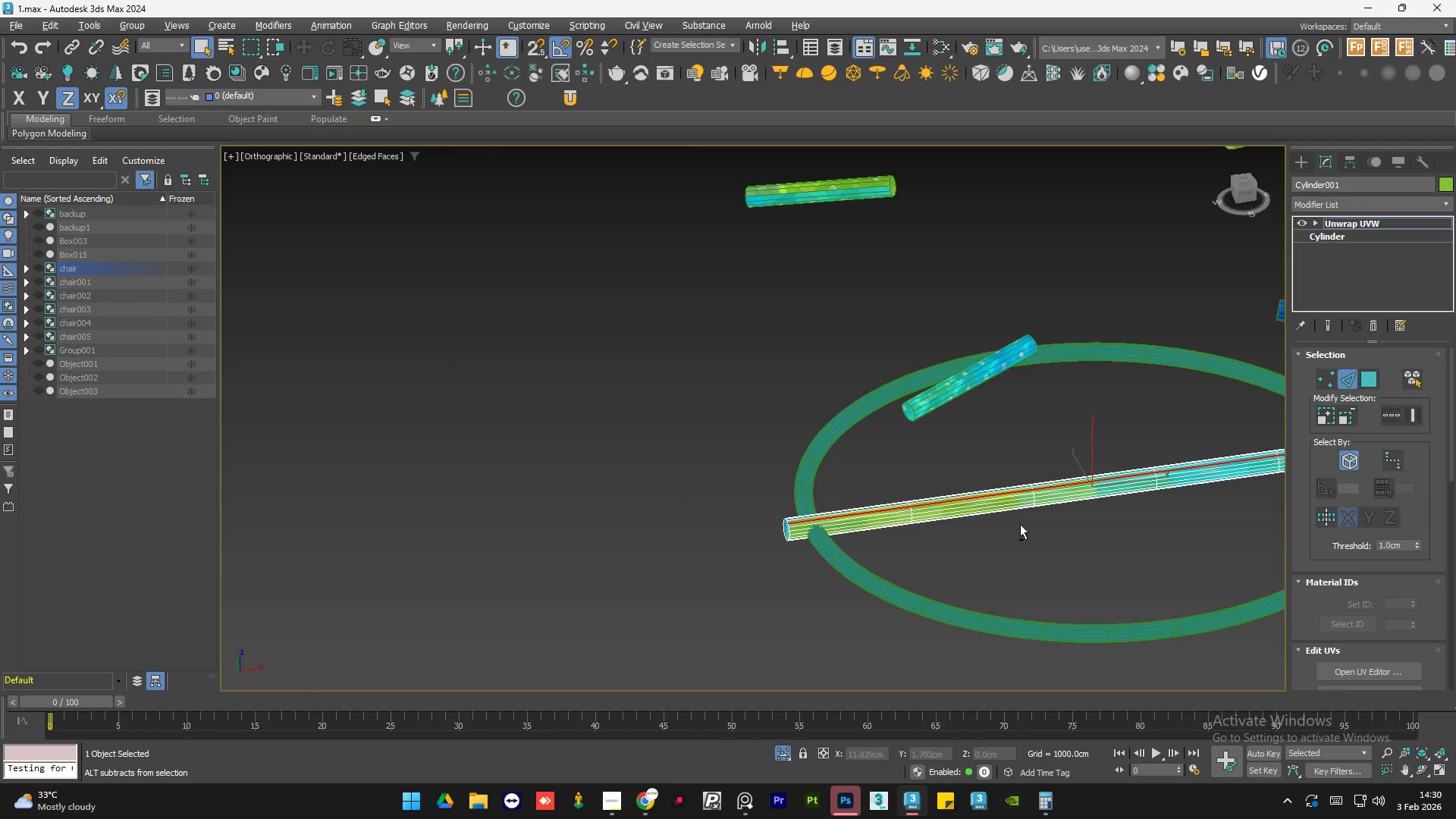 
scroll: coordinate [1068, 534], scroll_direction: down, amount: 5.0
 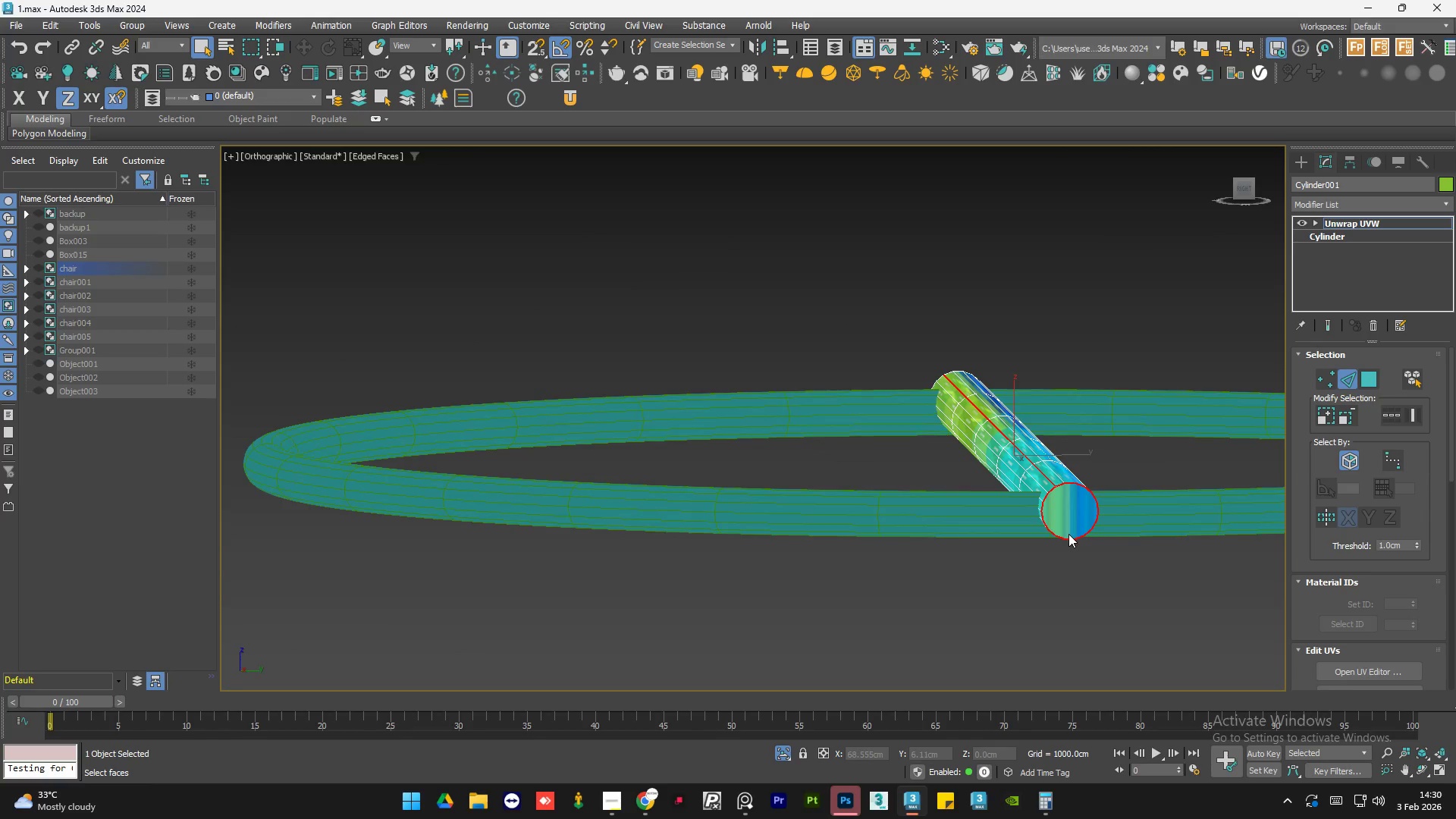 
hold_key(key=AltLeft, duration=0.7)
scroll: coordinate [1030, 522], scroll_direction: down, amount: 1.0
 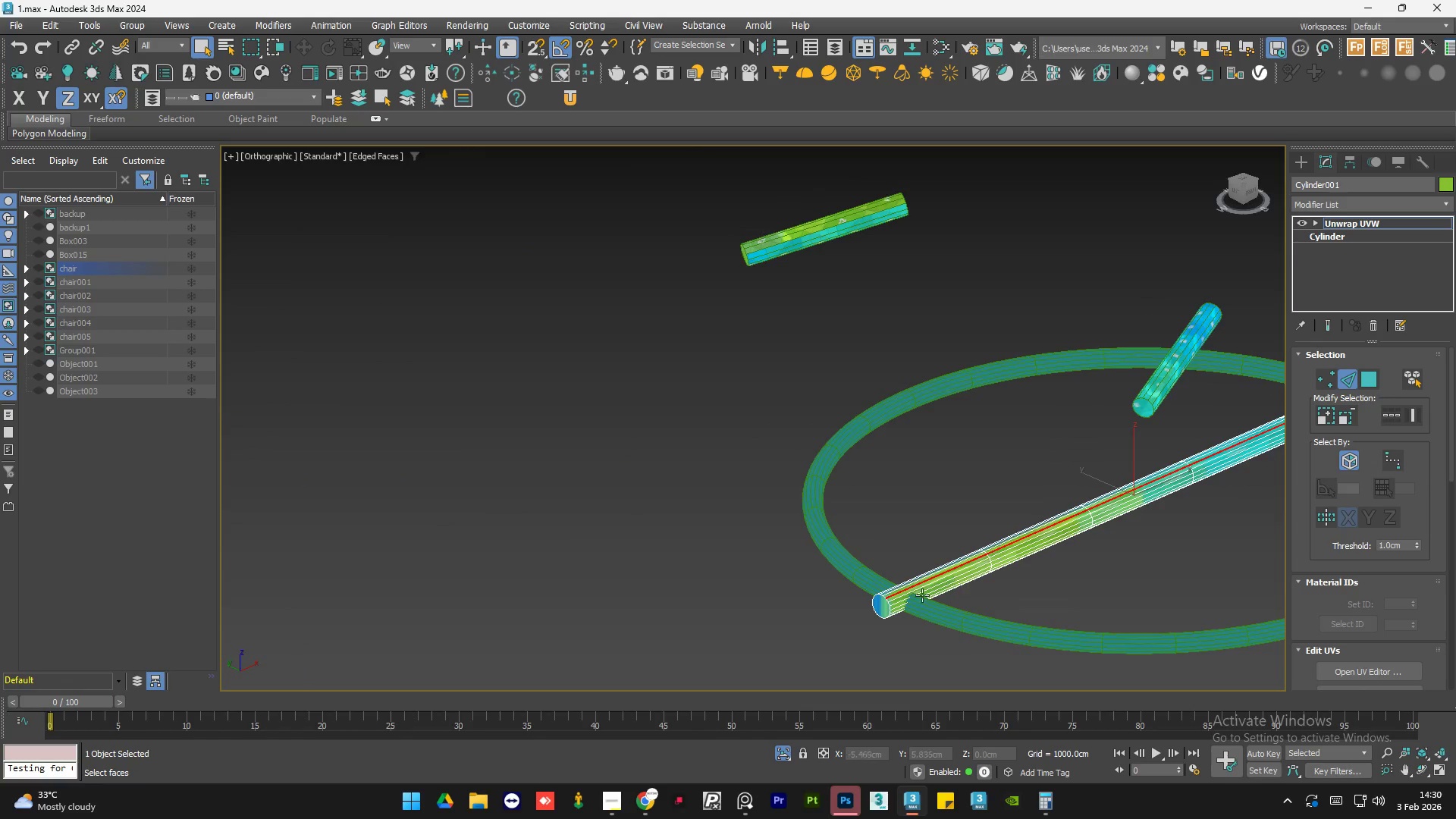 
hold_key(key=ControlLeft, duration=1.5)
 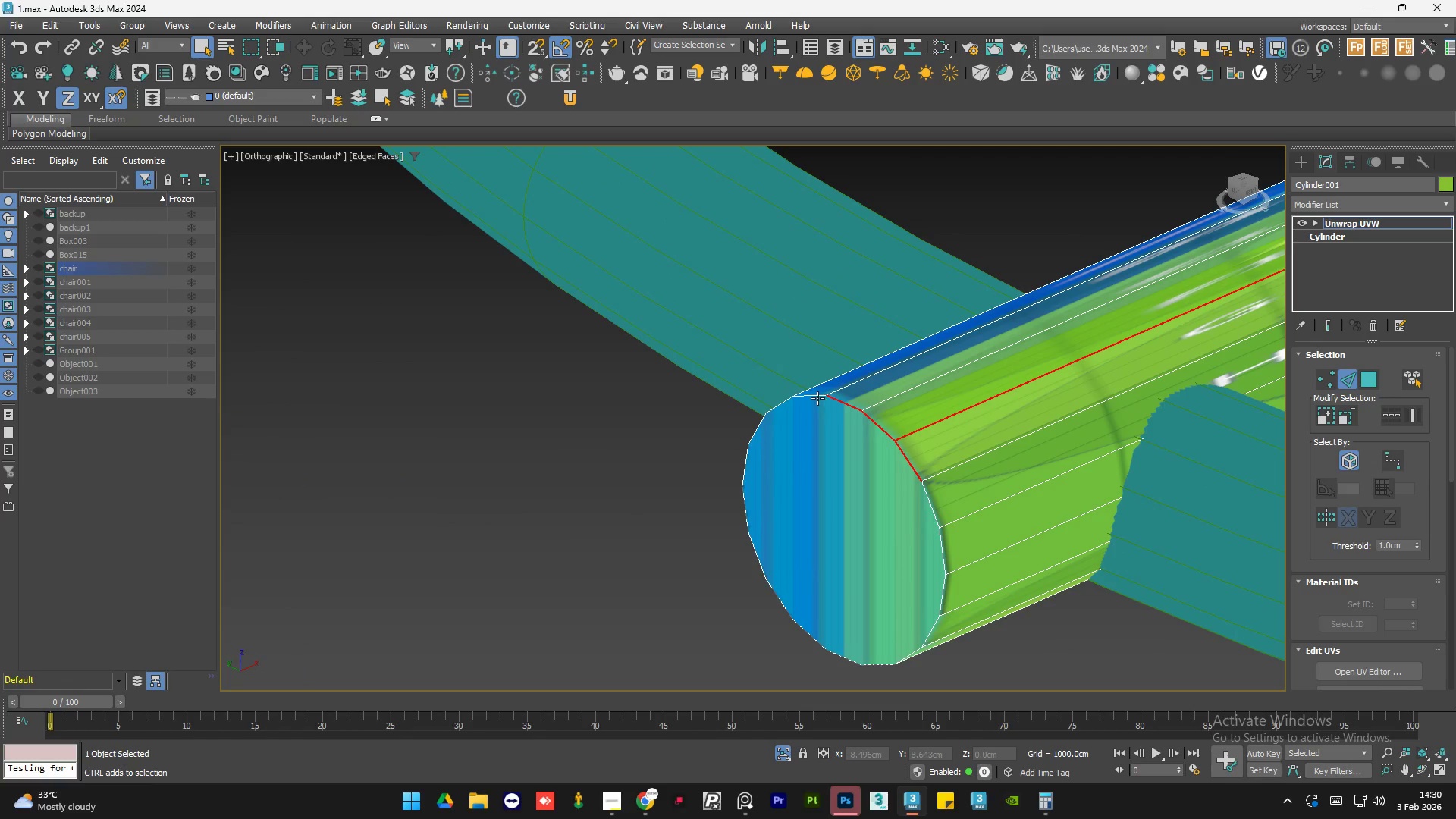 
scroll: coordinate [884, 613], scroll_direction: up, amount: 7.0
 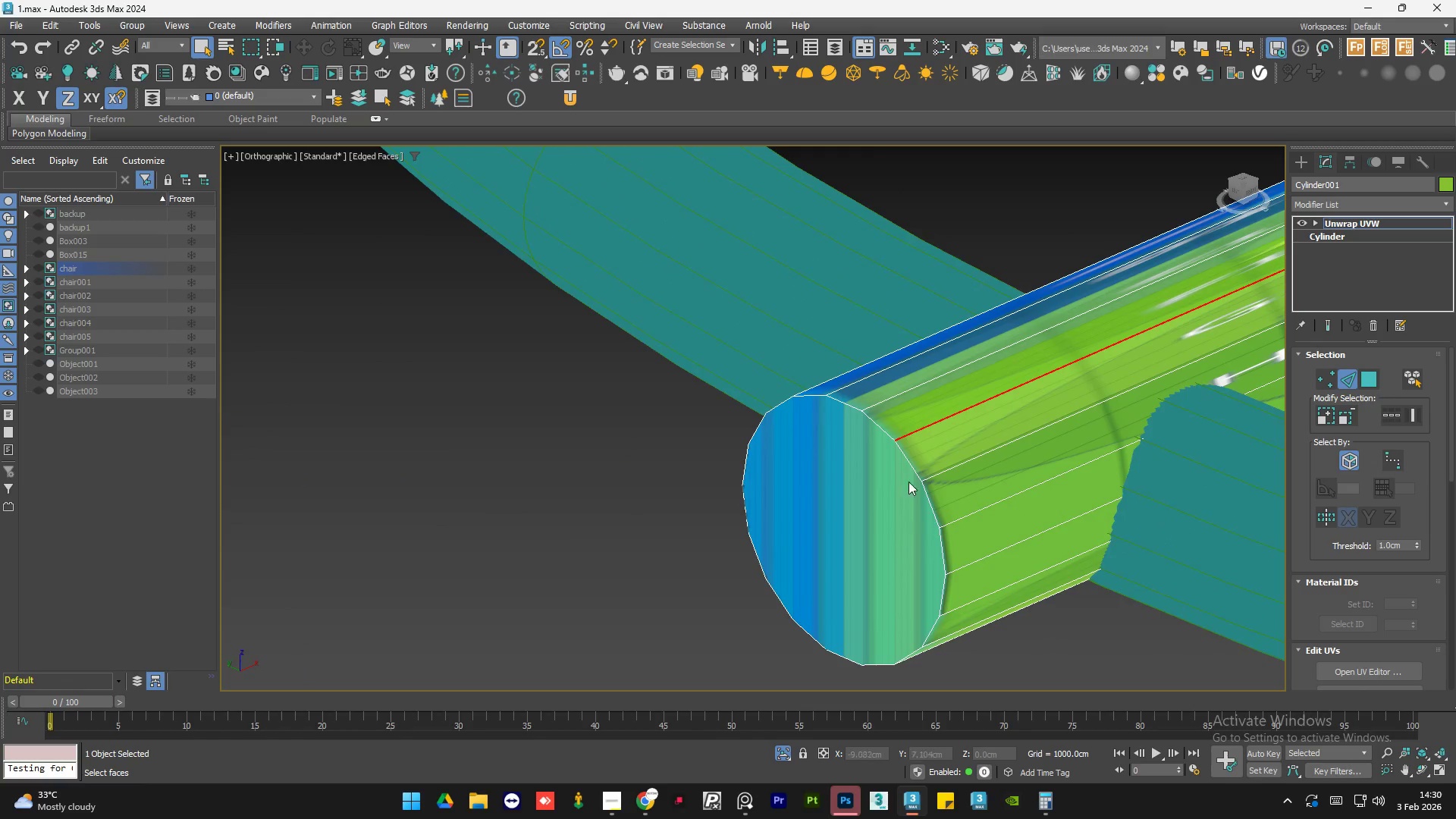 
double_click([907, 457])
 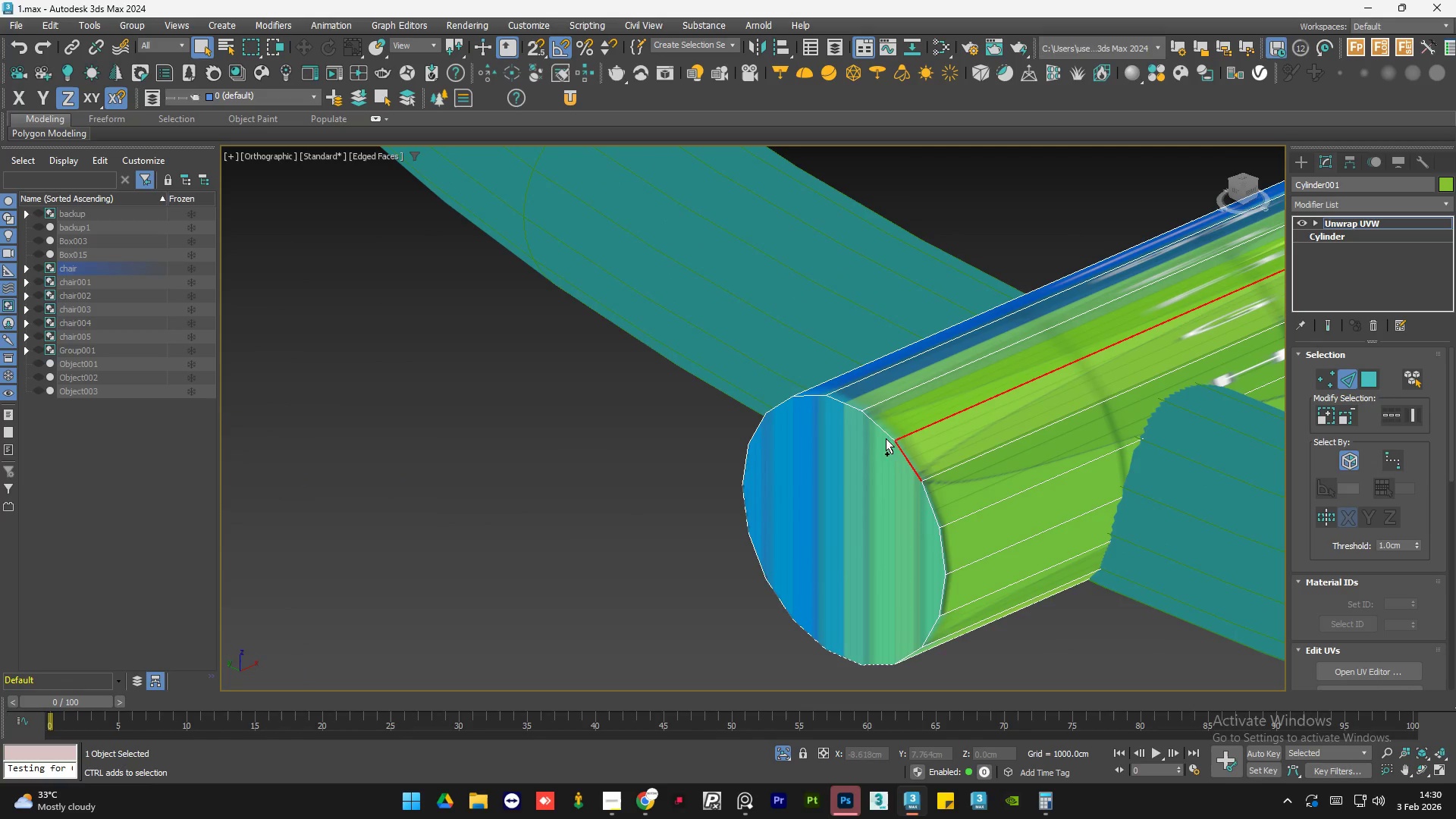 
left_click([886, 434])
 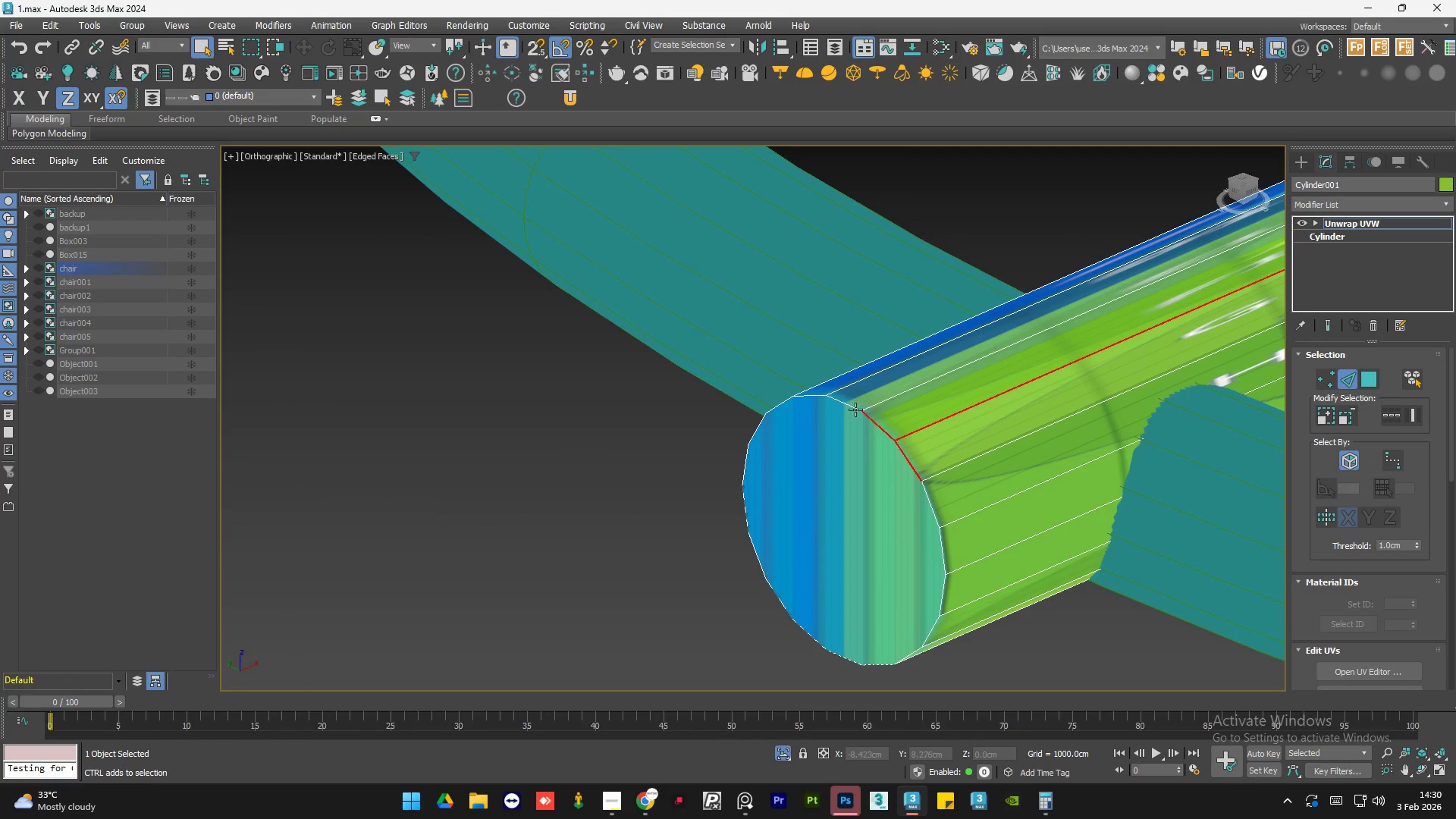 
hold_key(key=ControlLeft, duration=1.52)
double_click([853, 409])
 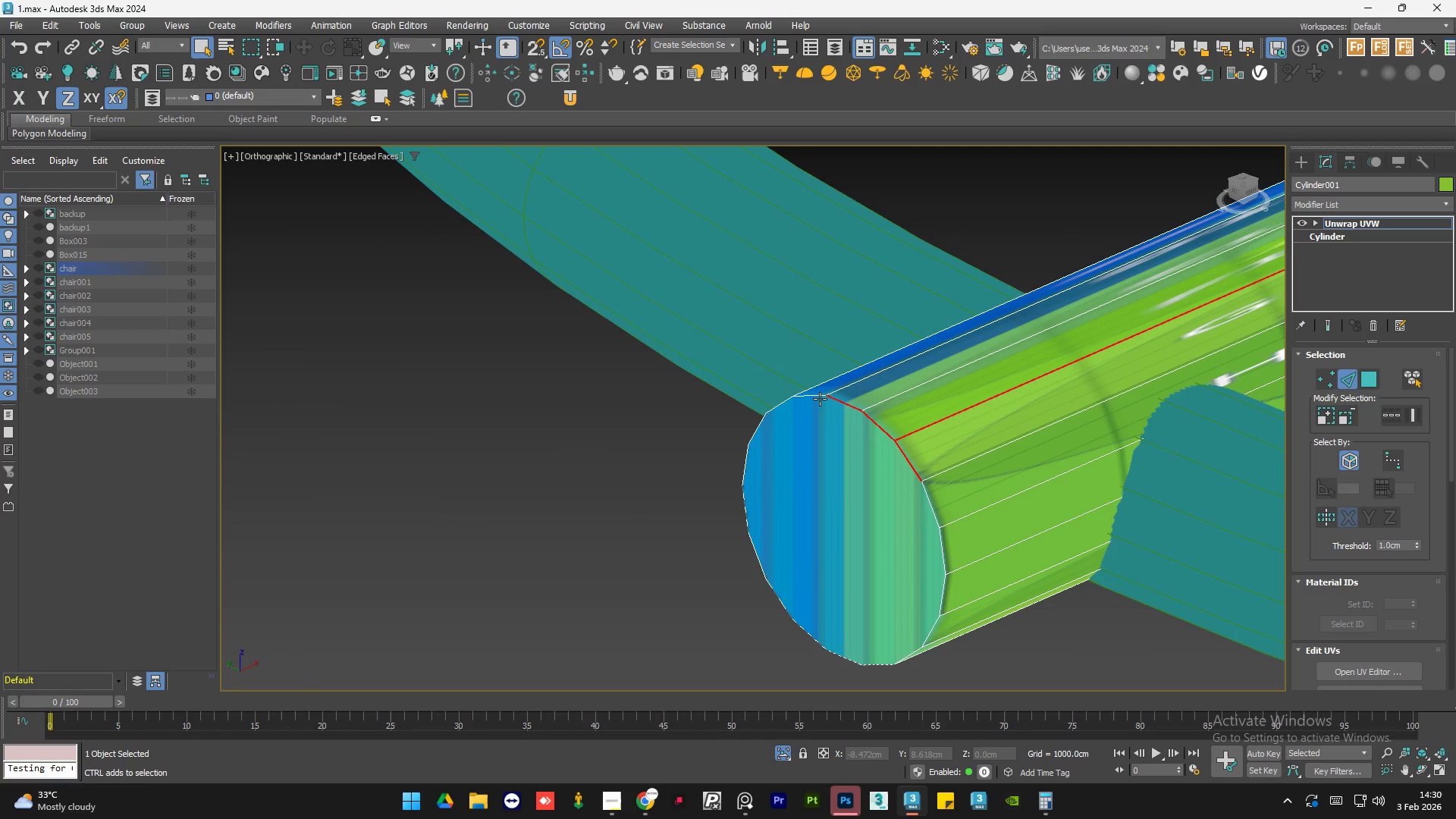 
left_click([817, 397])
 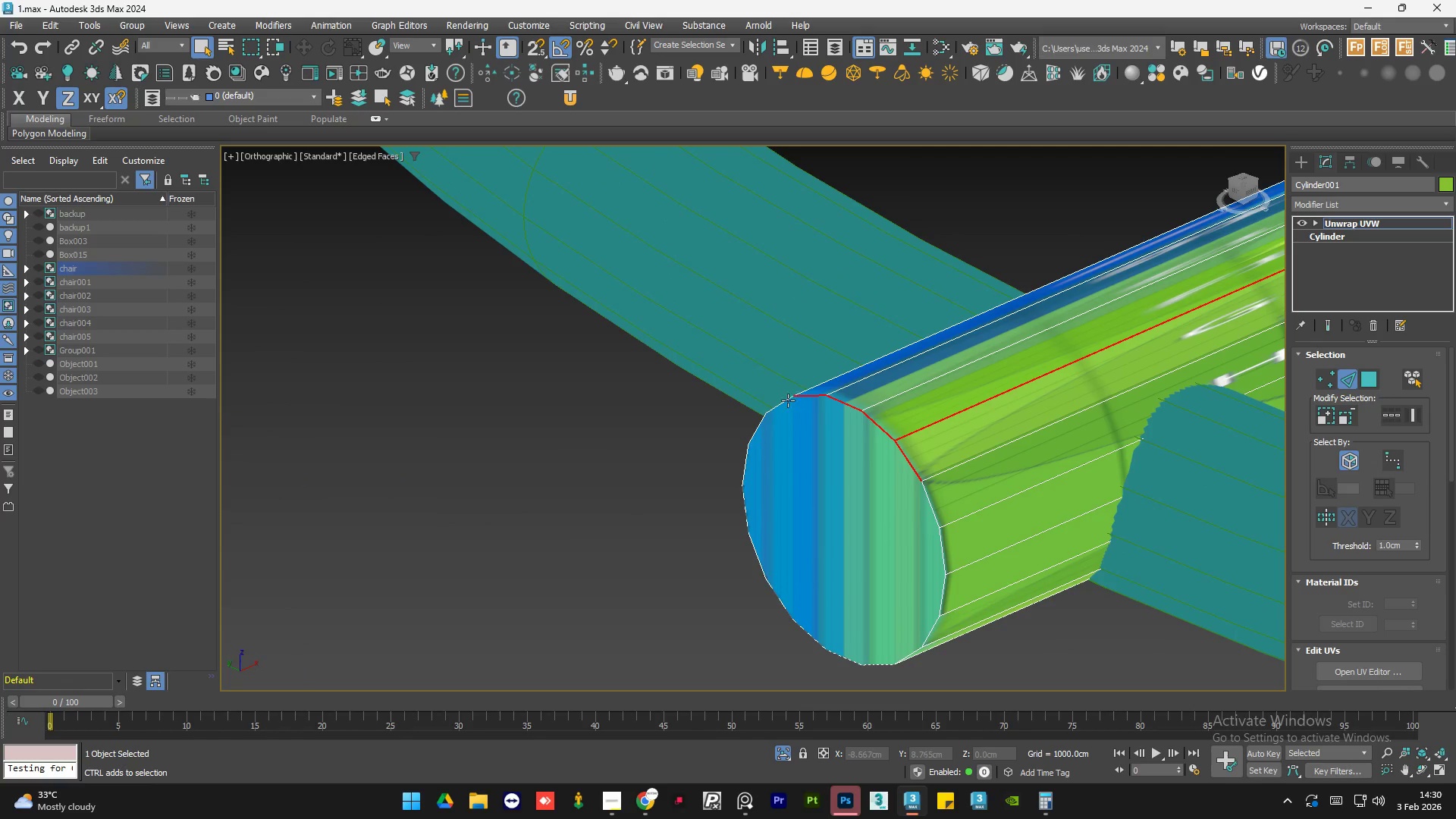 
double_click([783, 402])
 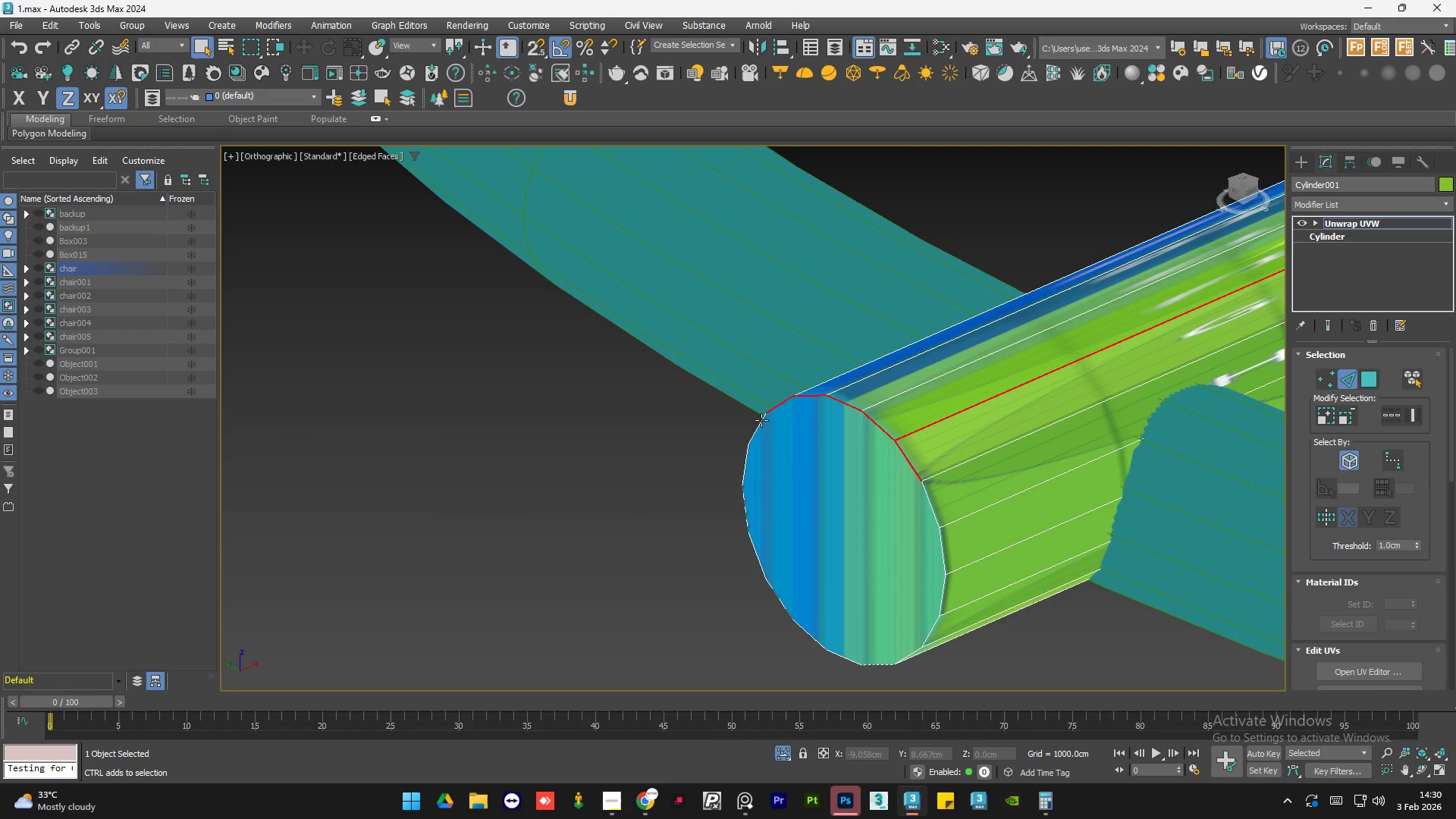 
hold_key(key=ControlLeft, duration=1.52)
left_click([758, 423])
 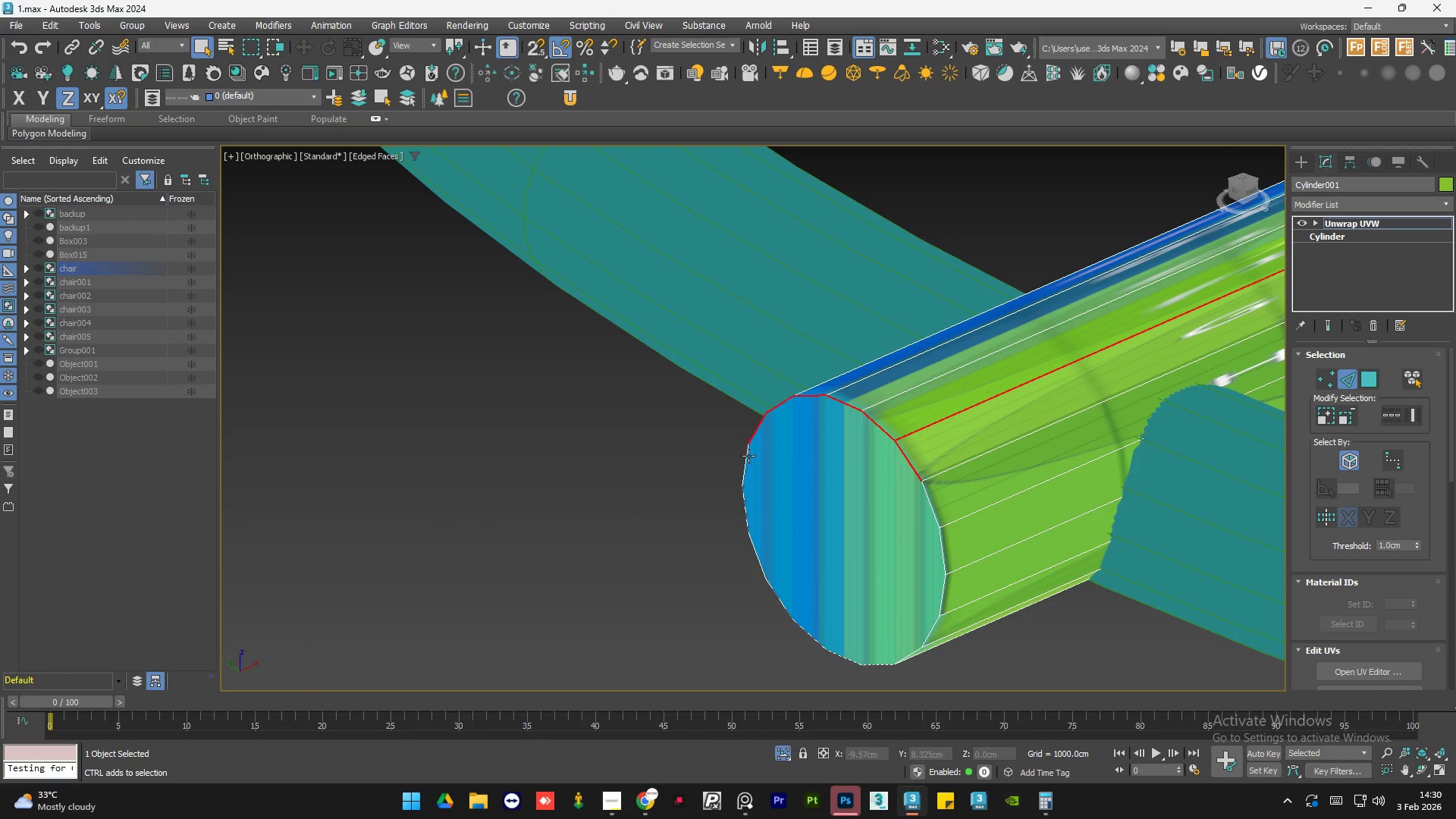 
left_click([745, 462])
 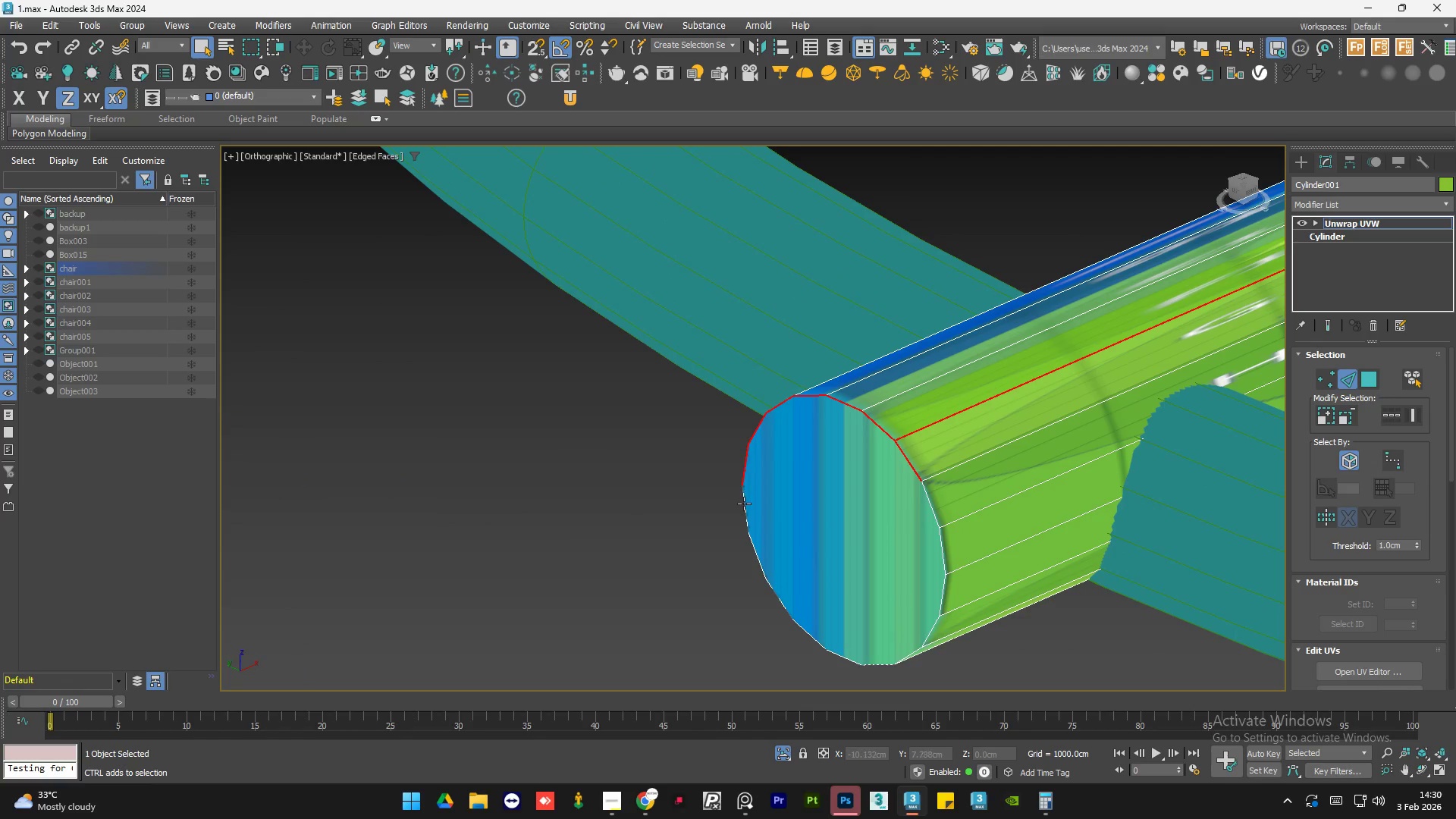 
left_click([744, 504])
 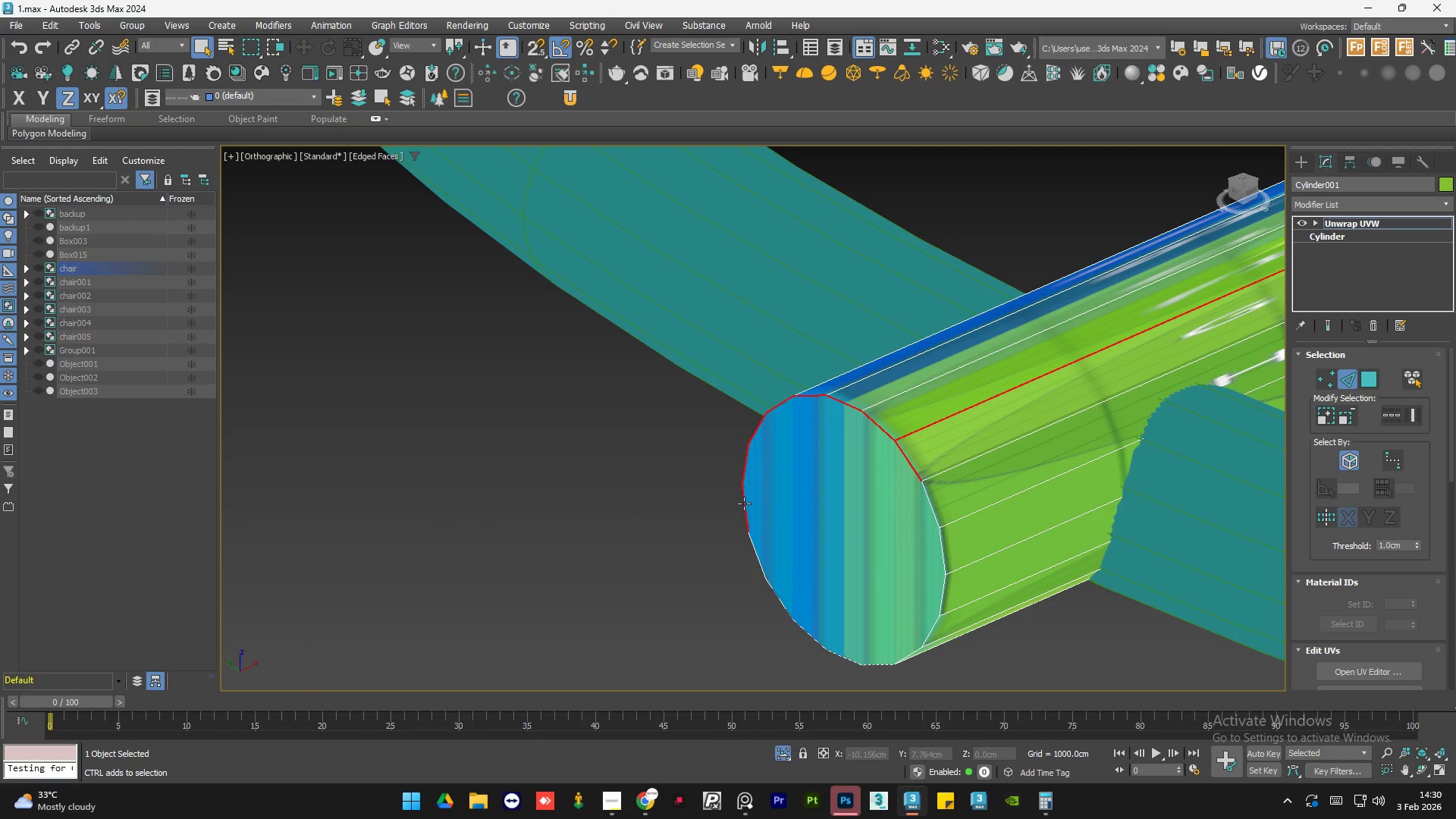 
hold_key(key=ControlLeft, duration=1.51)
left_click([753, 548])
 